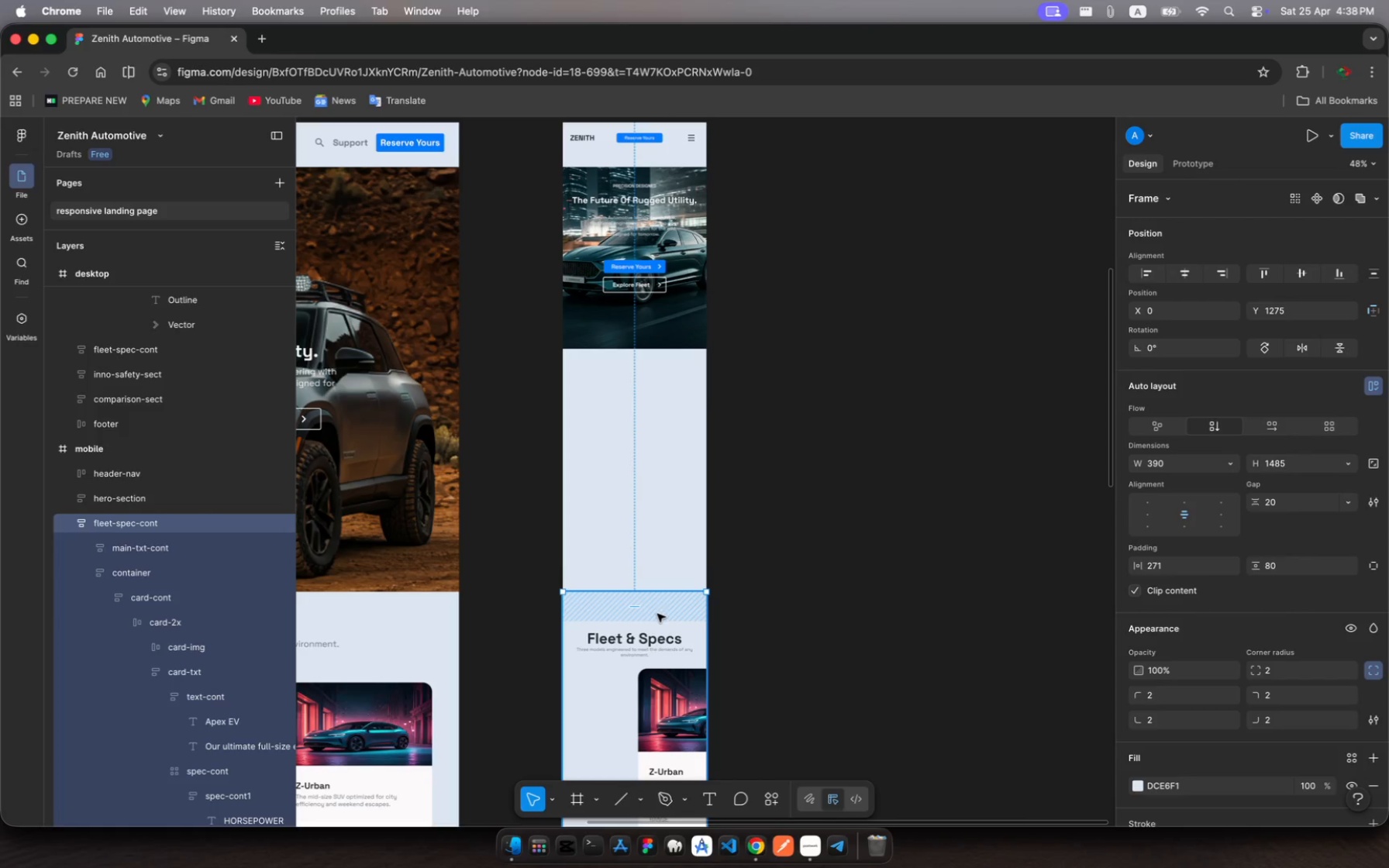 
left_click_drag(start_coordinate=[581, 615], to_coordinate=[579, 375])
 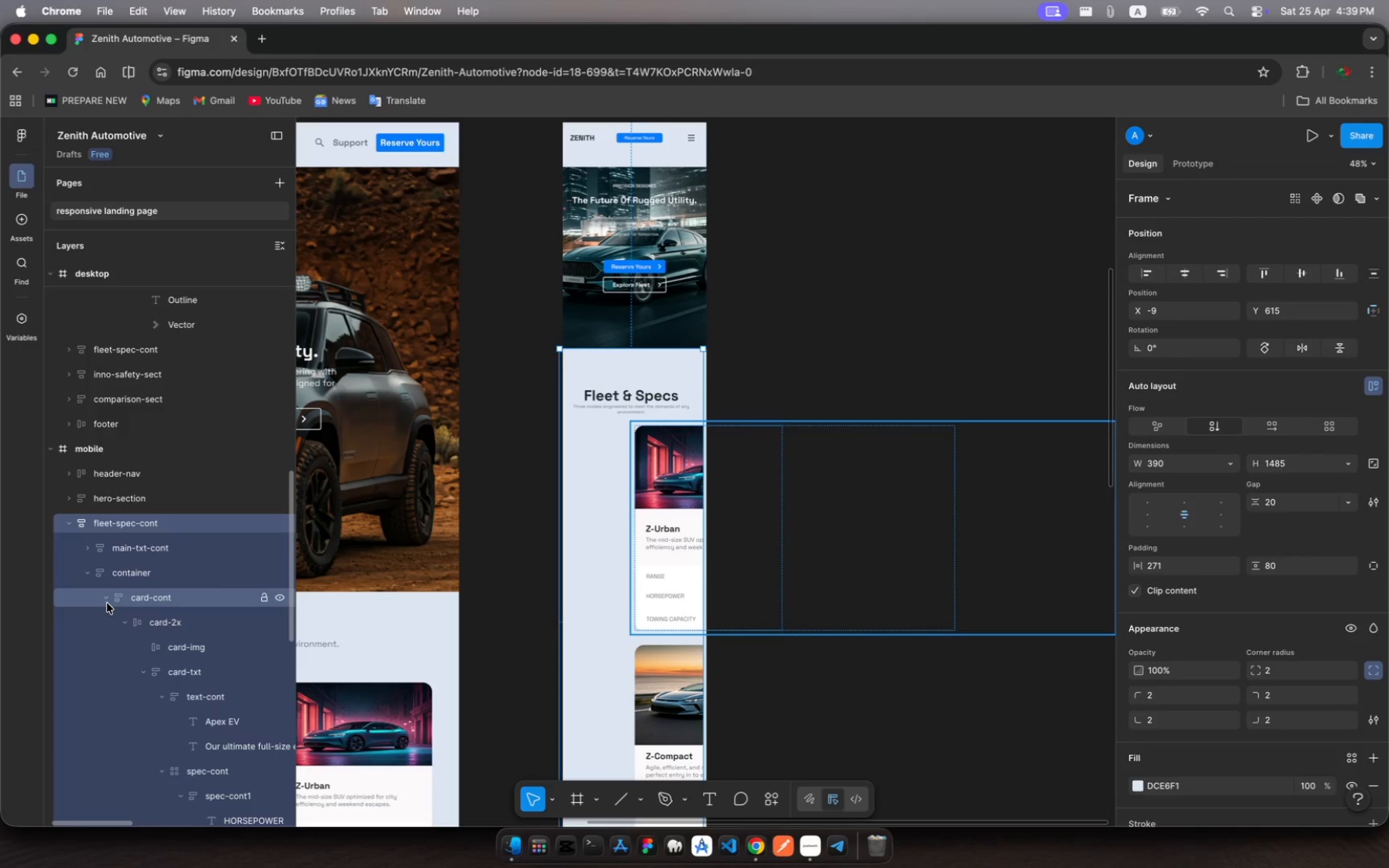 
wait(6.33)
 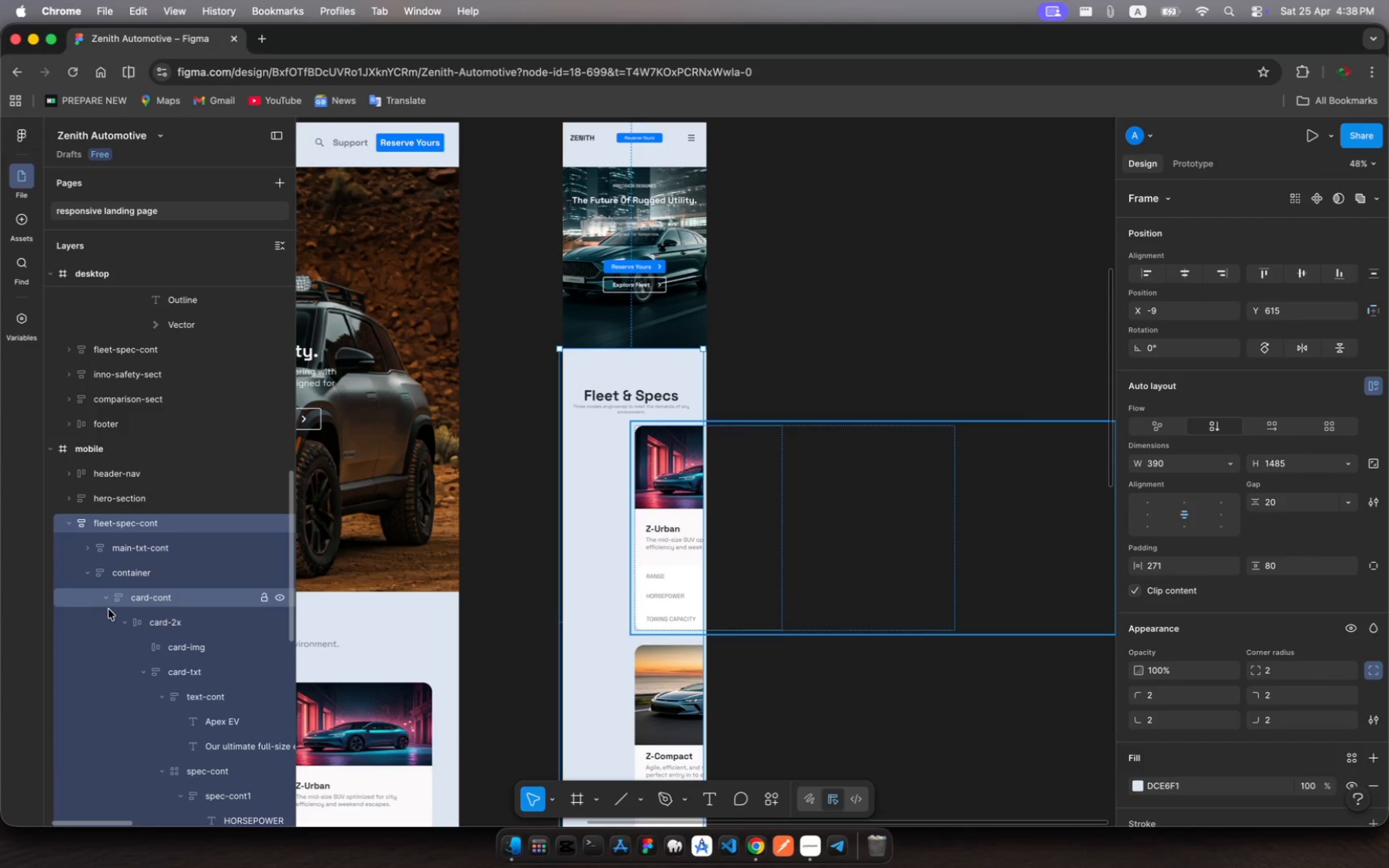 
left_click([150, 600])
 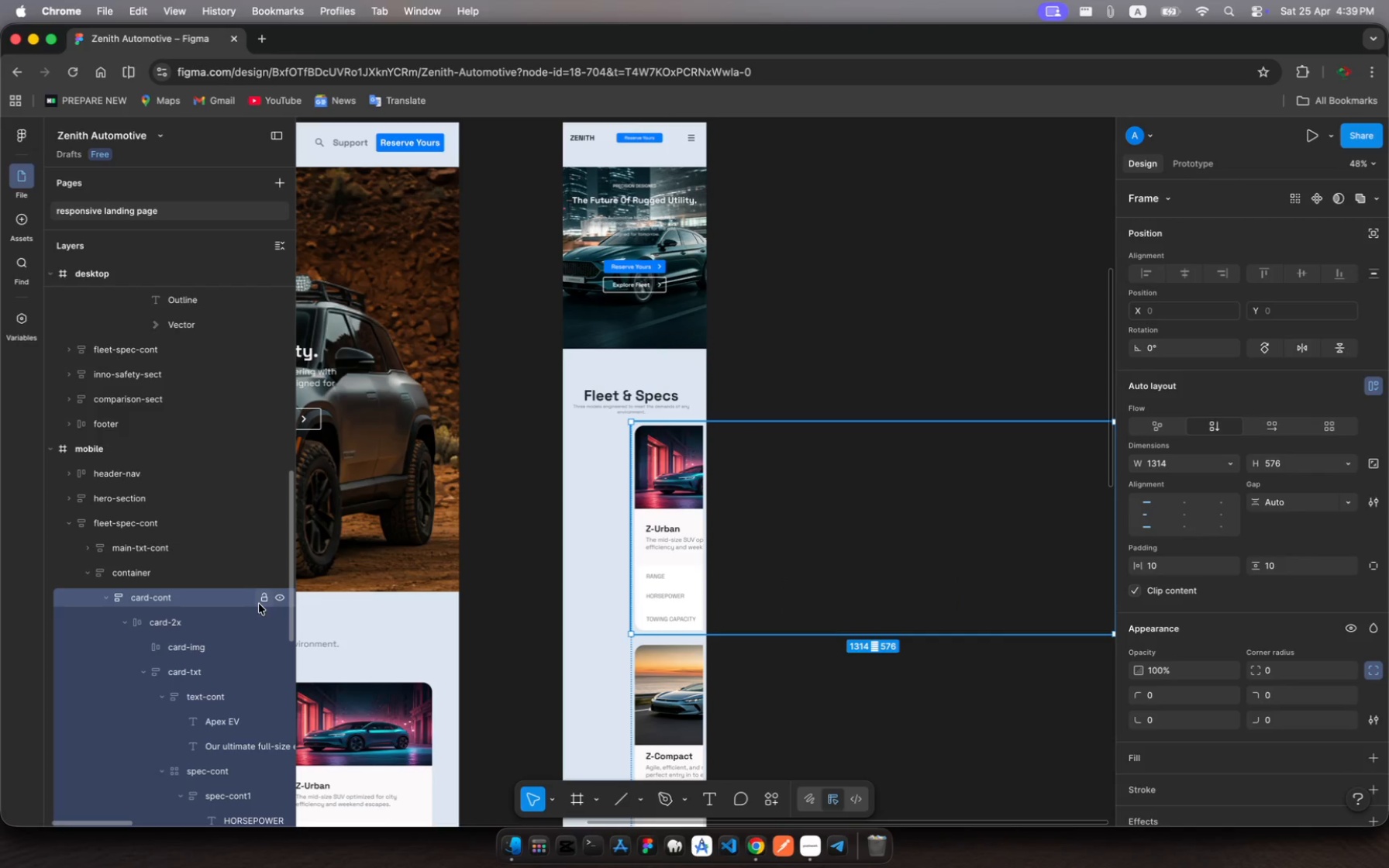 
left_click([170, 619])
 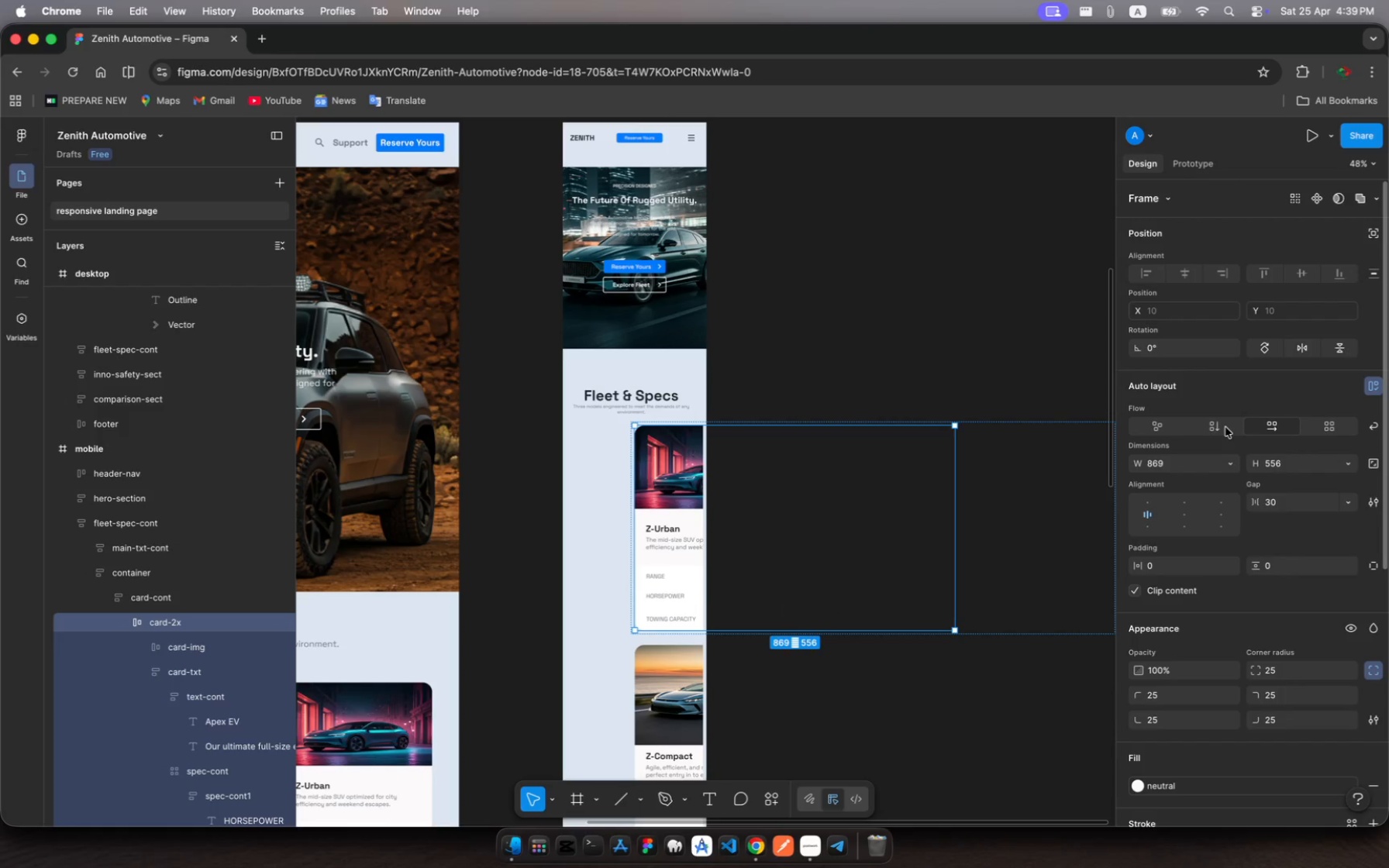 
left_click([1218, 430])
 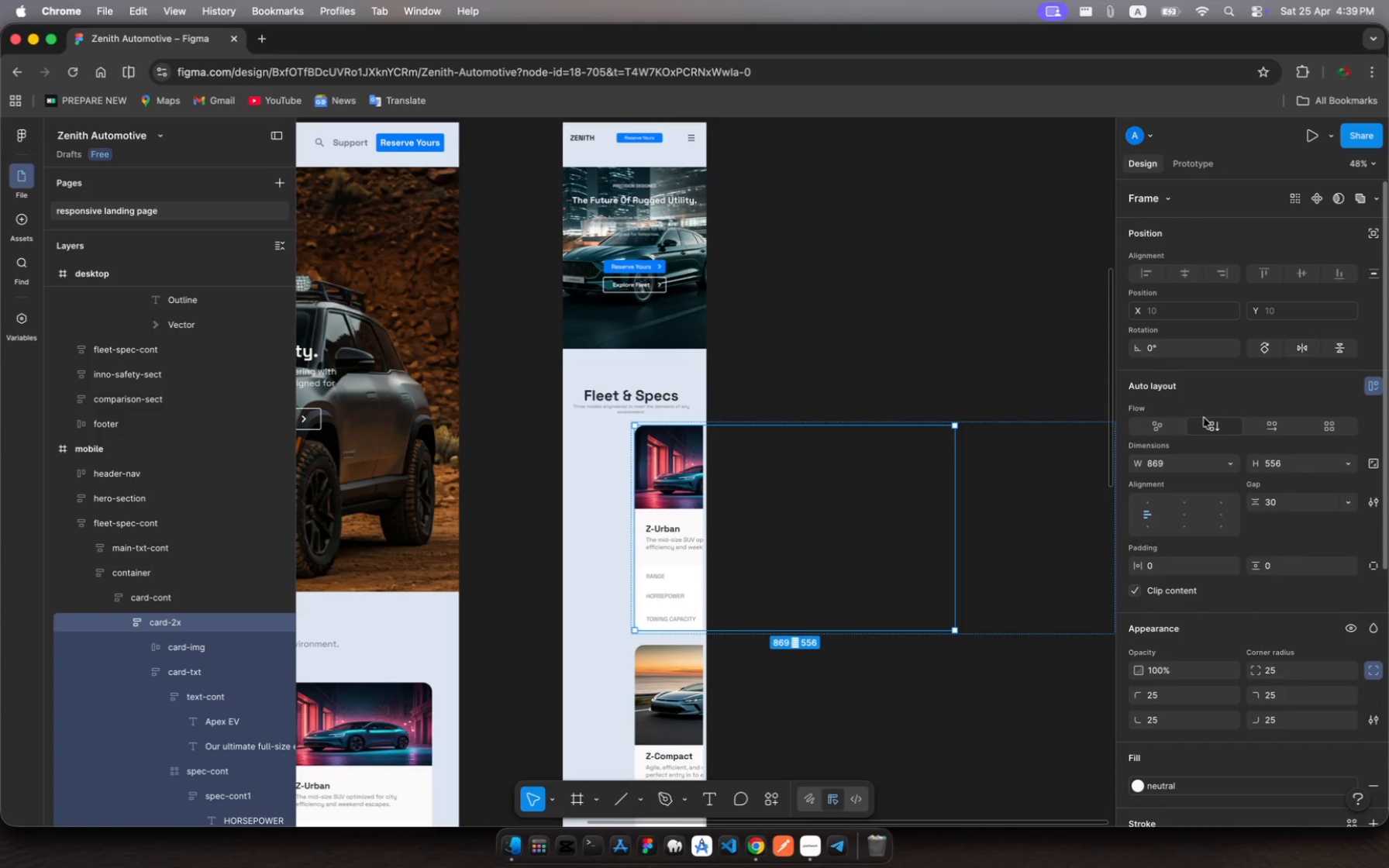 
left_click([1216, 427])
 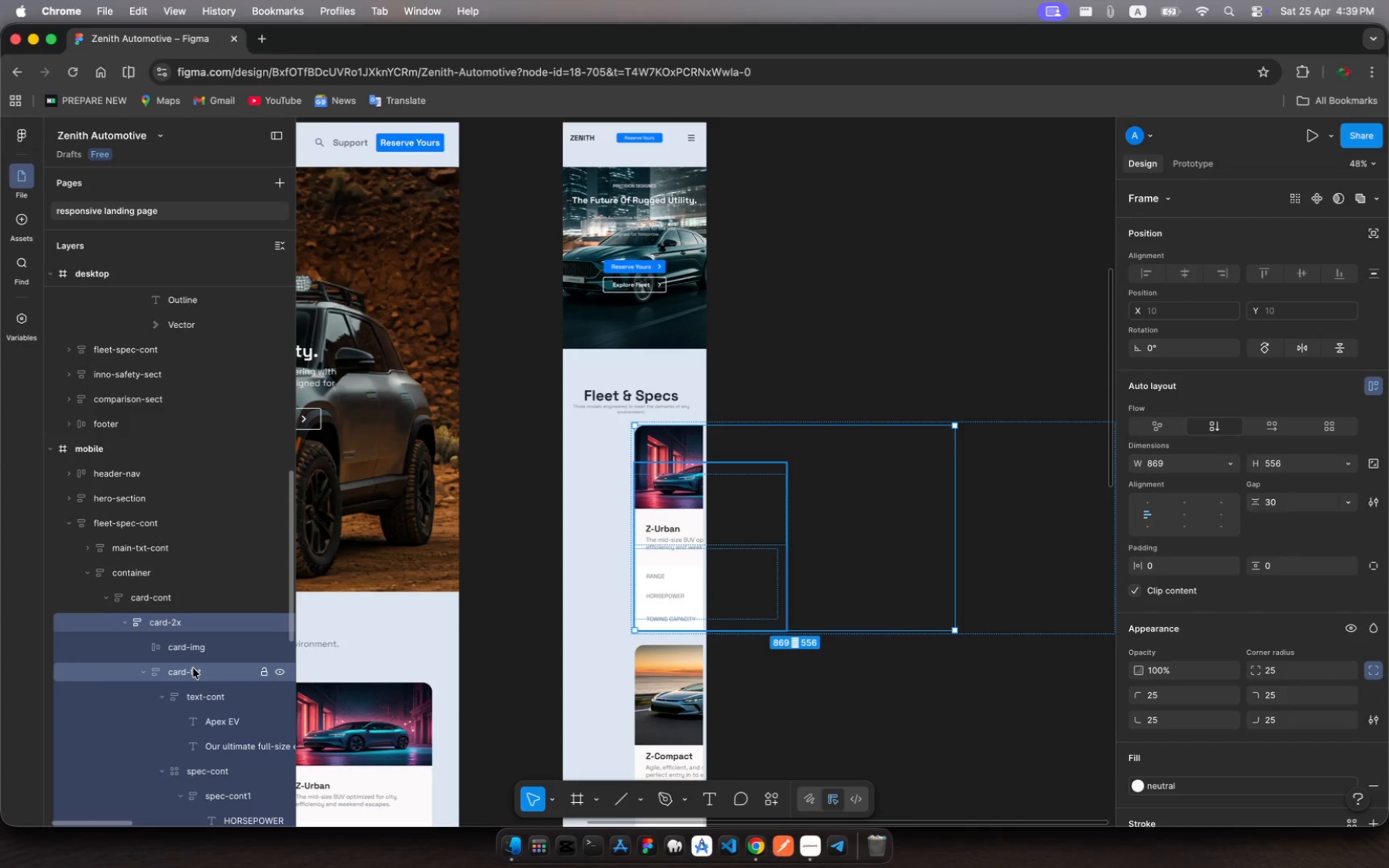 
wait(5.47)
 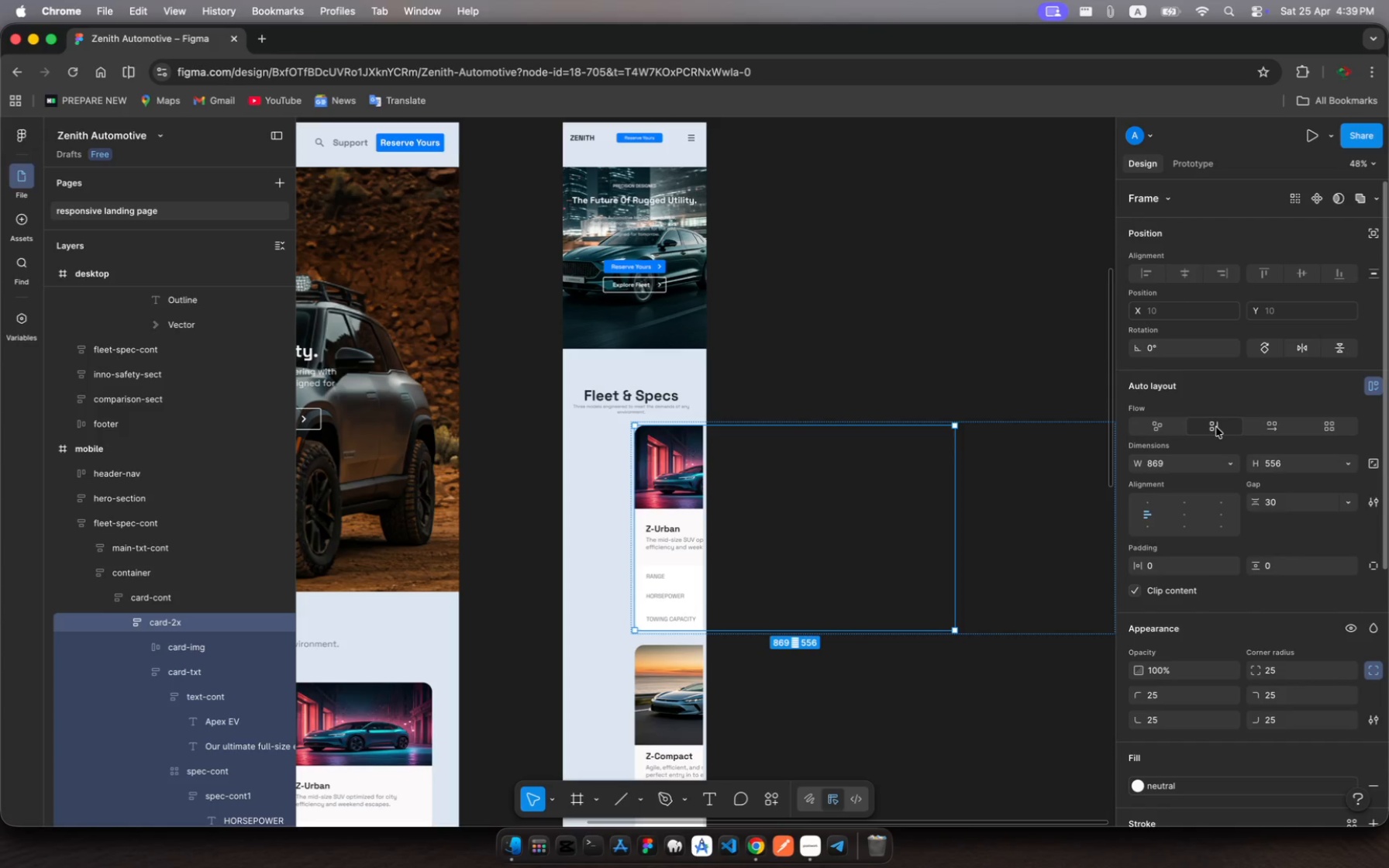 
left_click([196, 648])
 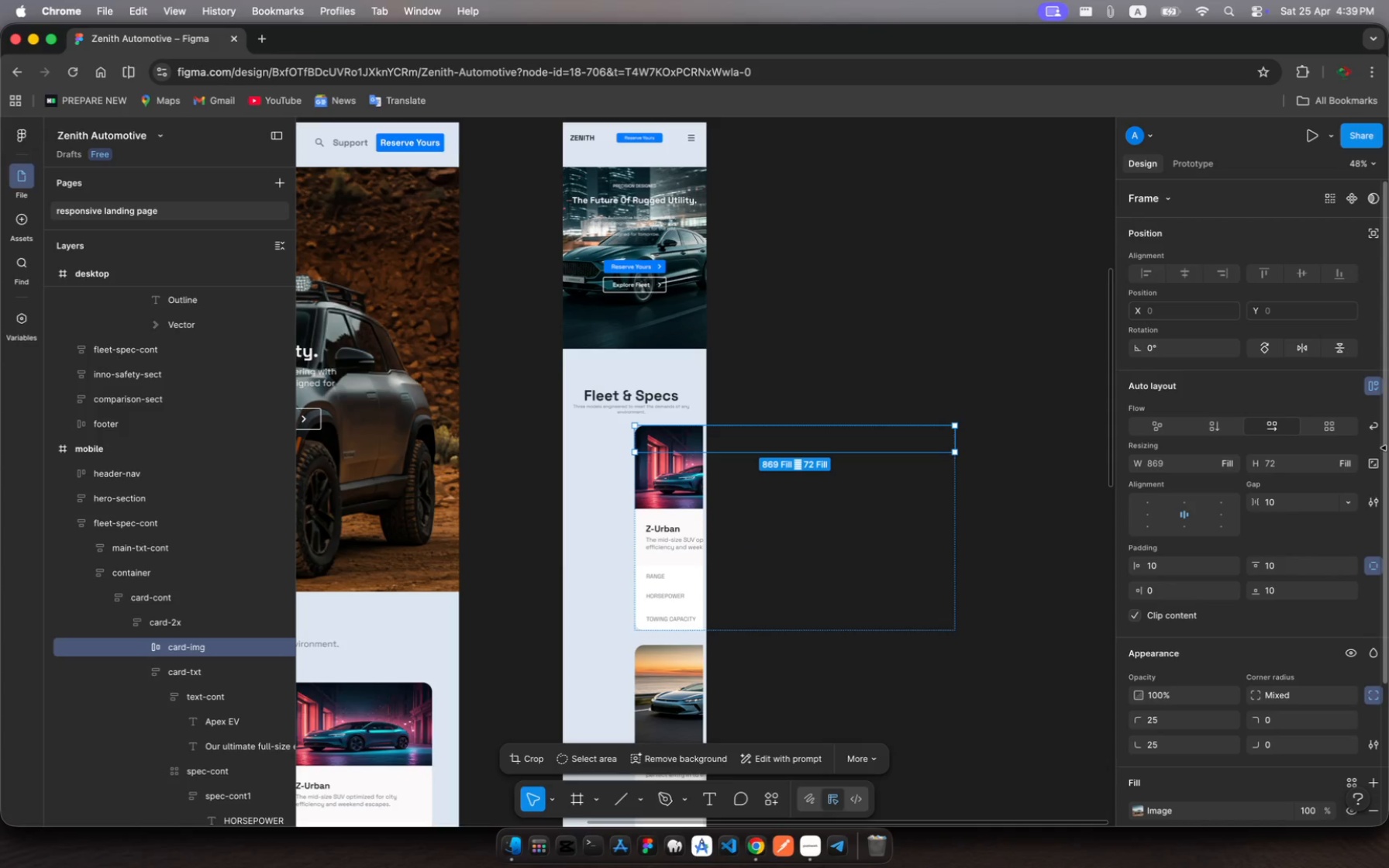 
left_click([1214, 432])
 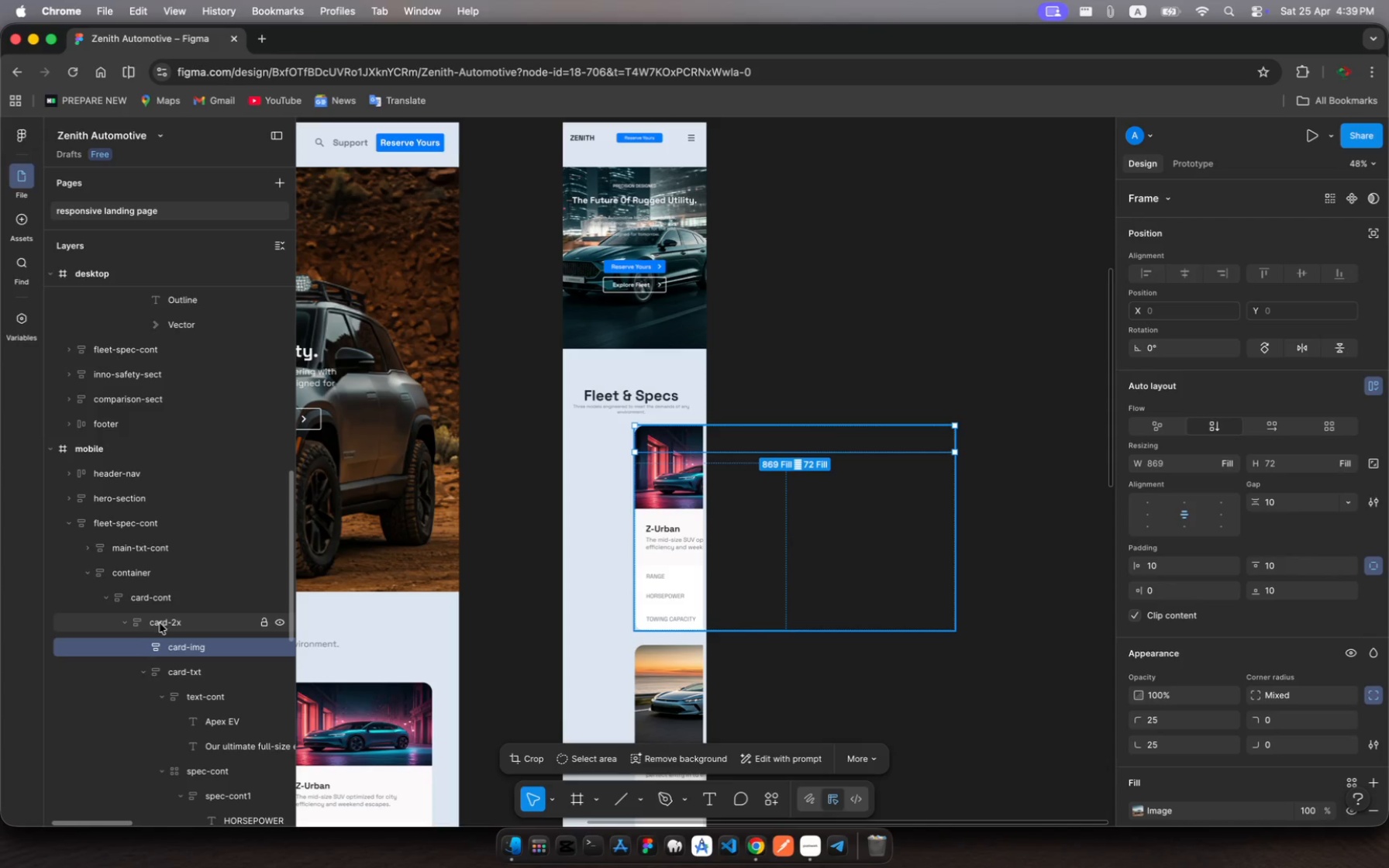 
left_click([160, 623])
 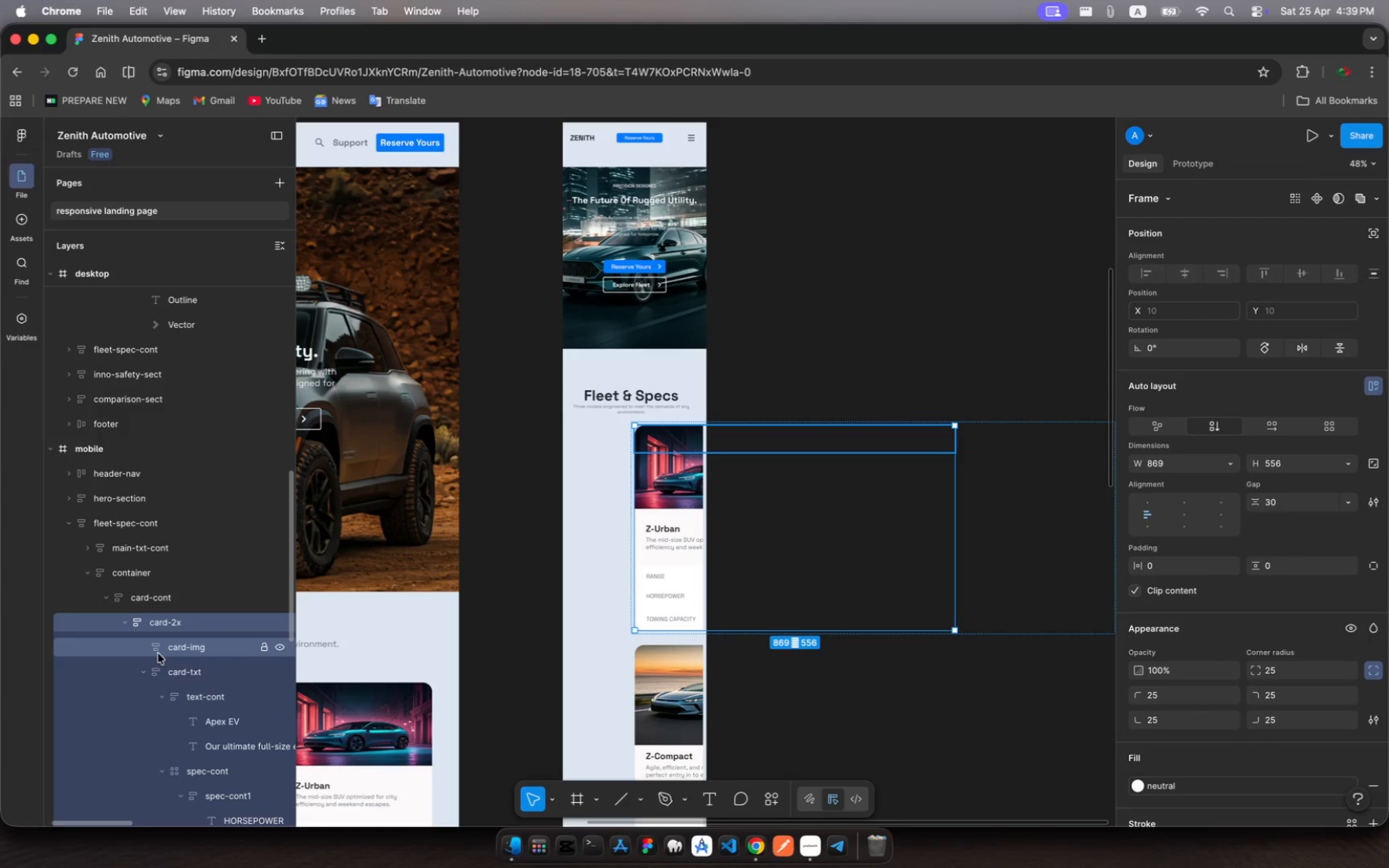 
left_click([144, 673])
 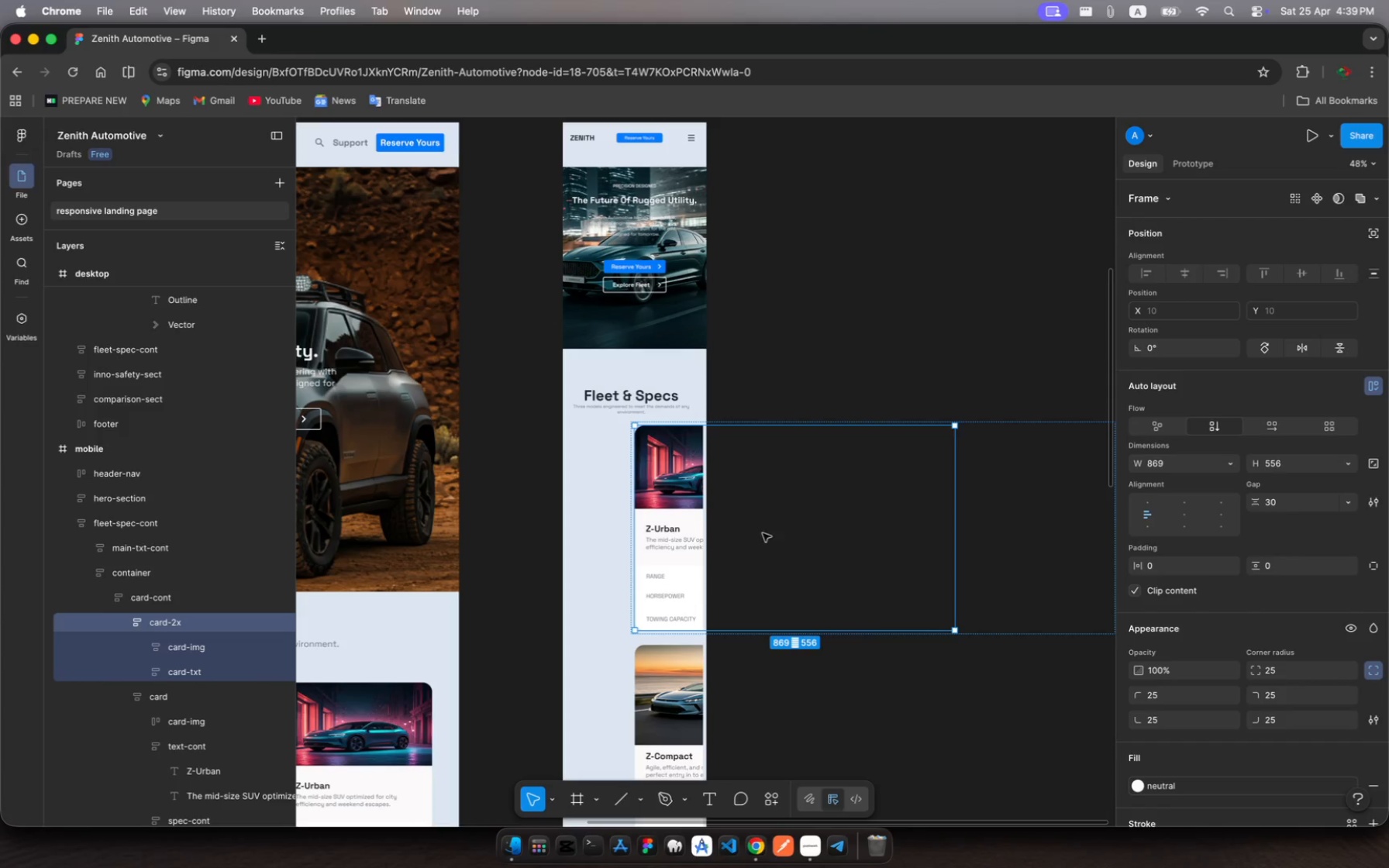 
wait(5.18)
 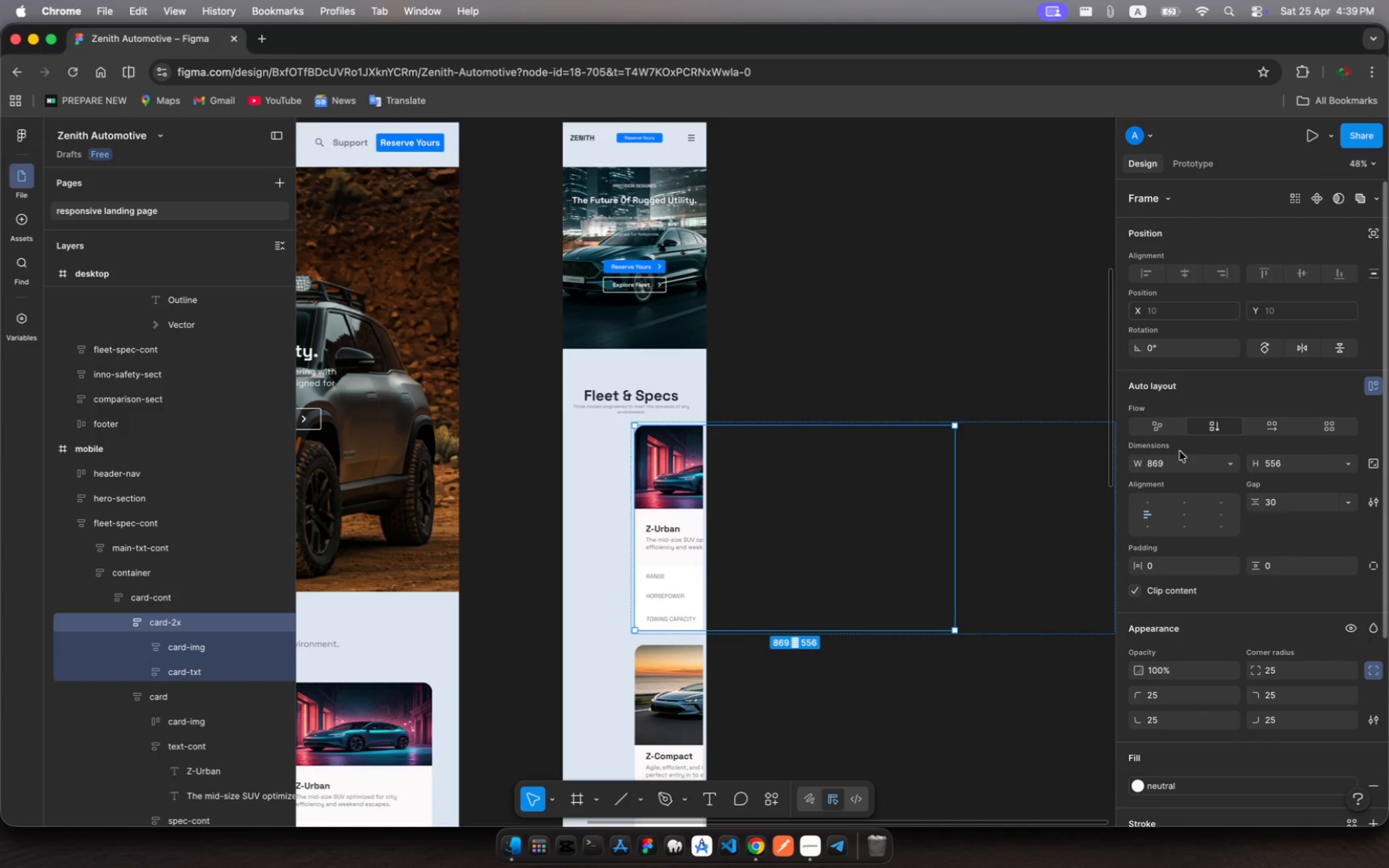 
left_click_drag(start_coordinate=[798, 632], to_coordinate=[811, 632])
 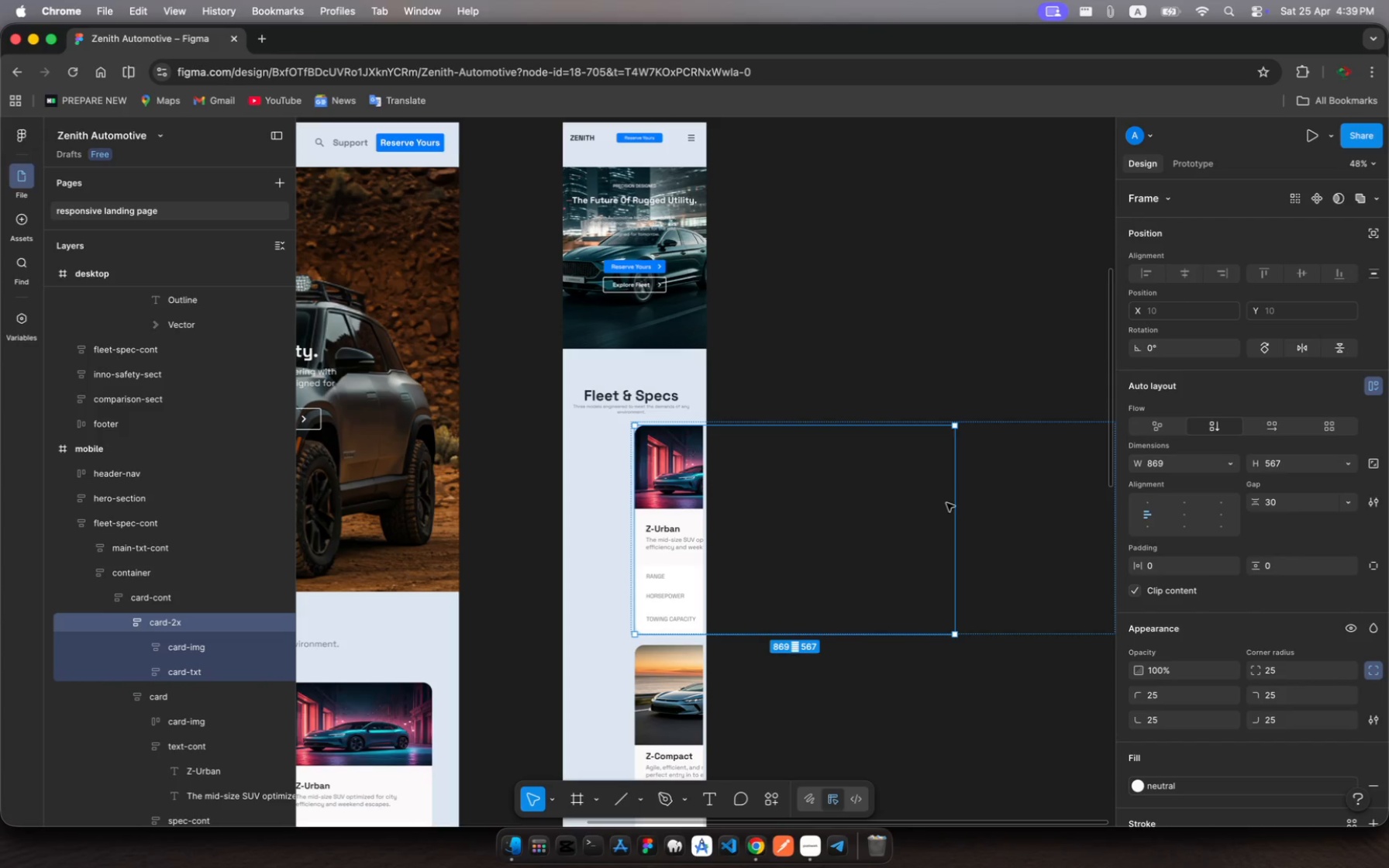 
mouse_move([687, 482])
 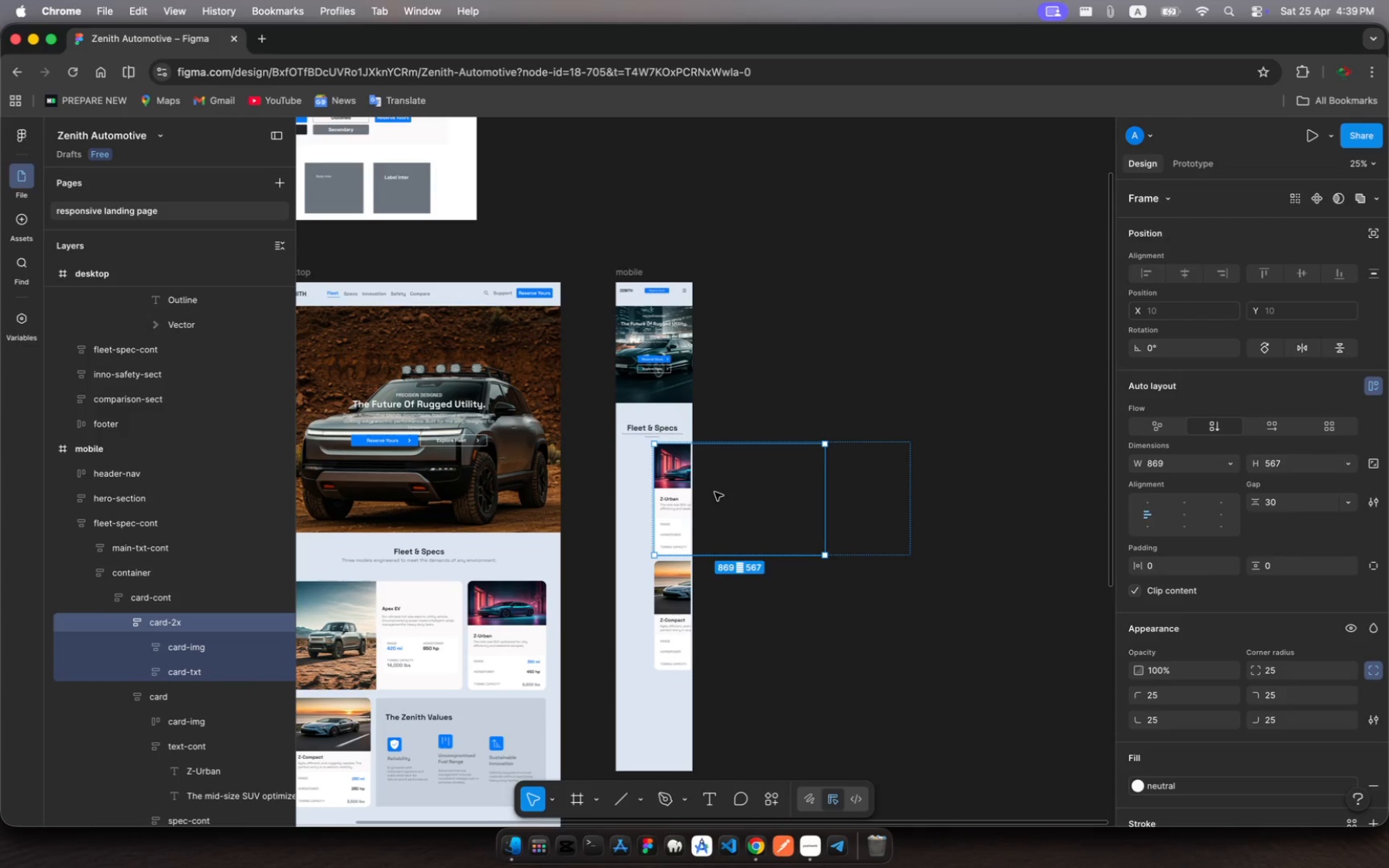 
left_click_drag(start_coordinate=[715, 492], to_coordinate=[674, 494])
 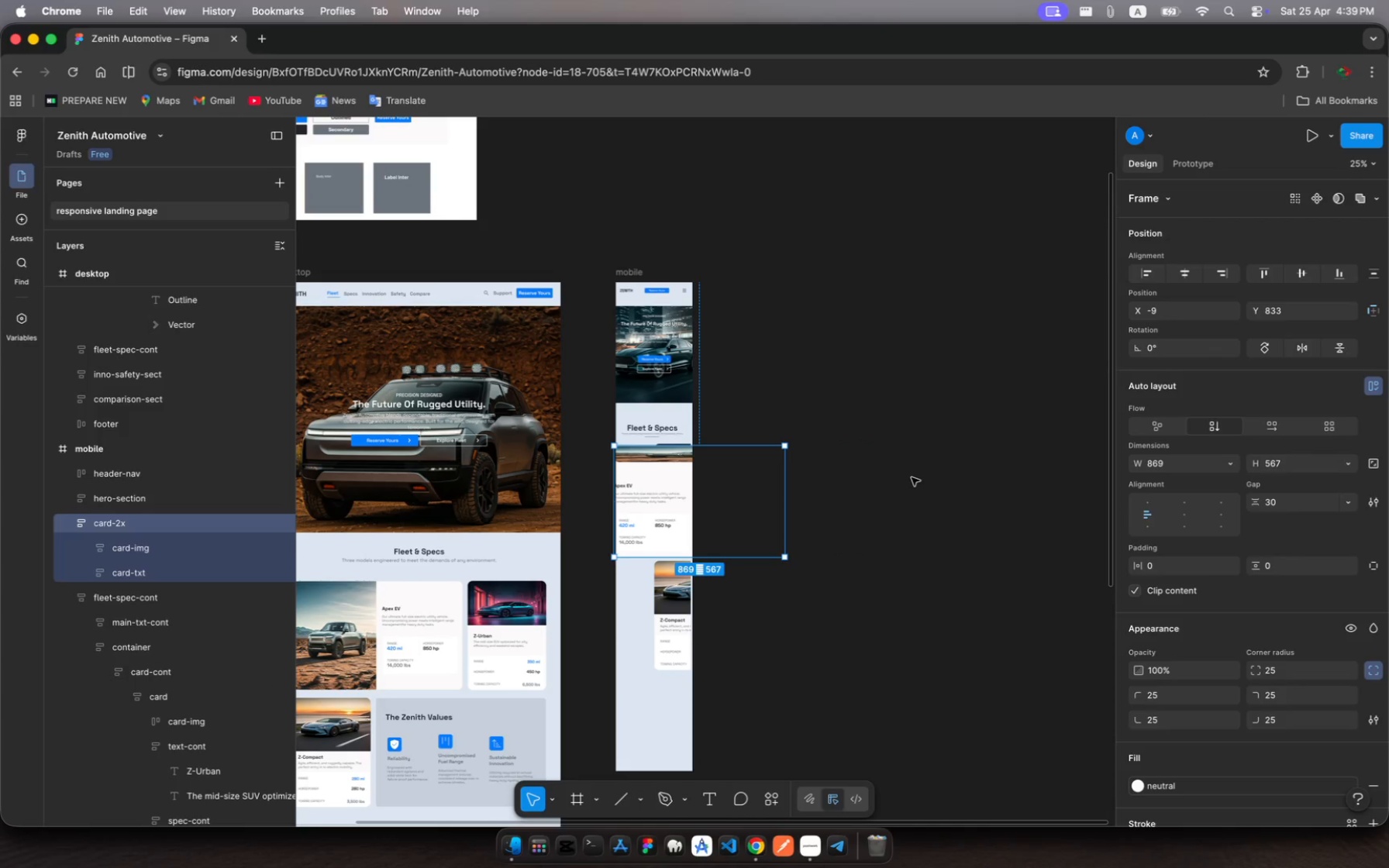 
key(Meta+Z)
 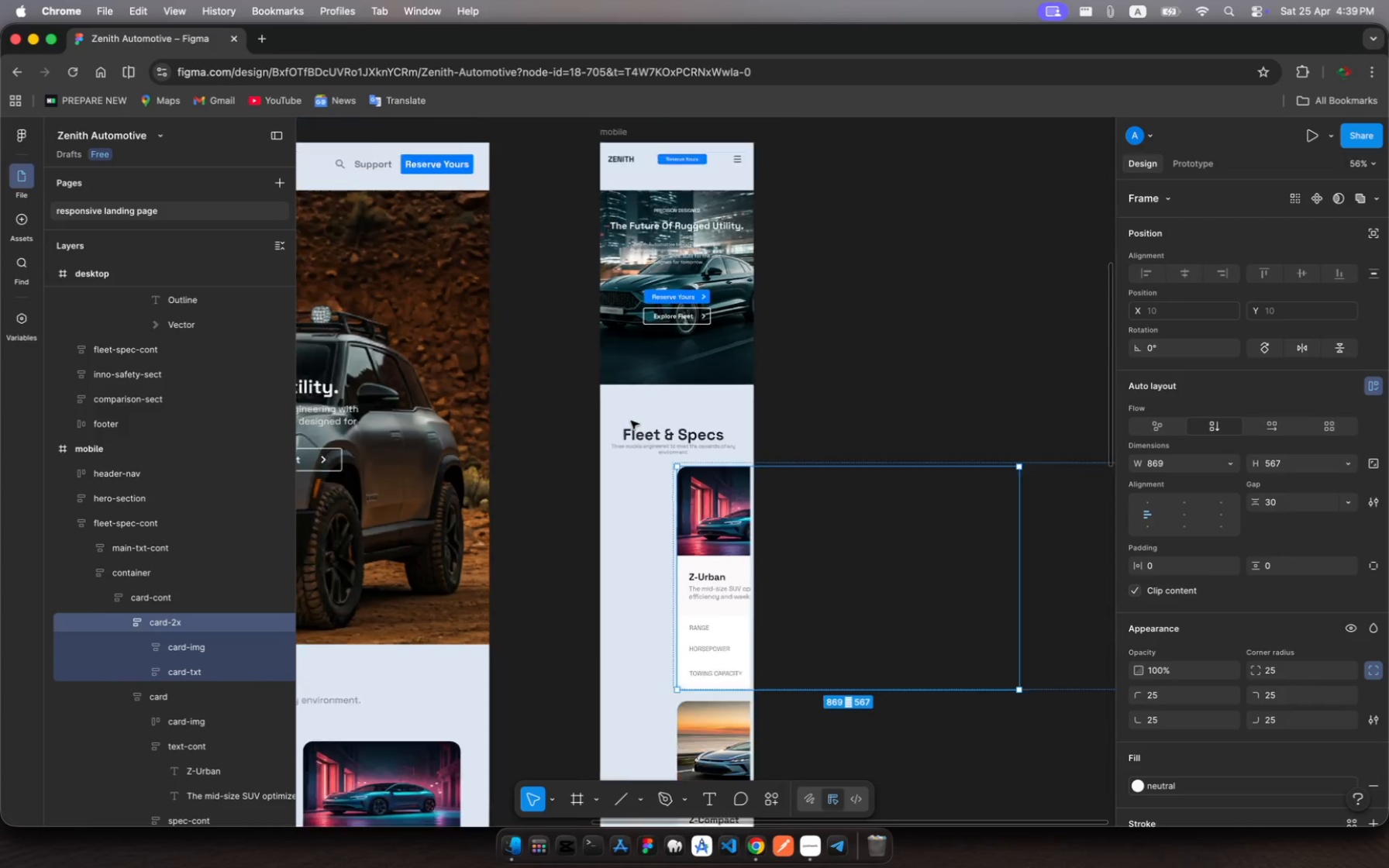 
scroll: coordinate [631, 421], scroll_direction: up, amount: 8.0
 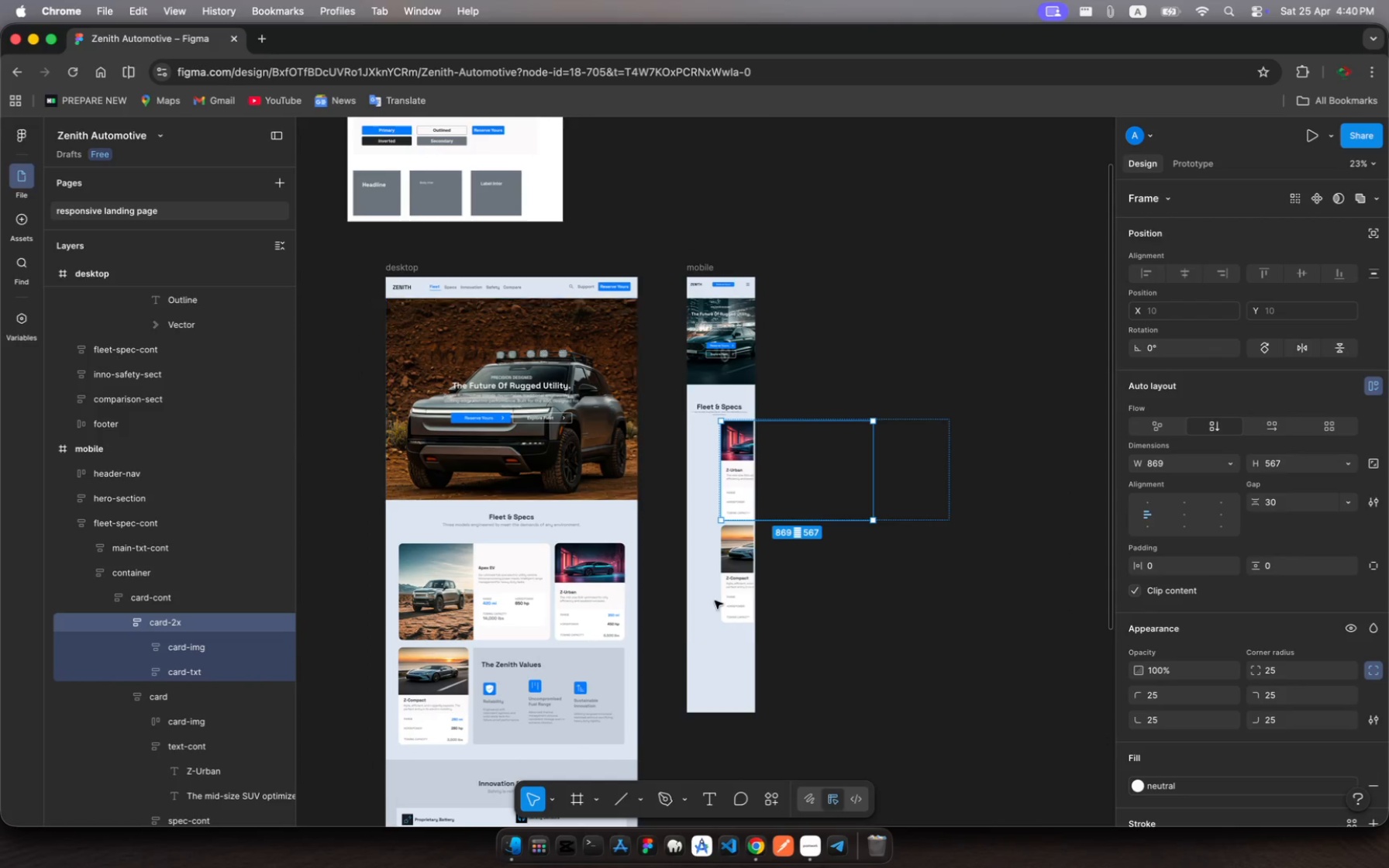 
left_click([908, 457])
 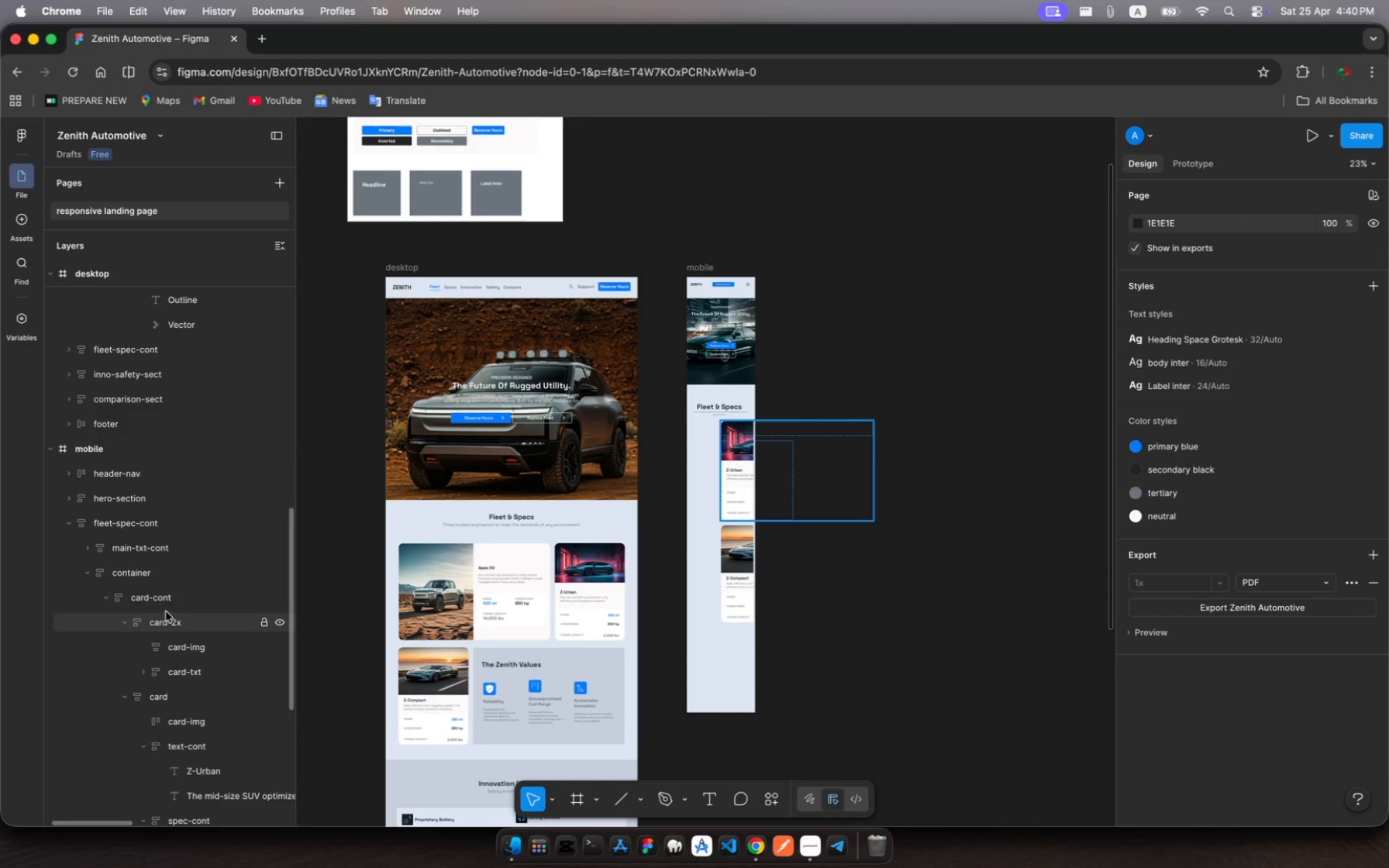 
left_click([167, 618])
 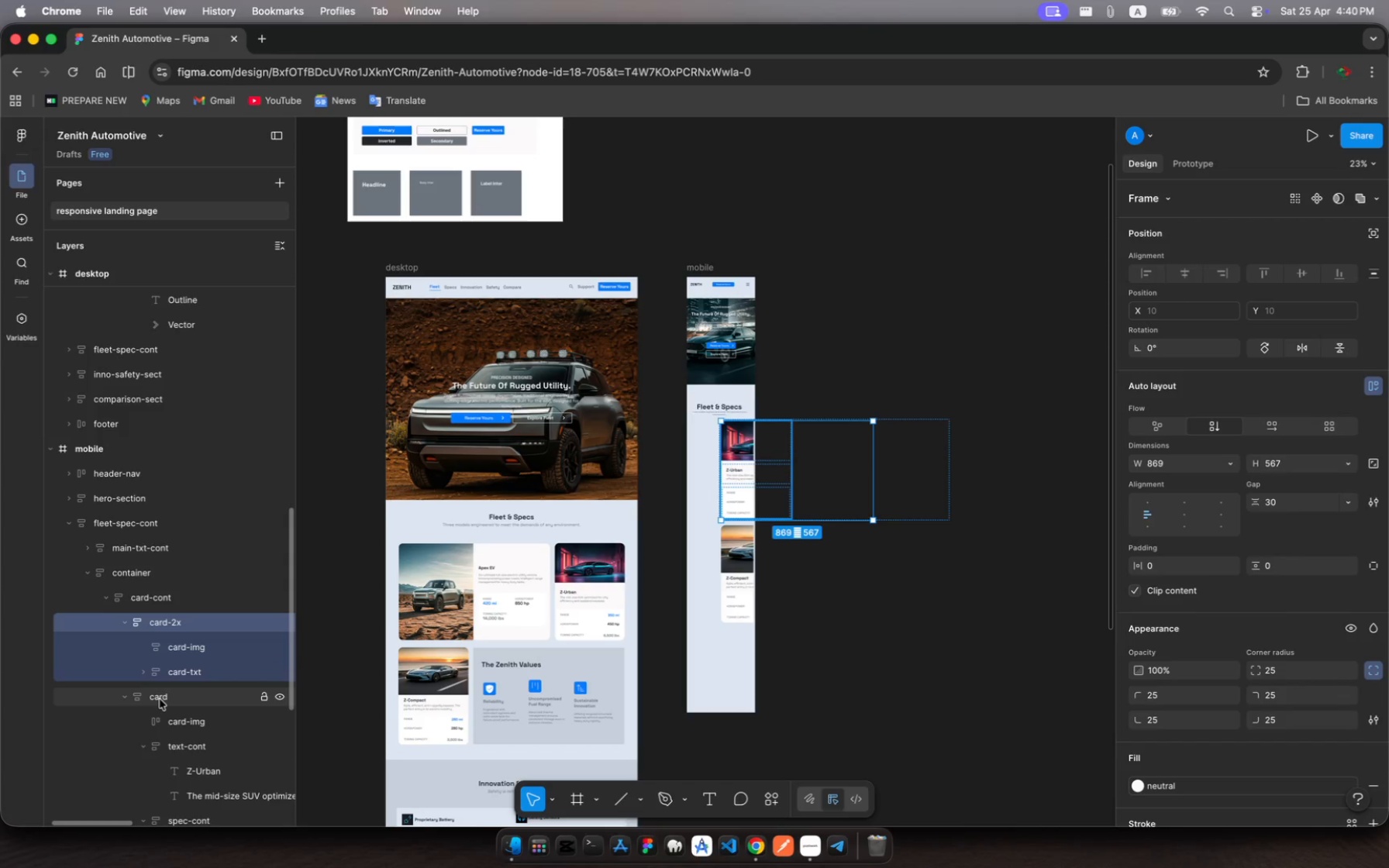 
left_click([160, 699])
 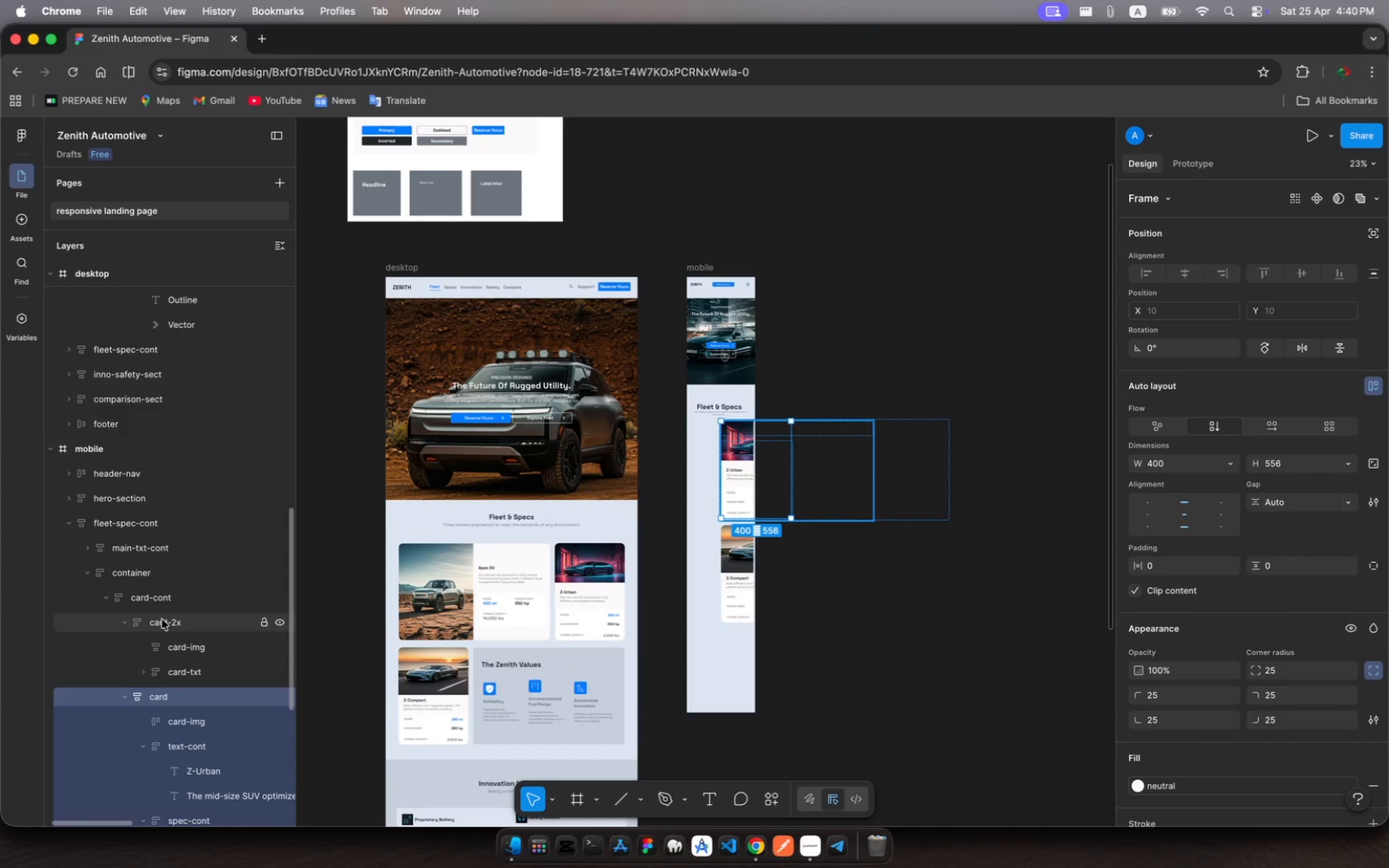 
left_click([162, 619])
 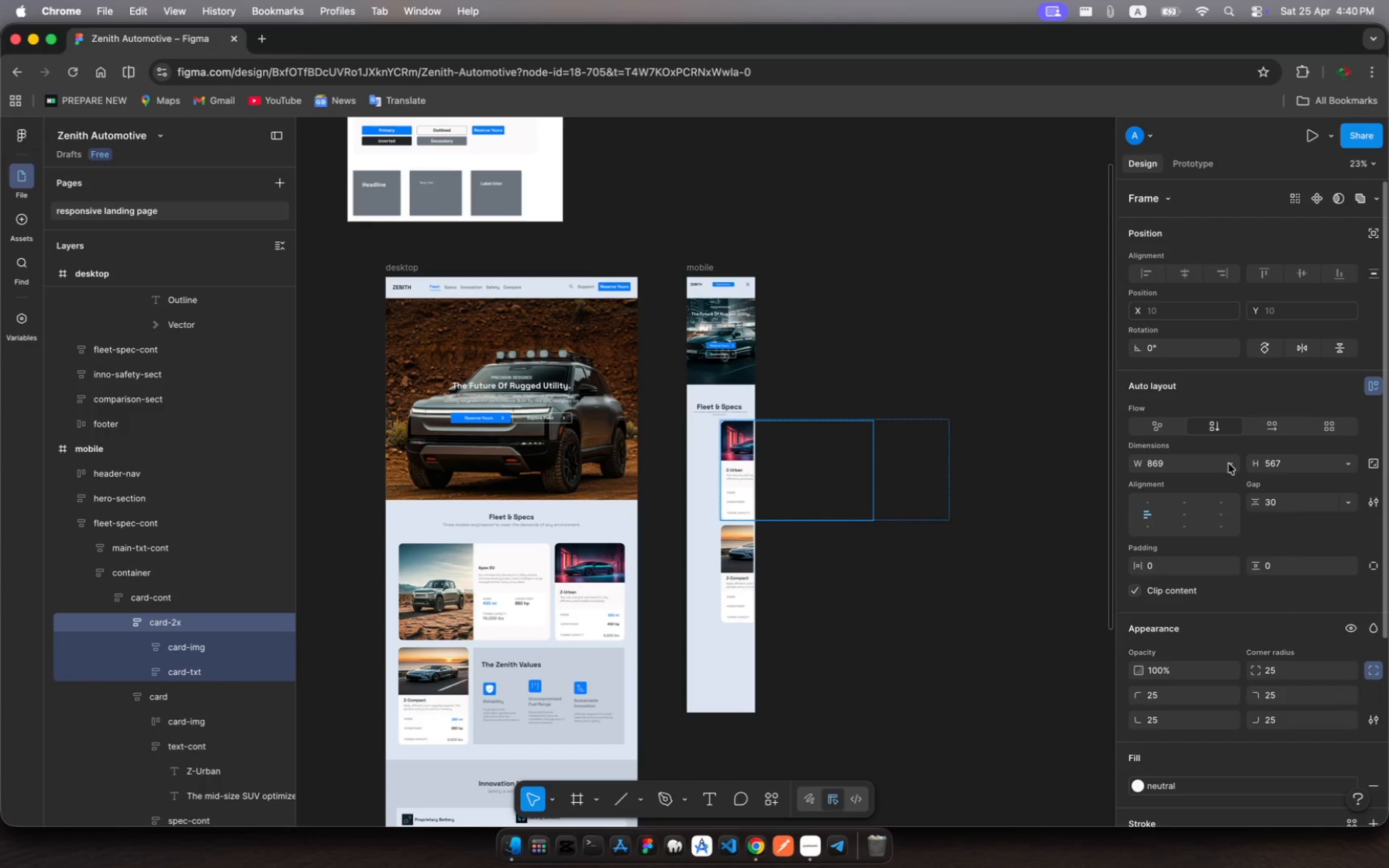 
wait(5.89)
 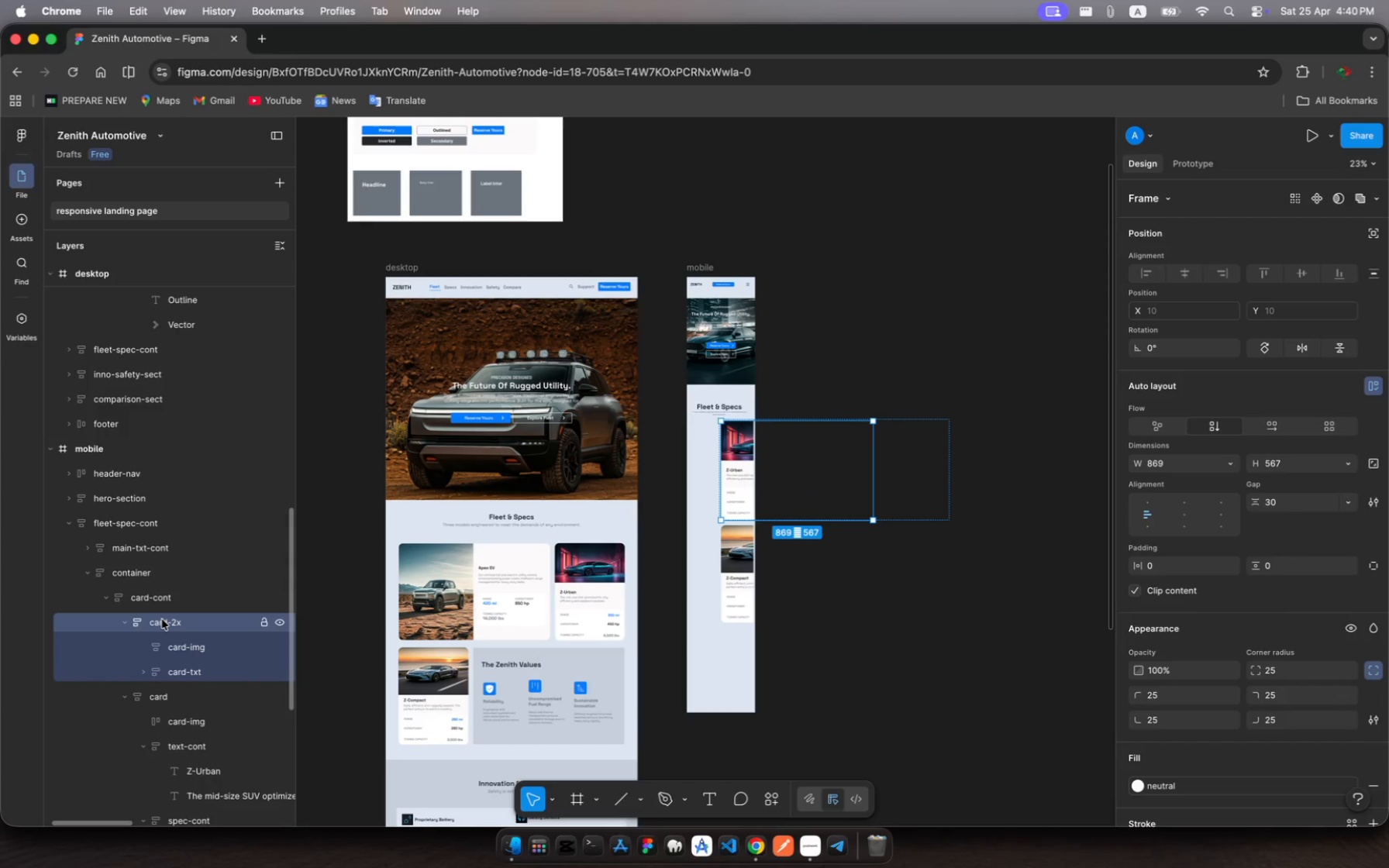 
mouse_move([1166, 501])
 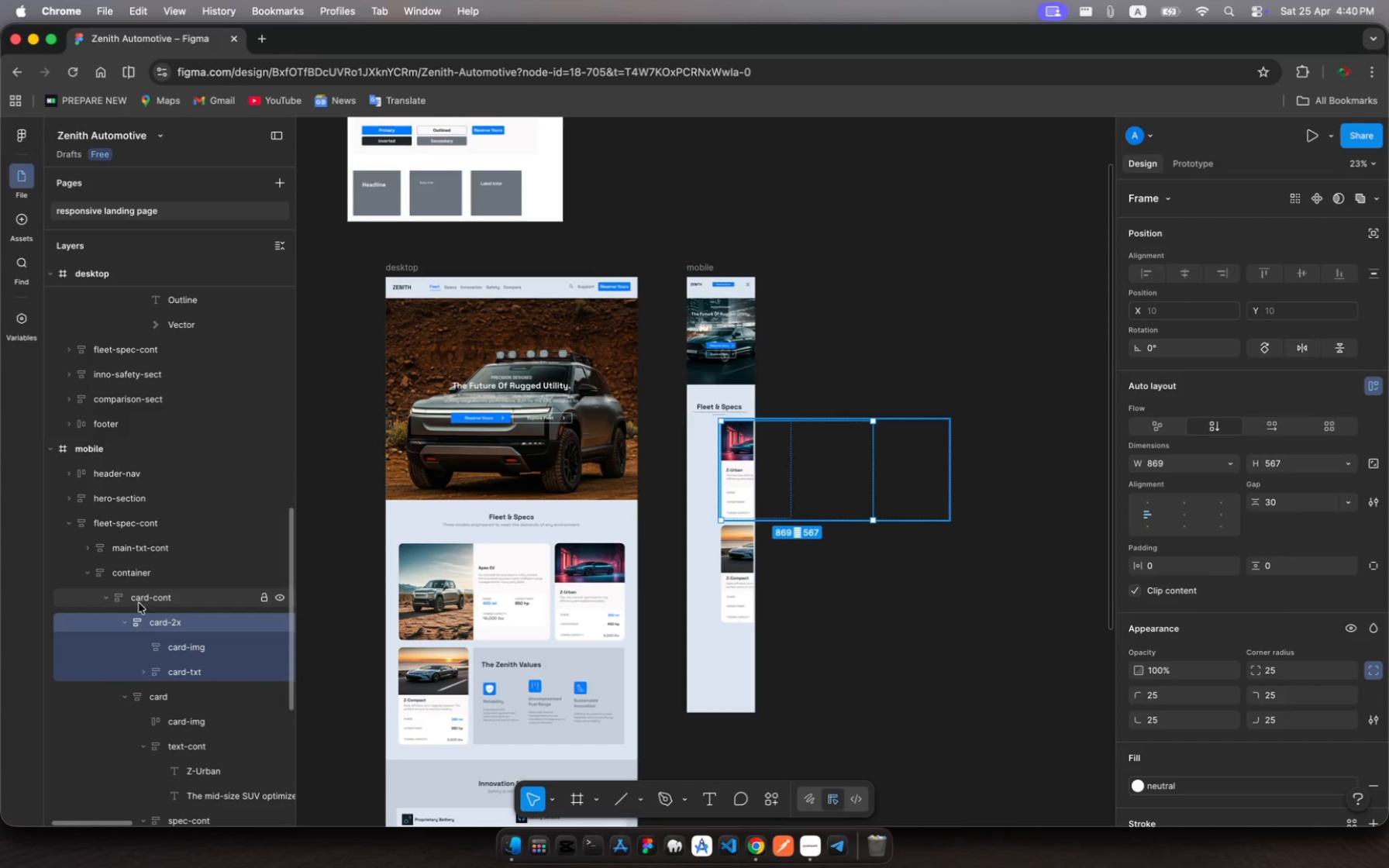 
left_click([142, 601])
 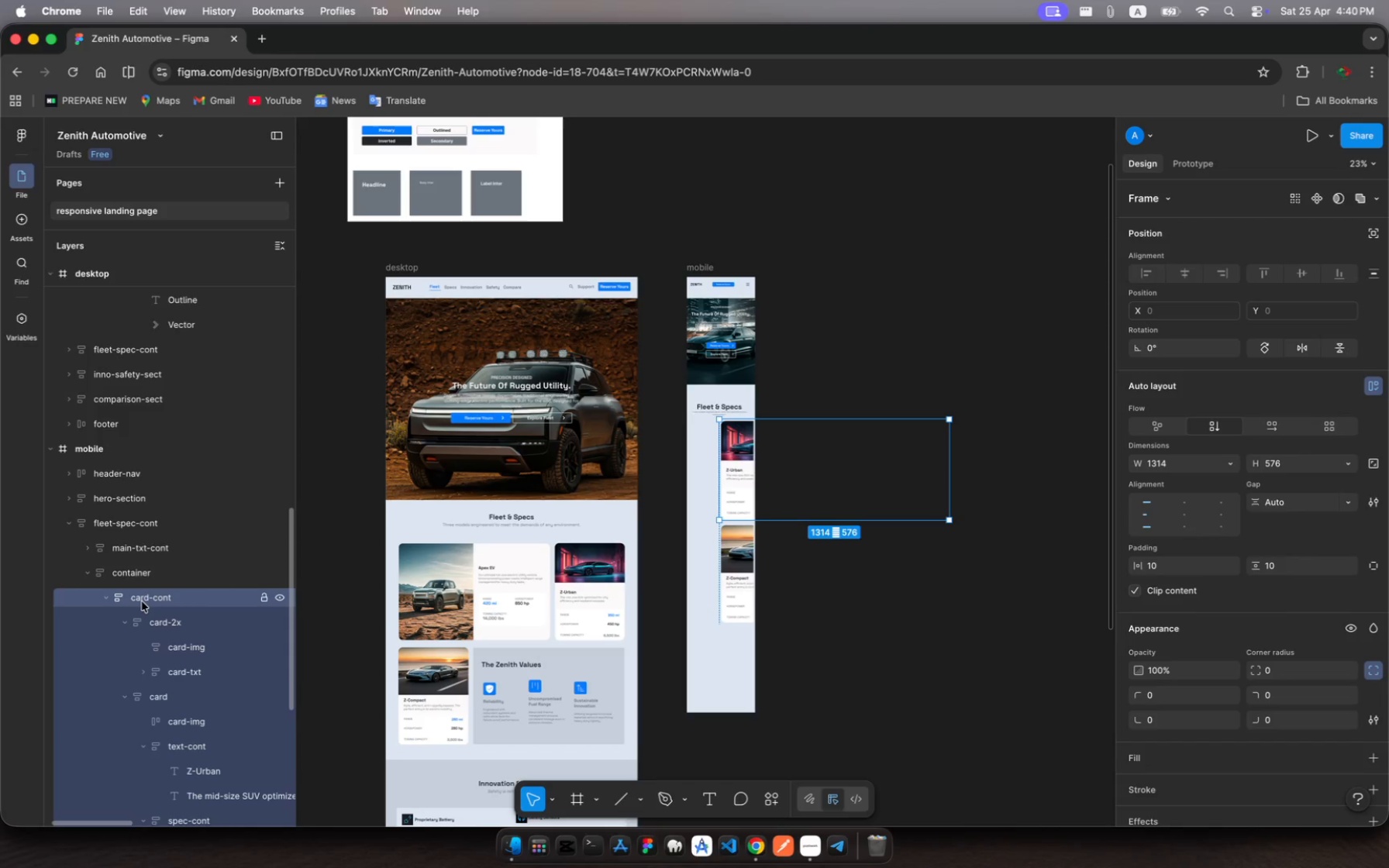 
wait(13.22)
 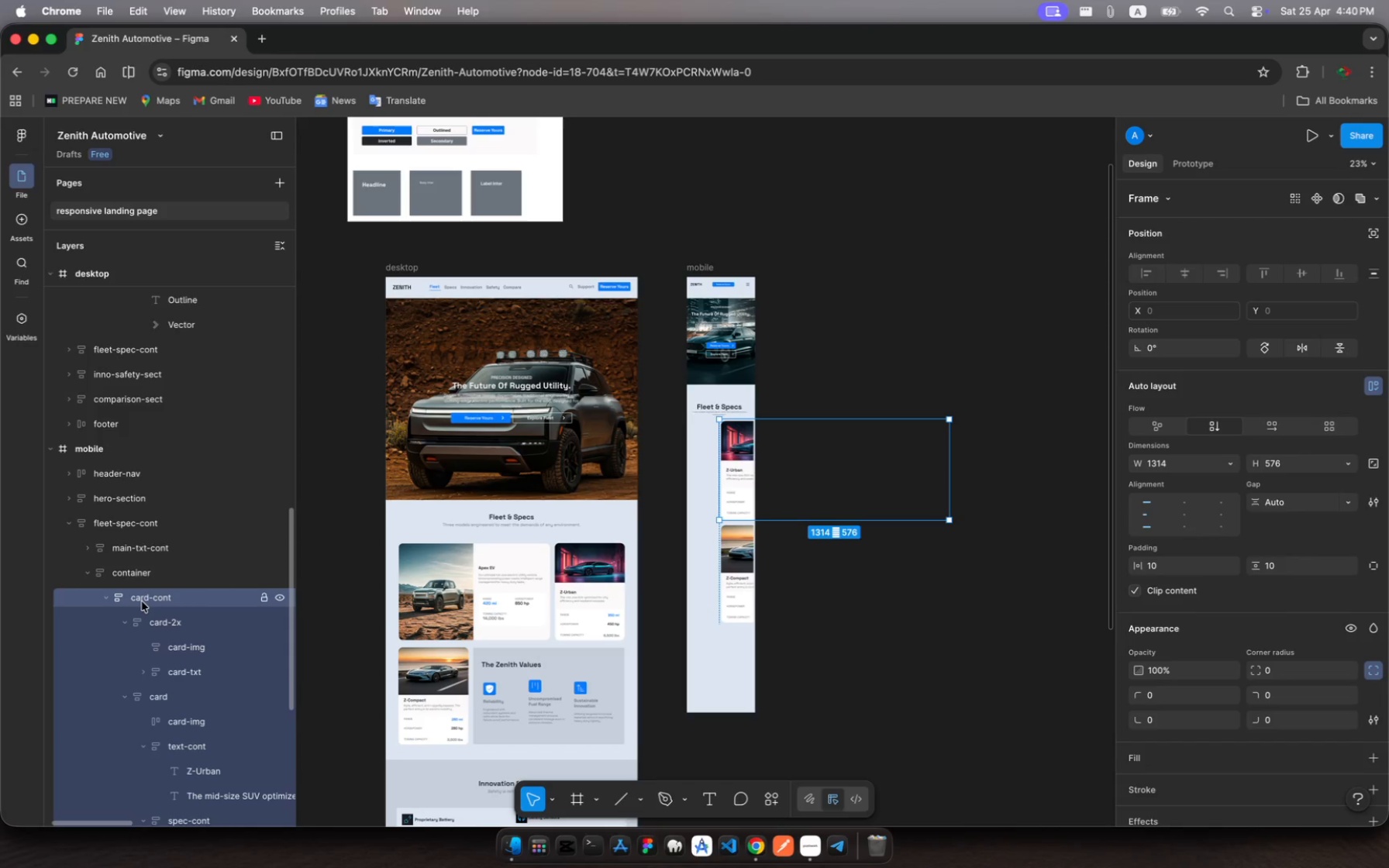 
left_click_drag(start_coordinate=[850, 455], to_coordinate=[798, 456])
 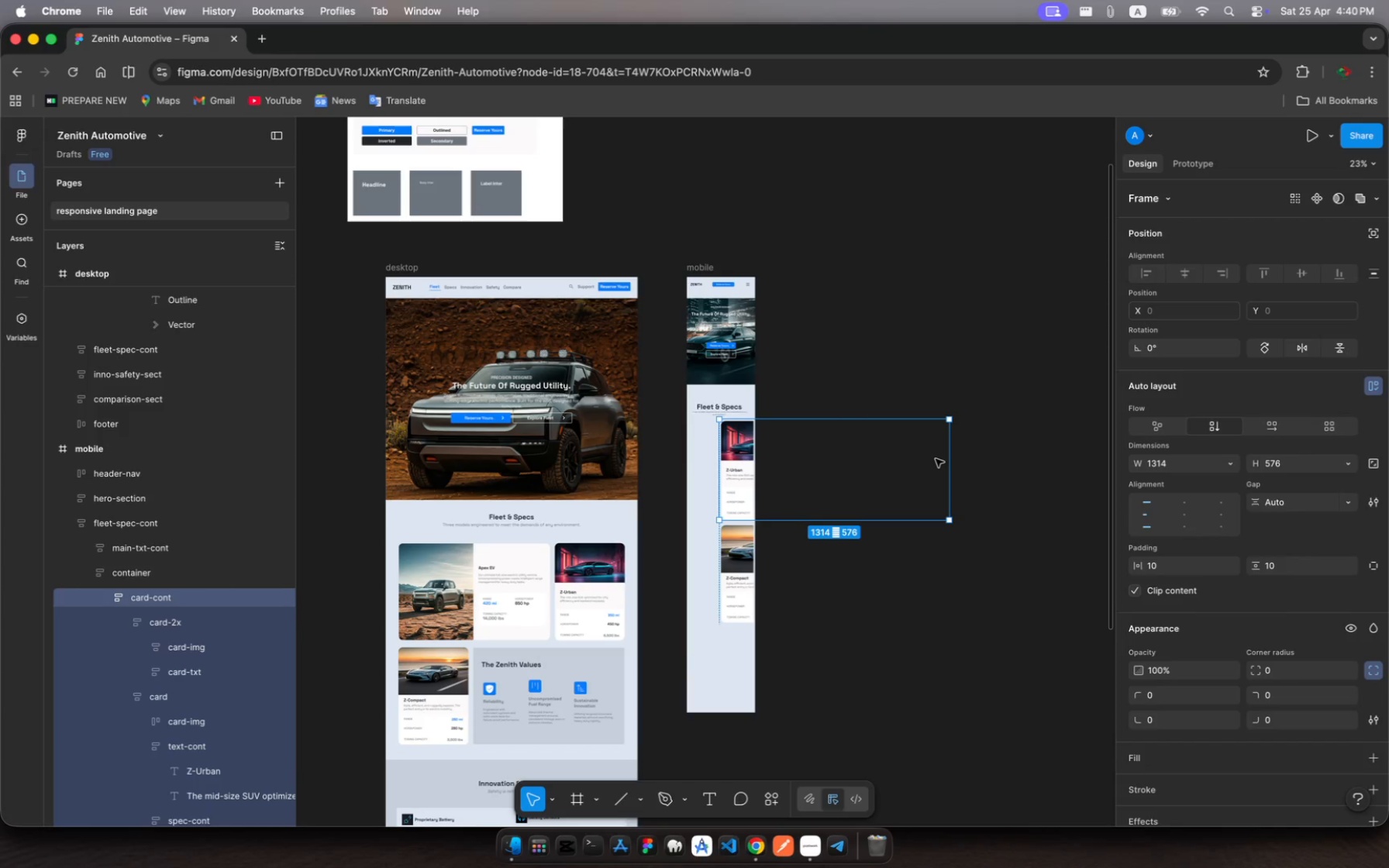 
wait(6.73)
 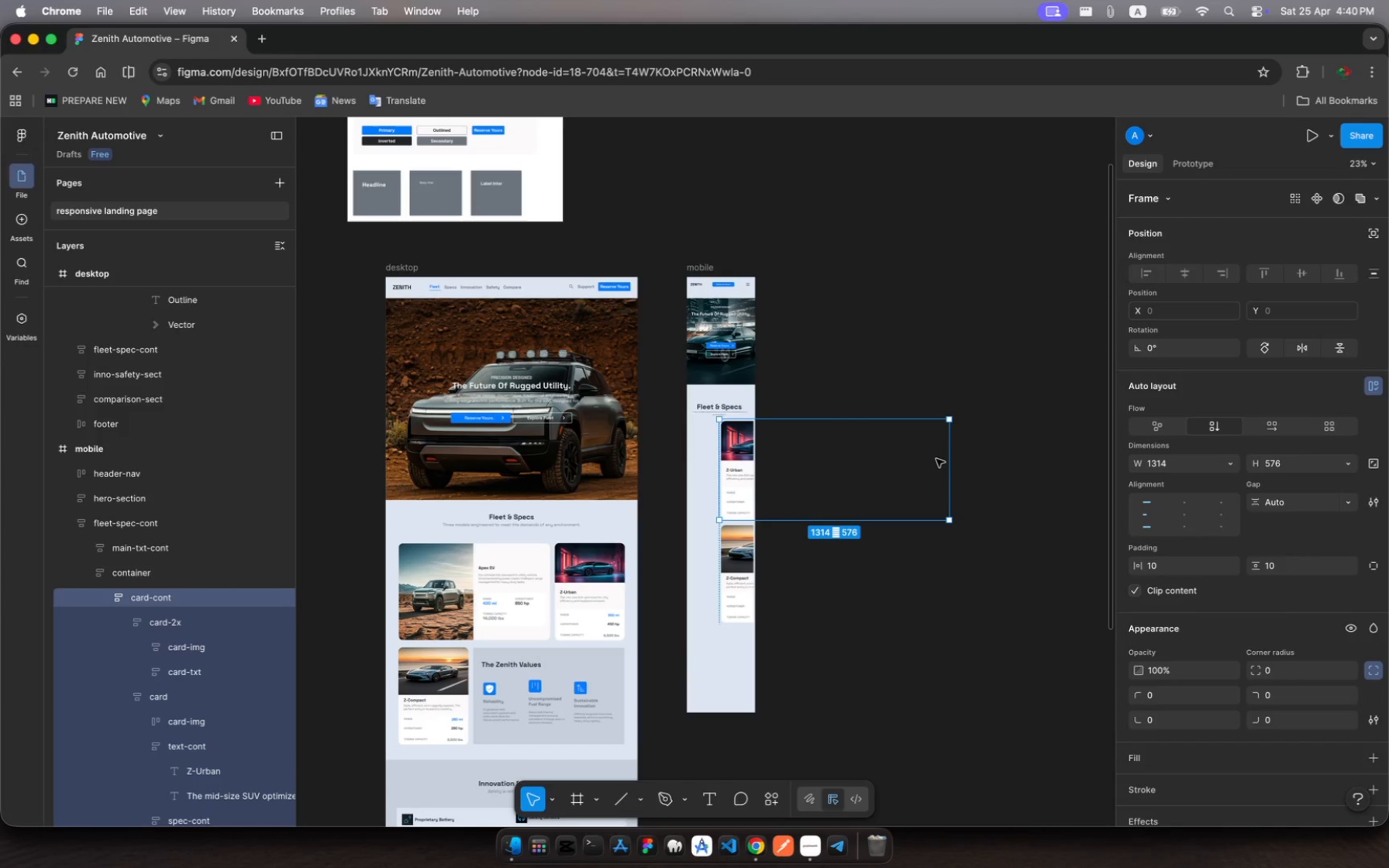 
left_click([1274, 427])
 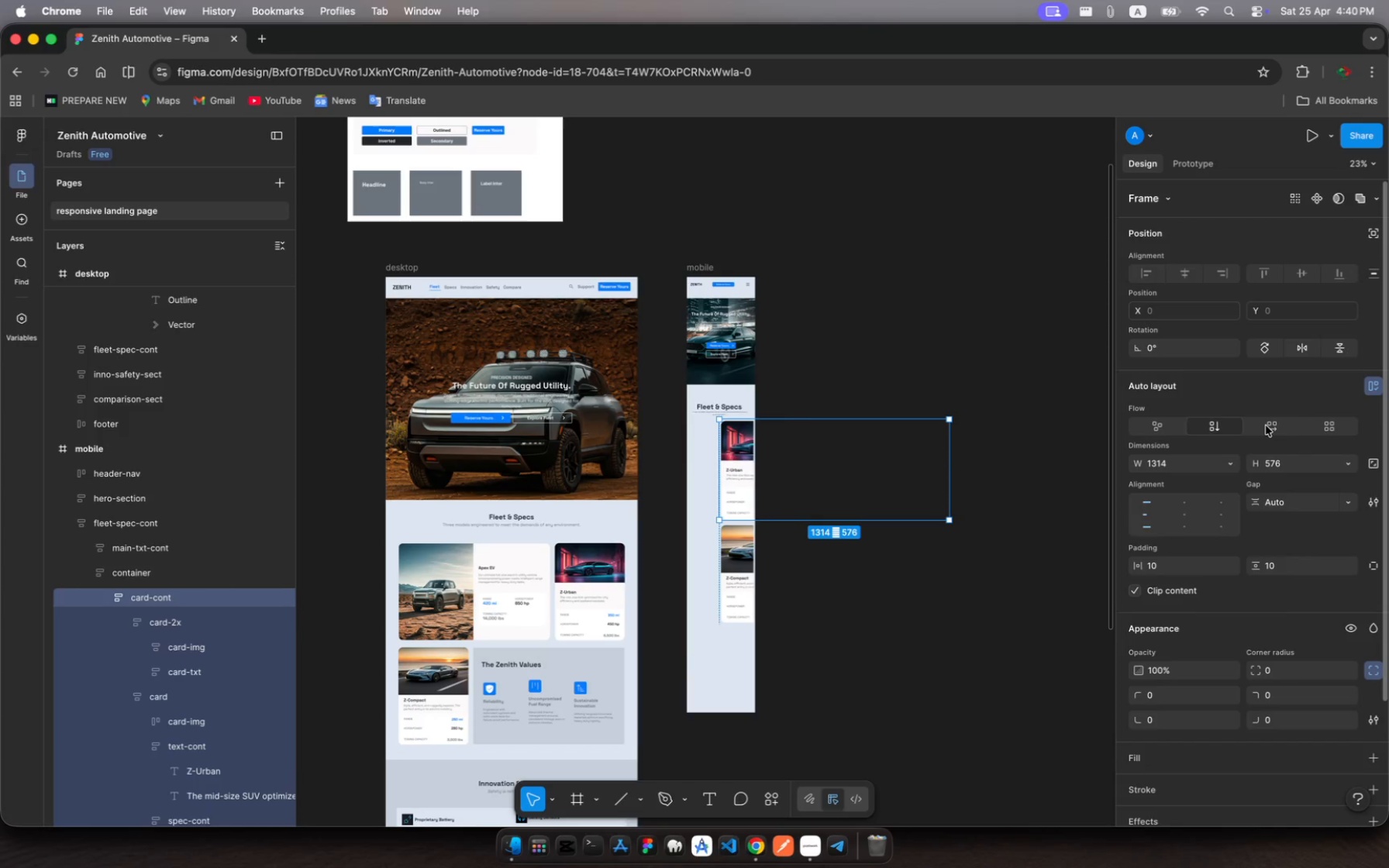 
left_click([1266, 425])
 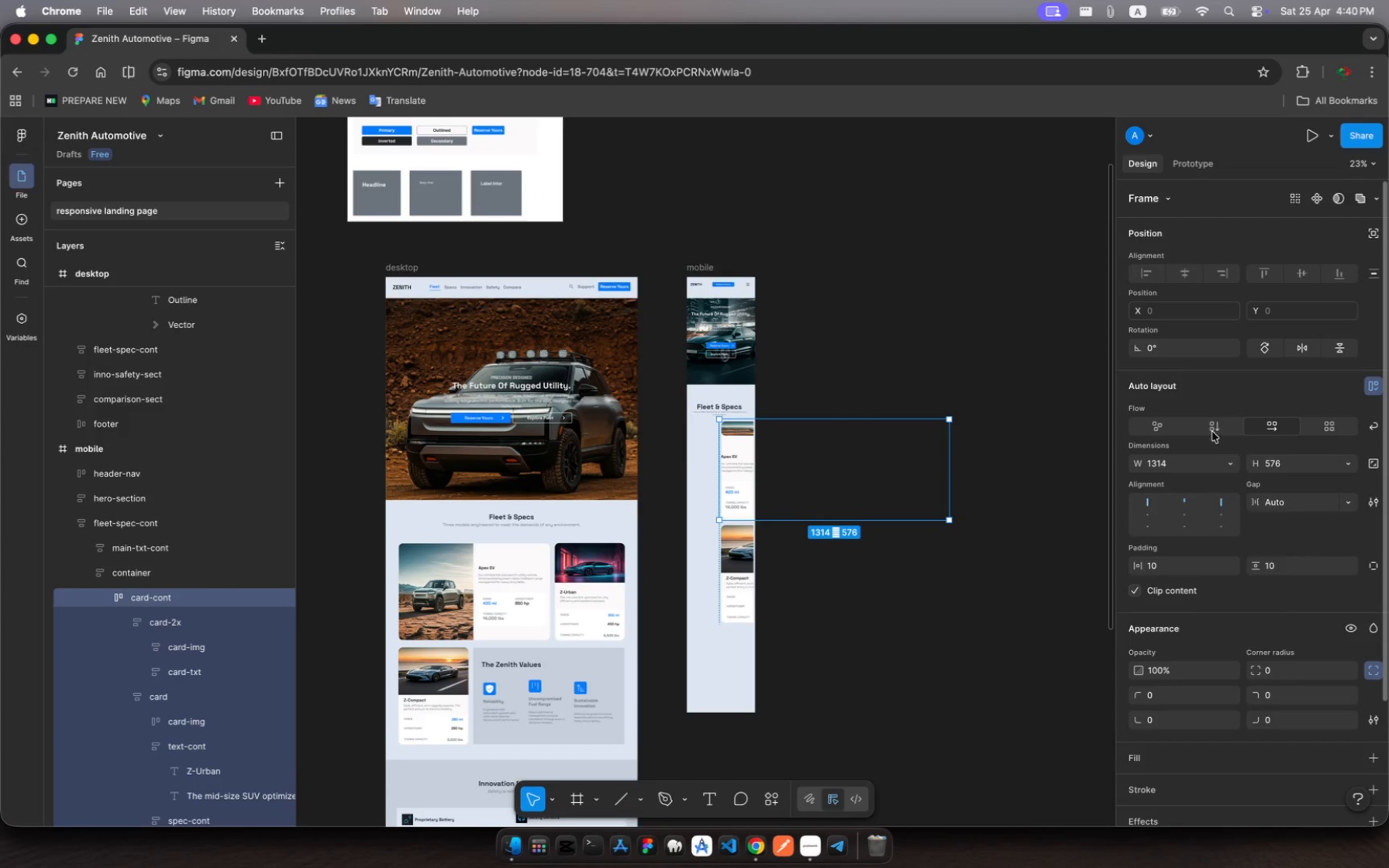 
left_click([1208, 431])
 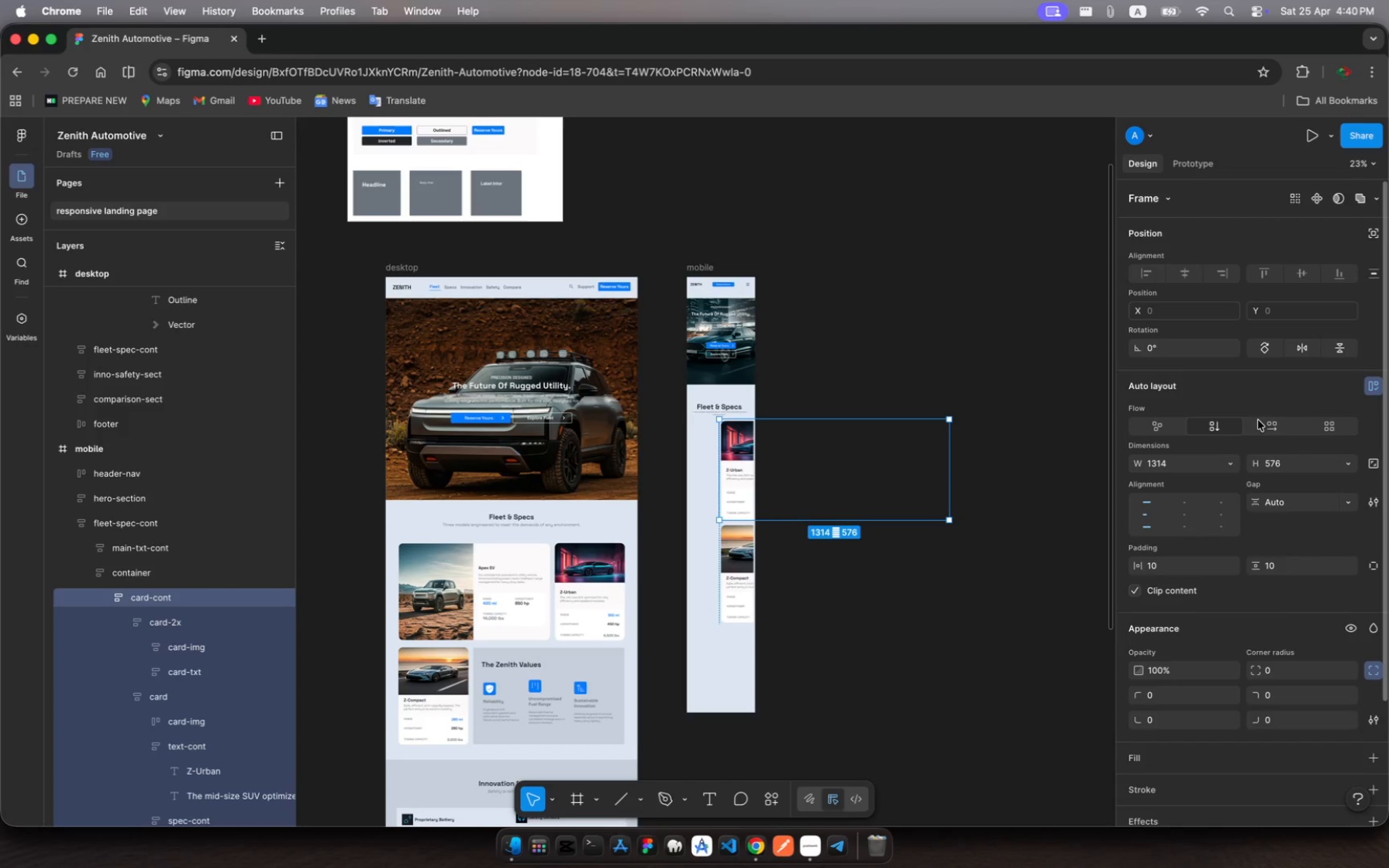 
left_click([1270, 423])
 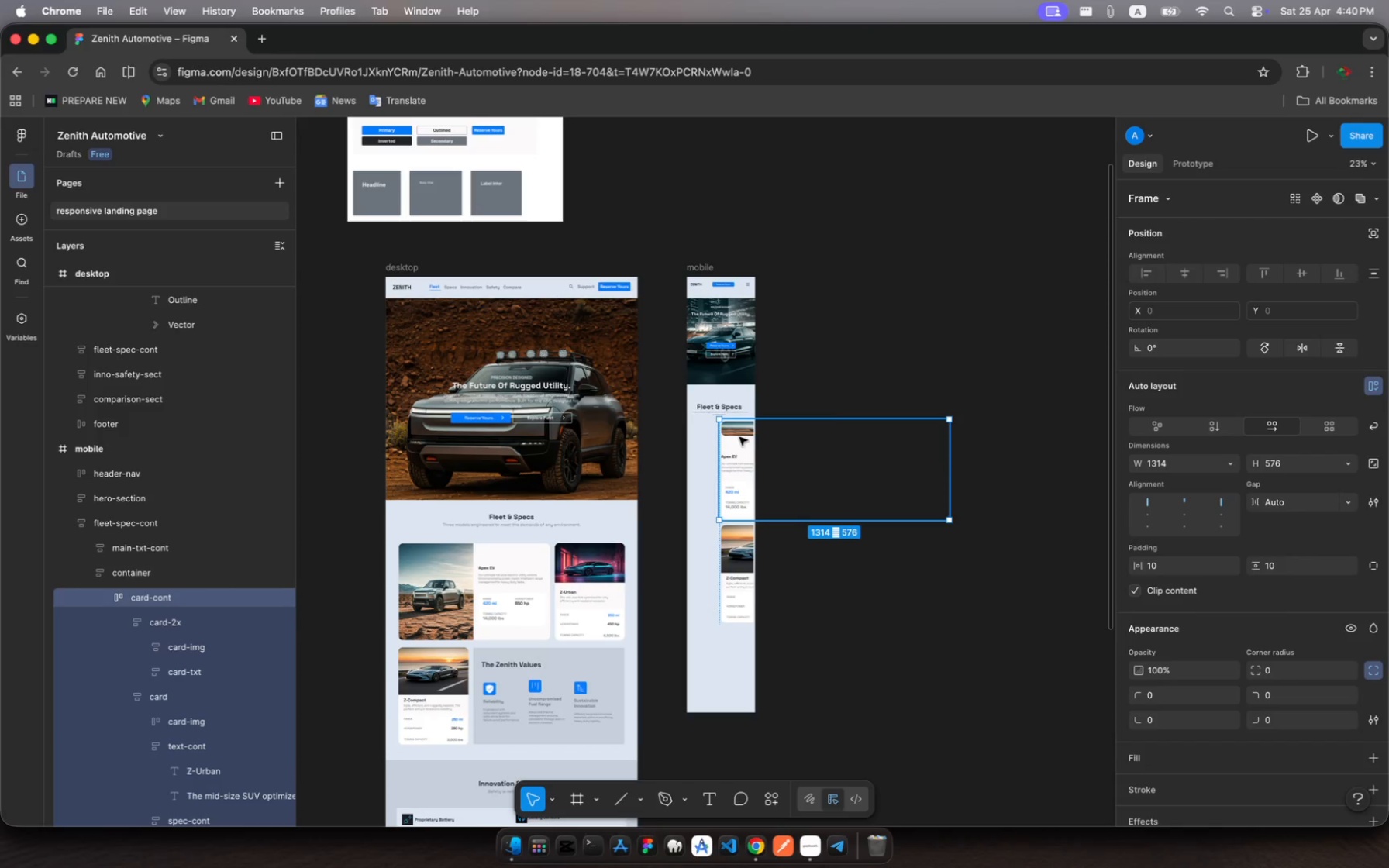 
wait(7.69)
 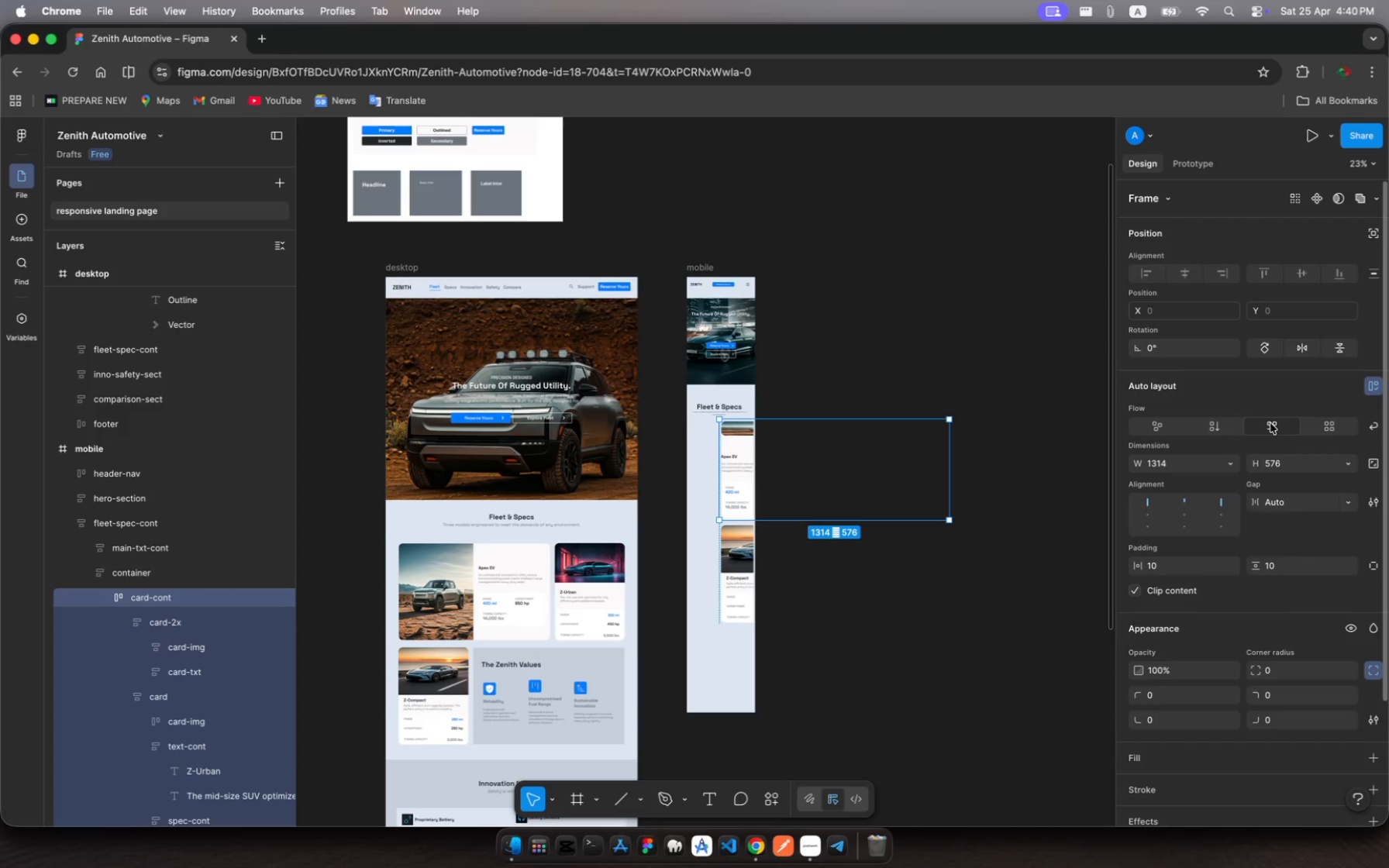 
left_click([735, 425])
 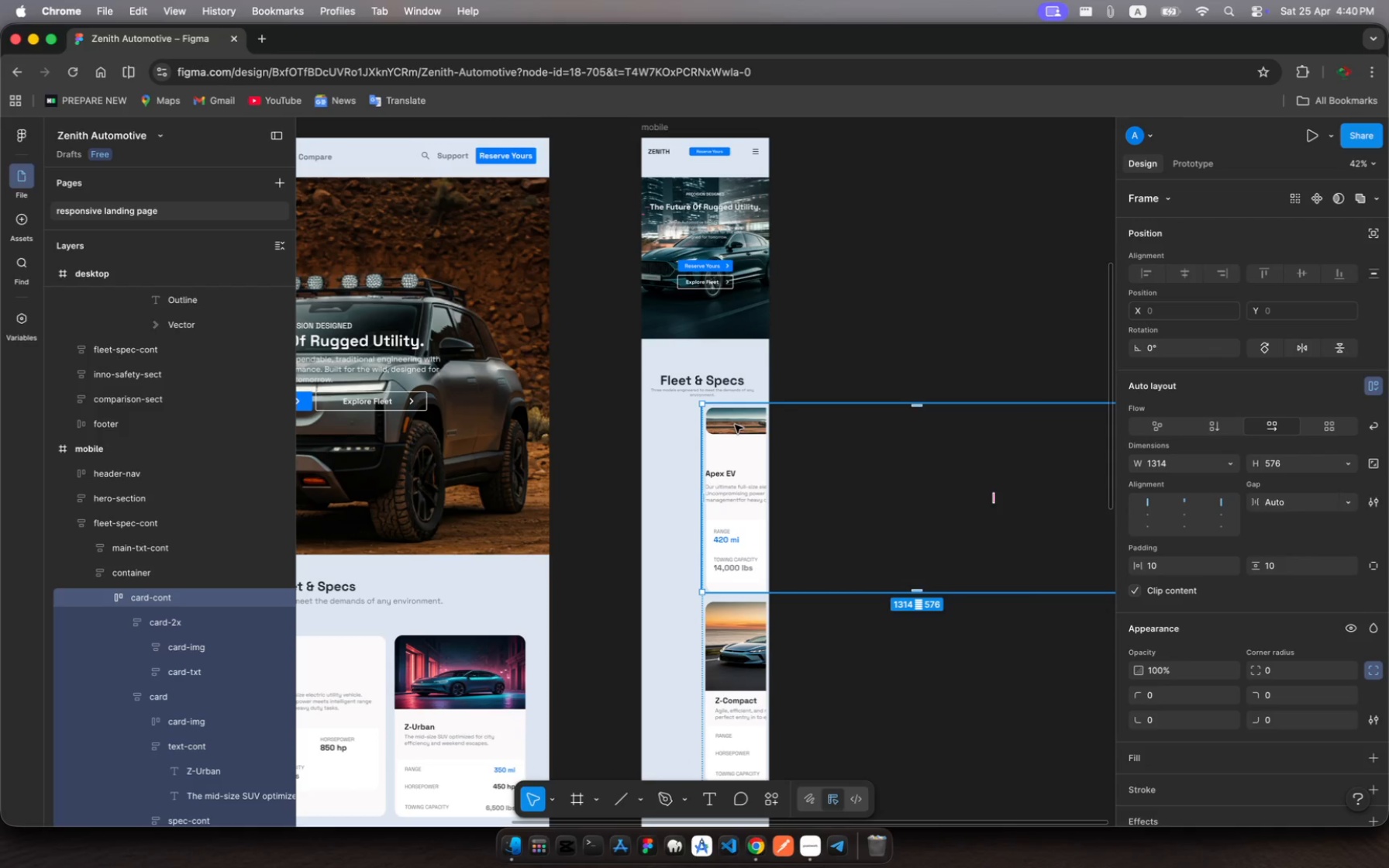 
left_click([735, 425])
 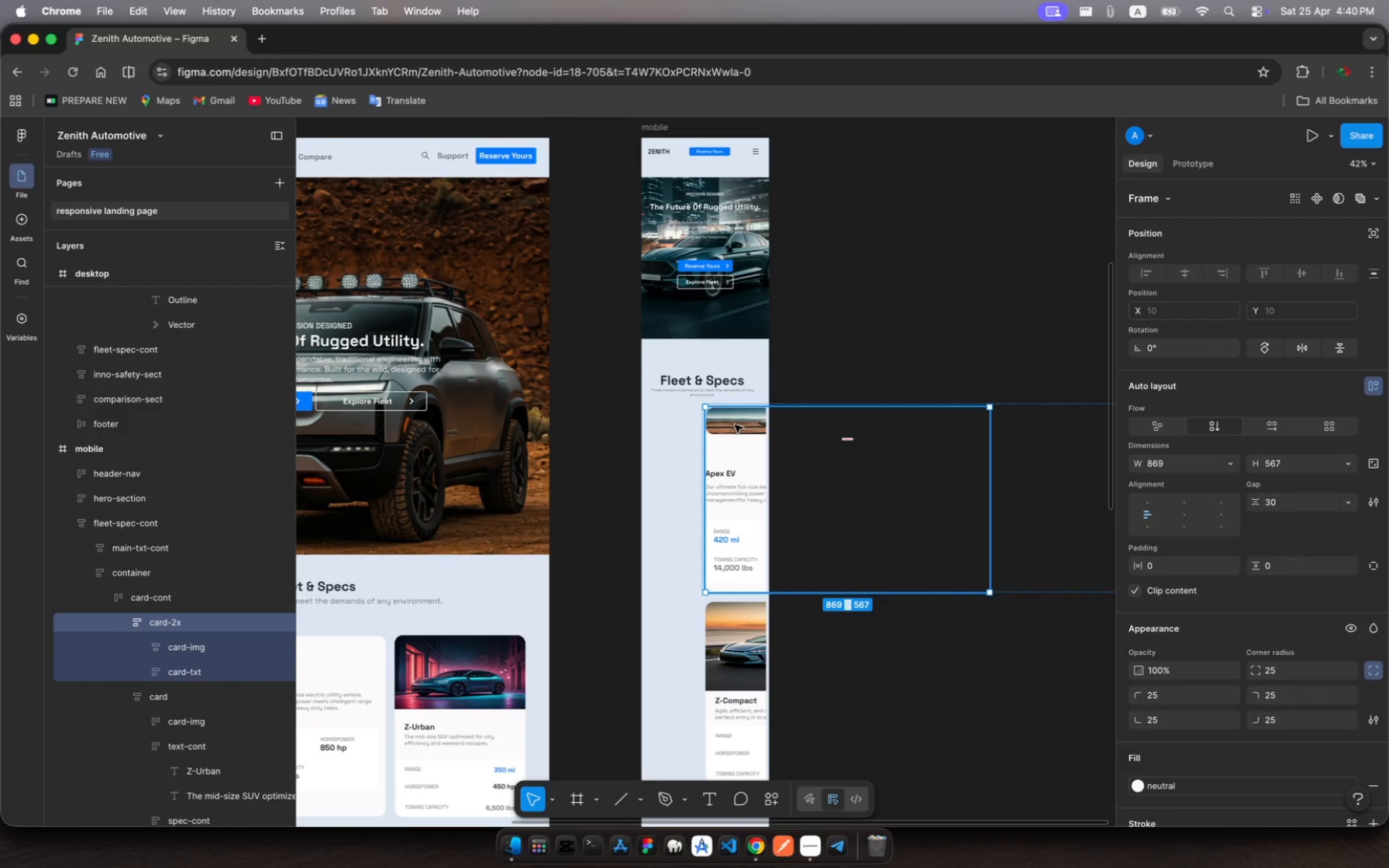 
double_click([735, 425])
 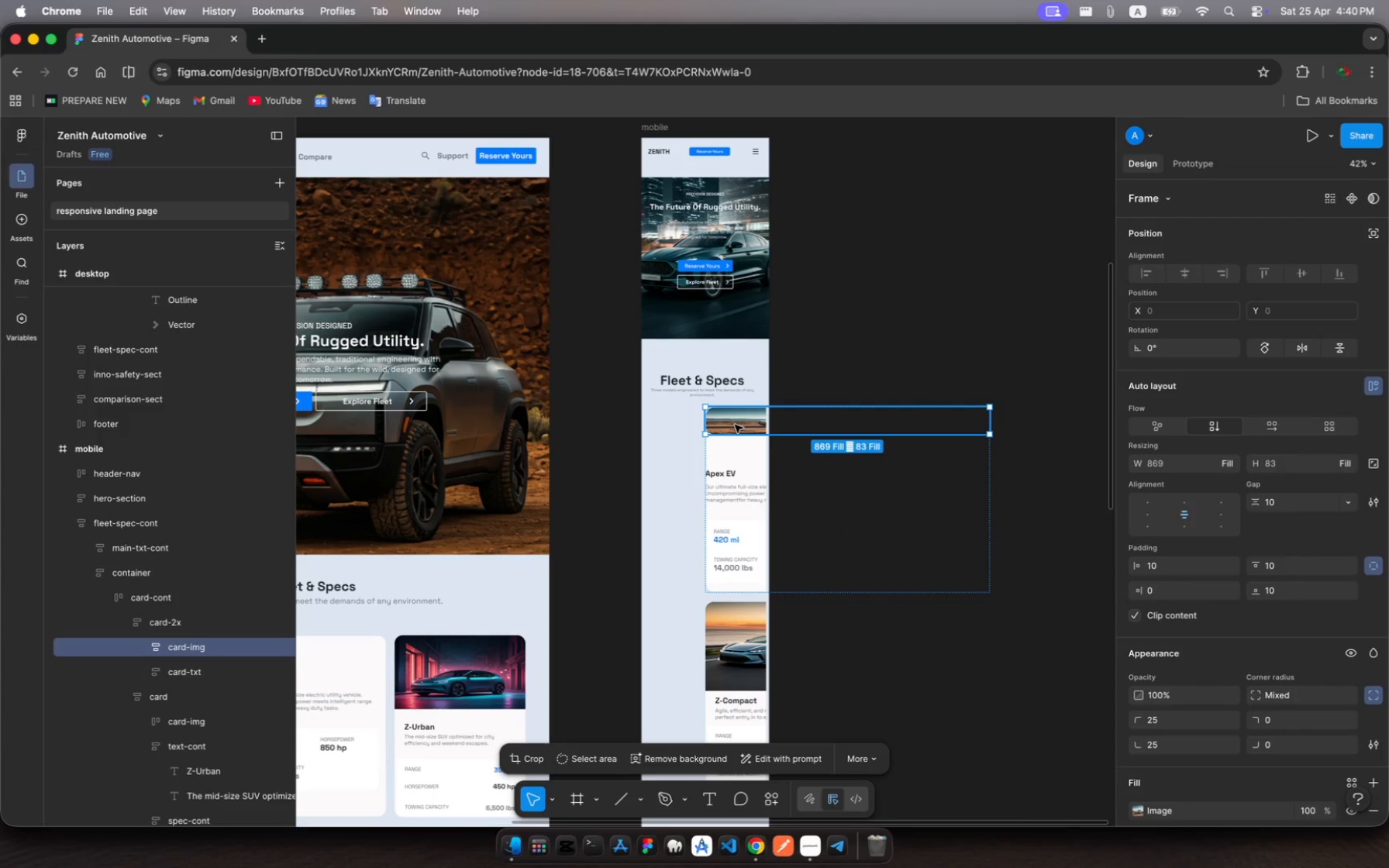 
left_click([735, 425])
 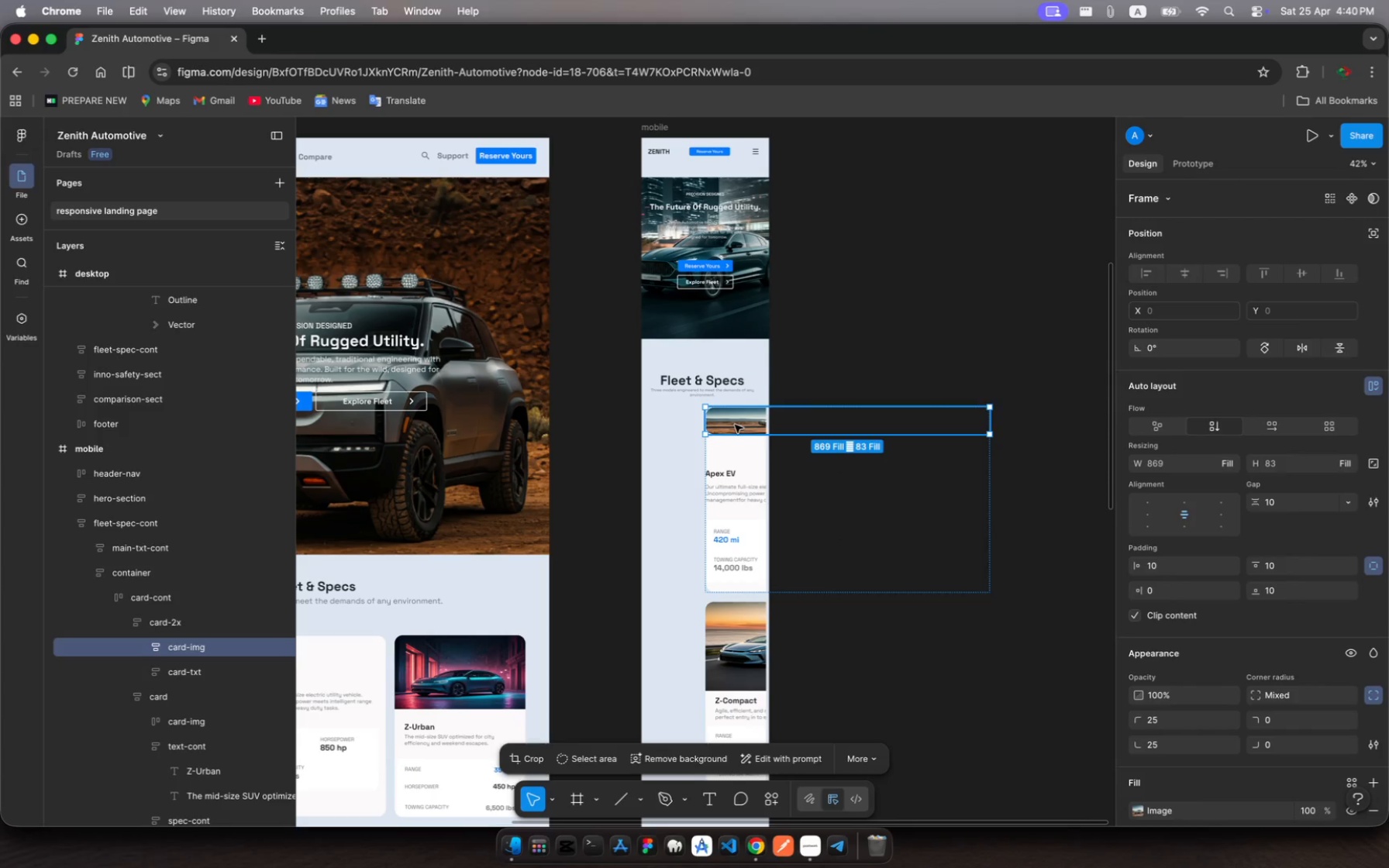 
left_click([735, 425])
 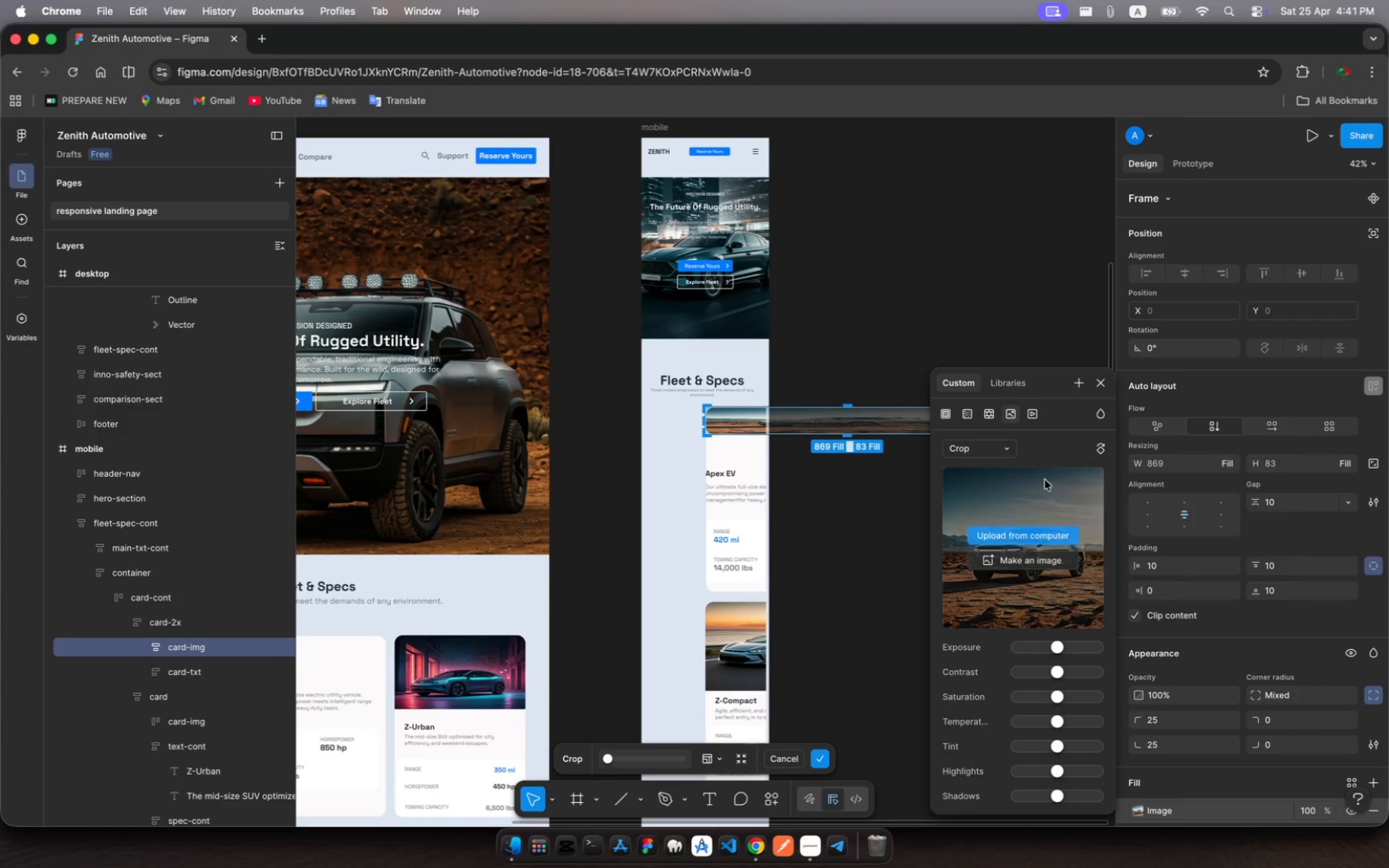 
mouse_move([1080, 474])
 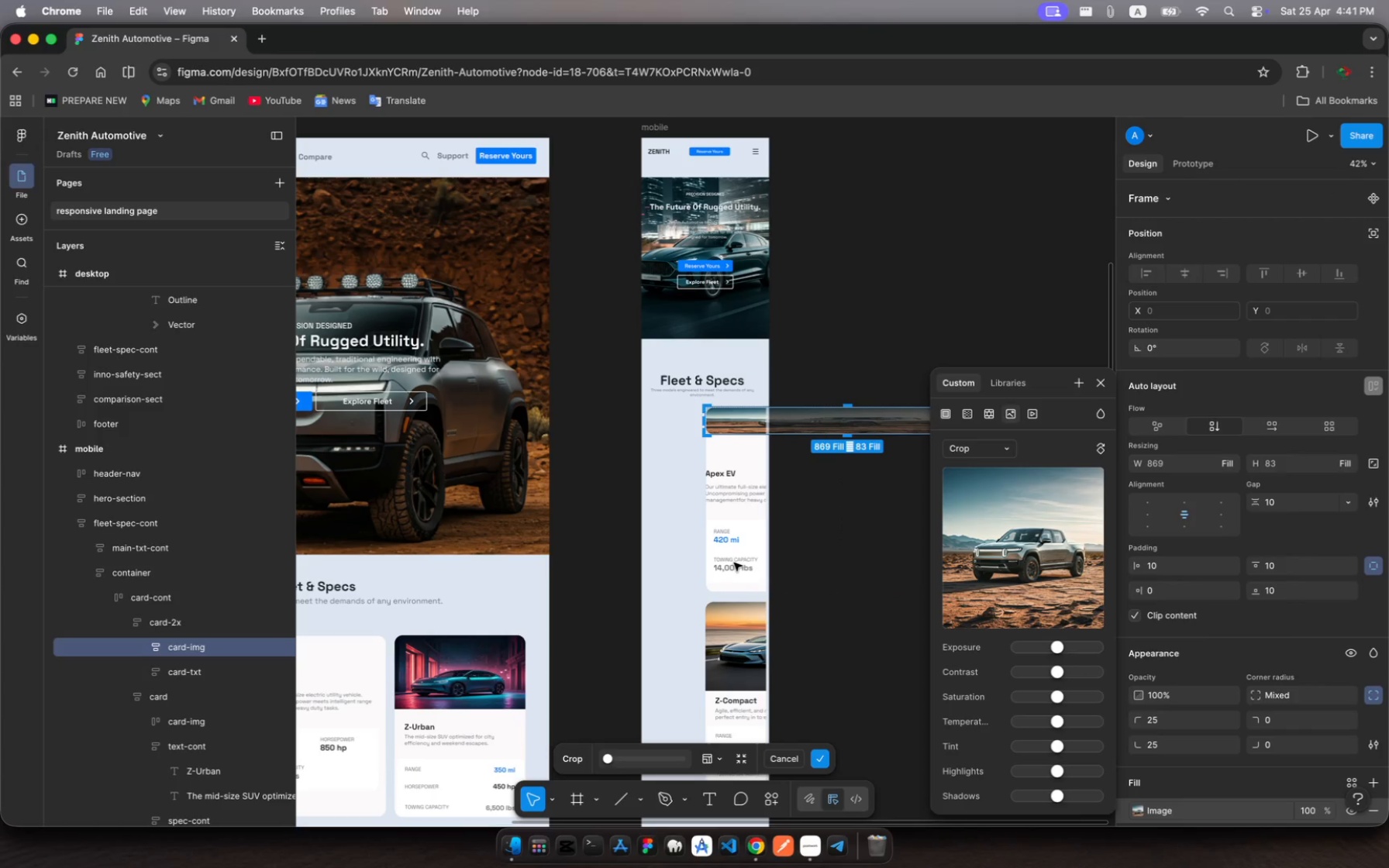 
key(Backspace)
 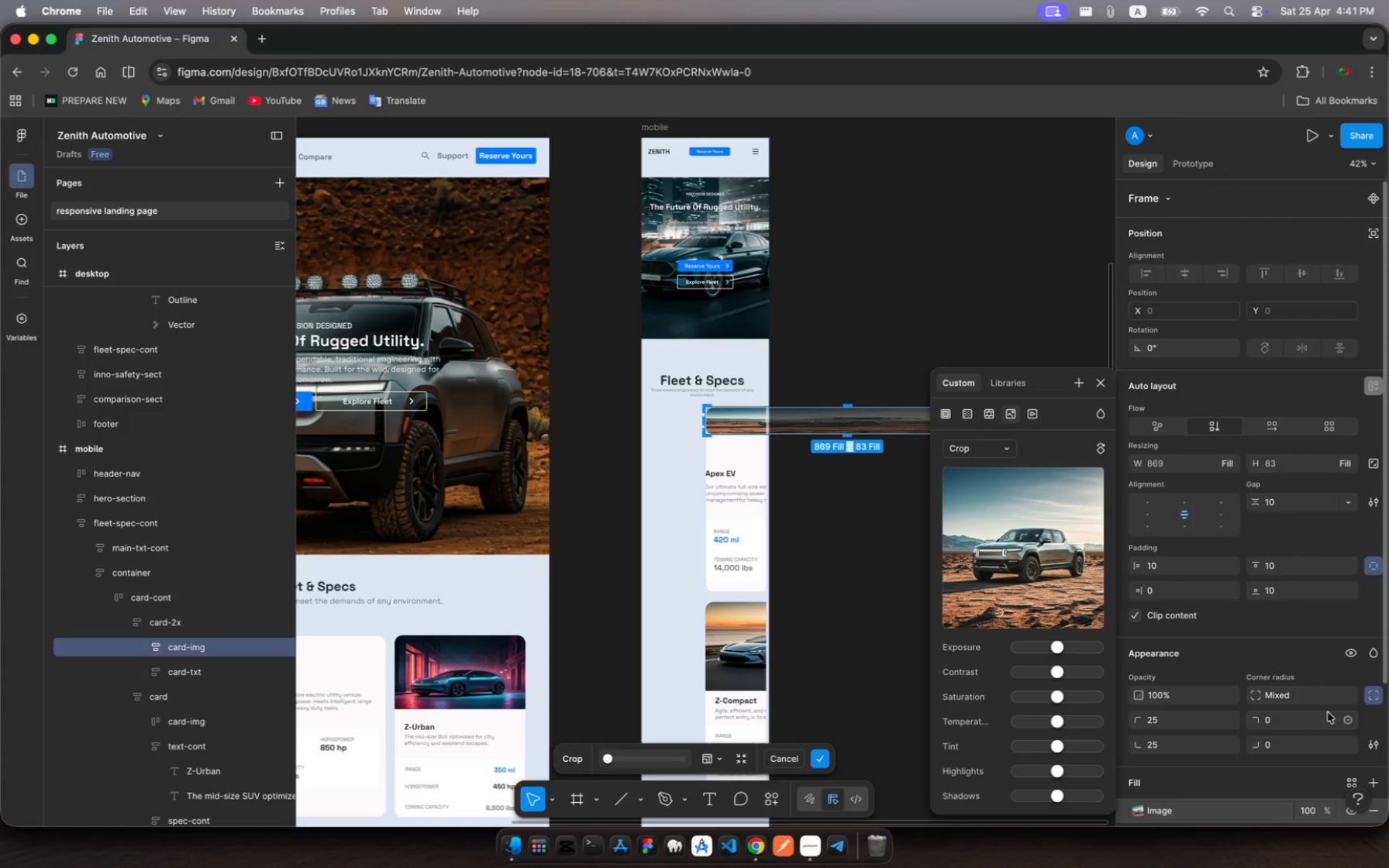 
scroll: coordinate [1261, 713], scroll_direction: down, amount: 9.0
 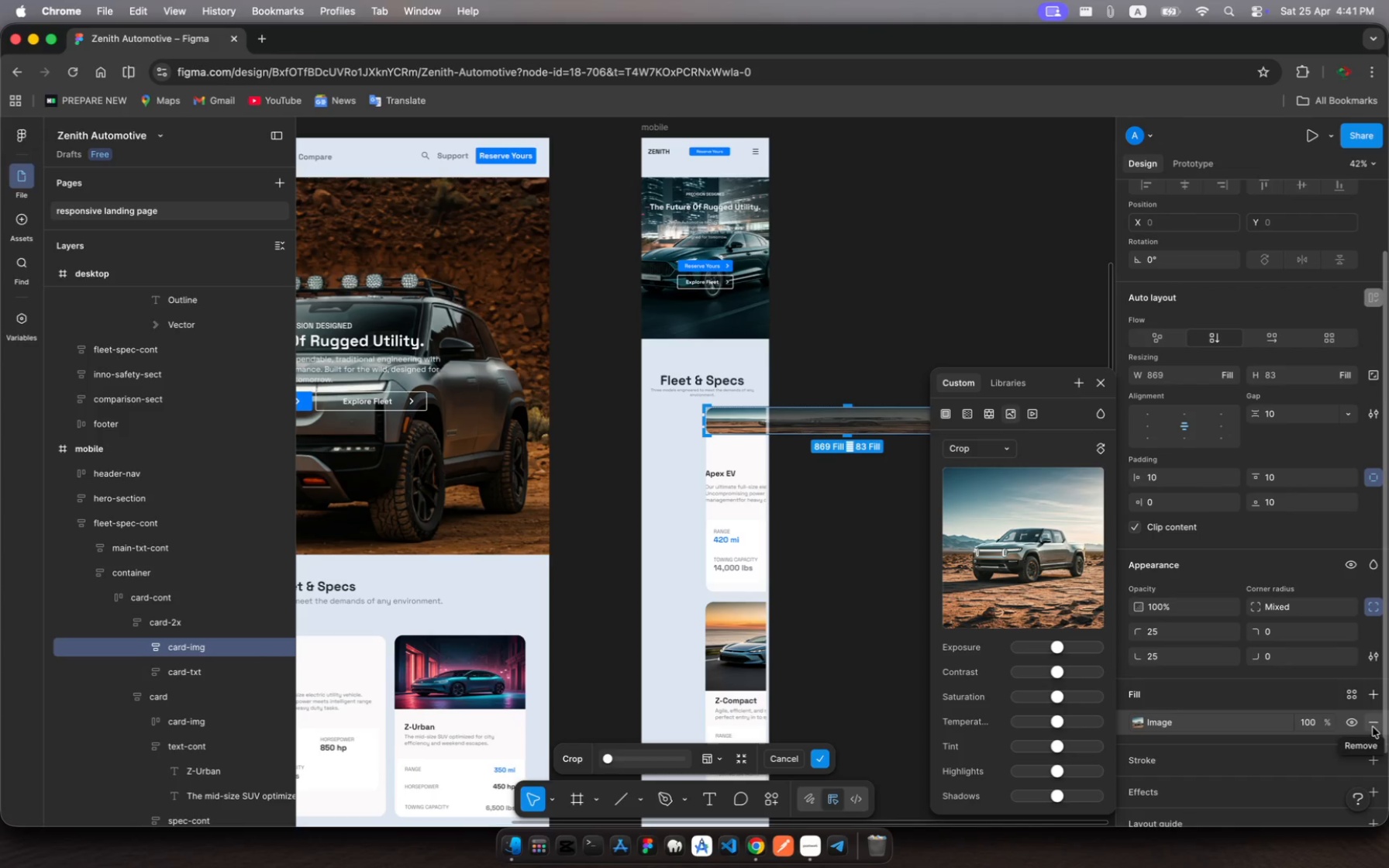 
left_click([1373, 722])
 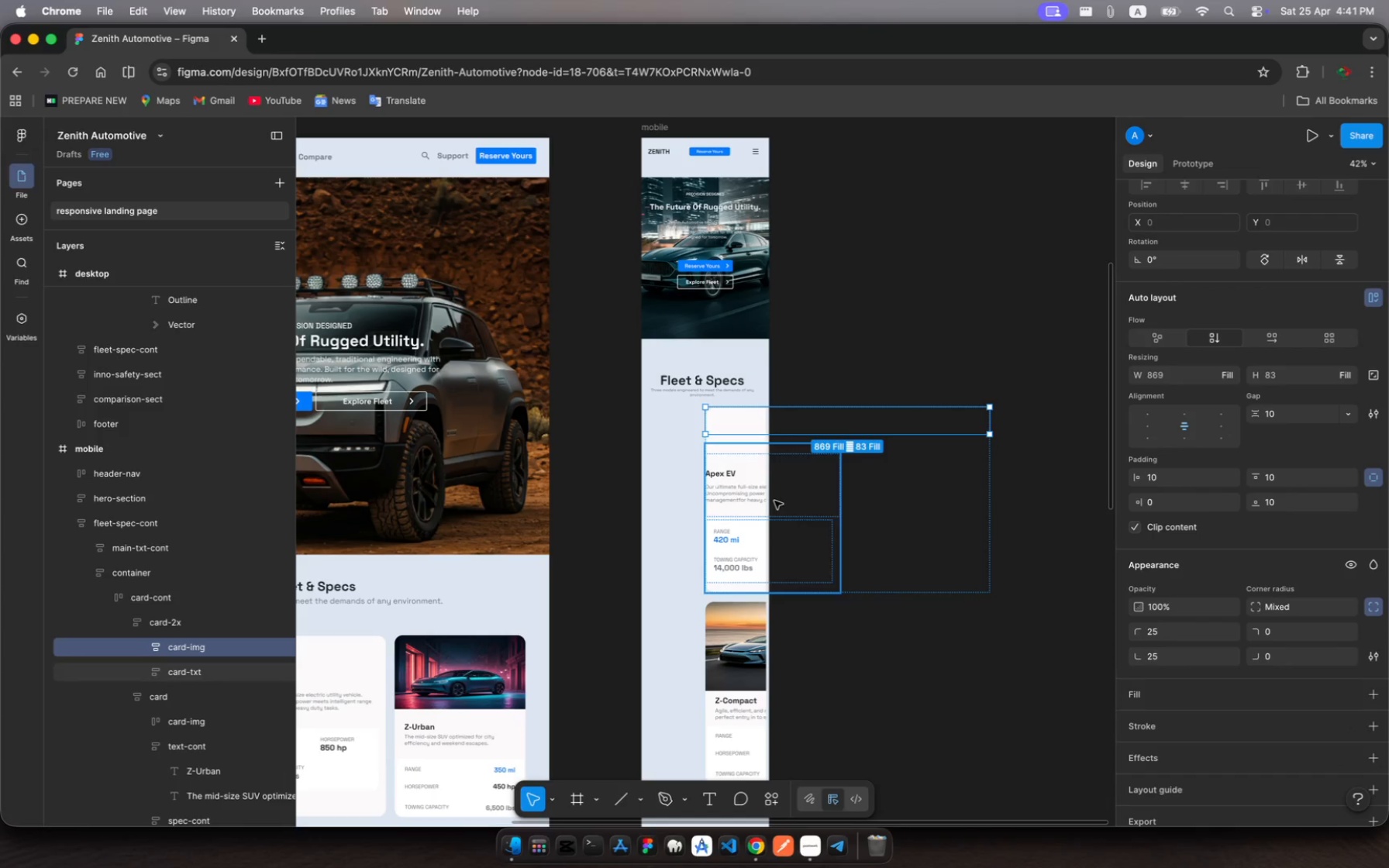 
key(Meta+Z)
 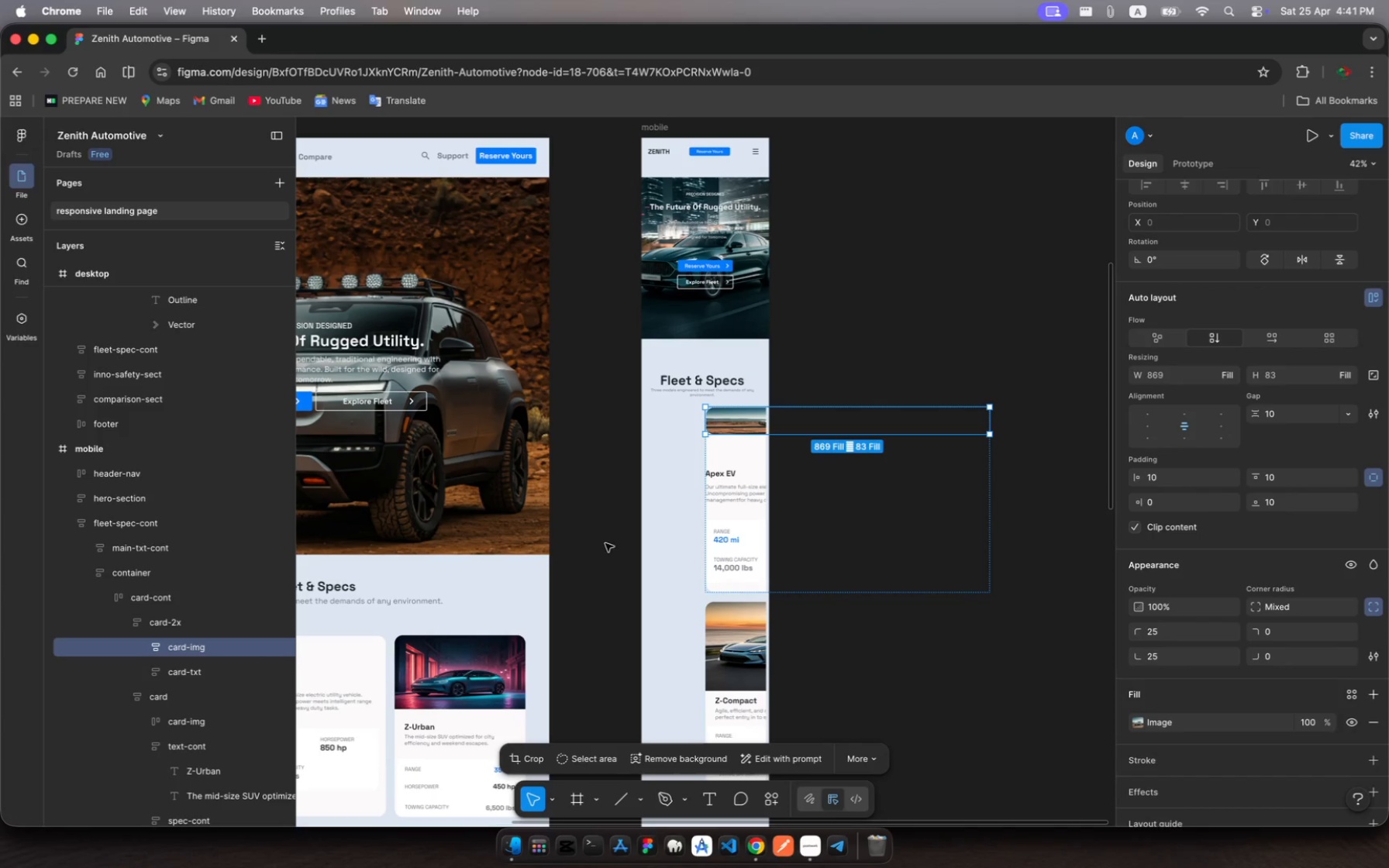 
scroll: coordinate [554, 567], scroll_direction: up, amount: 5.0
 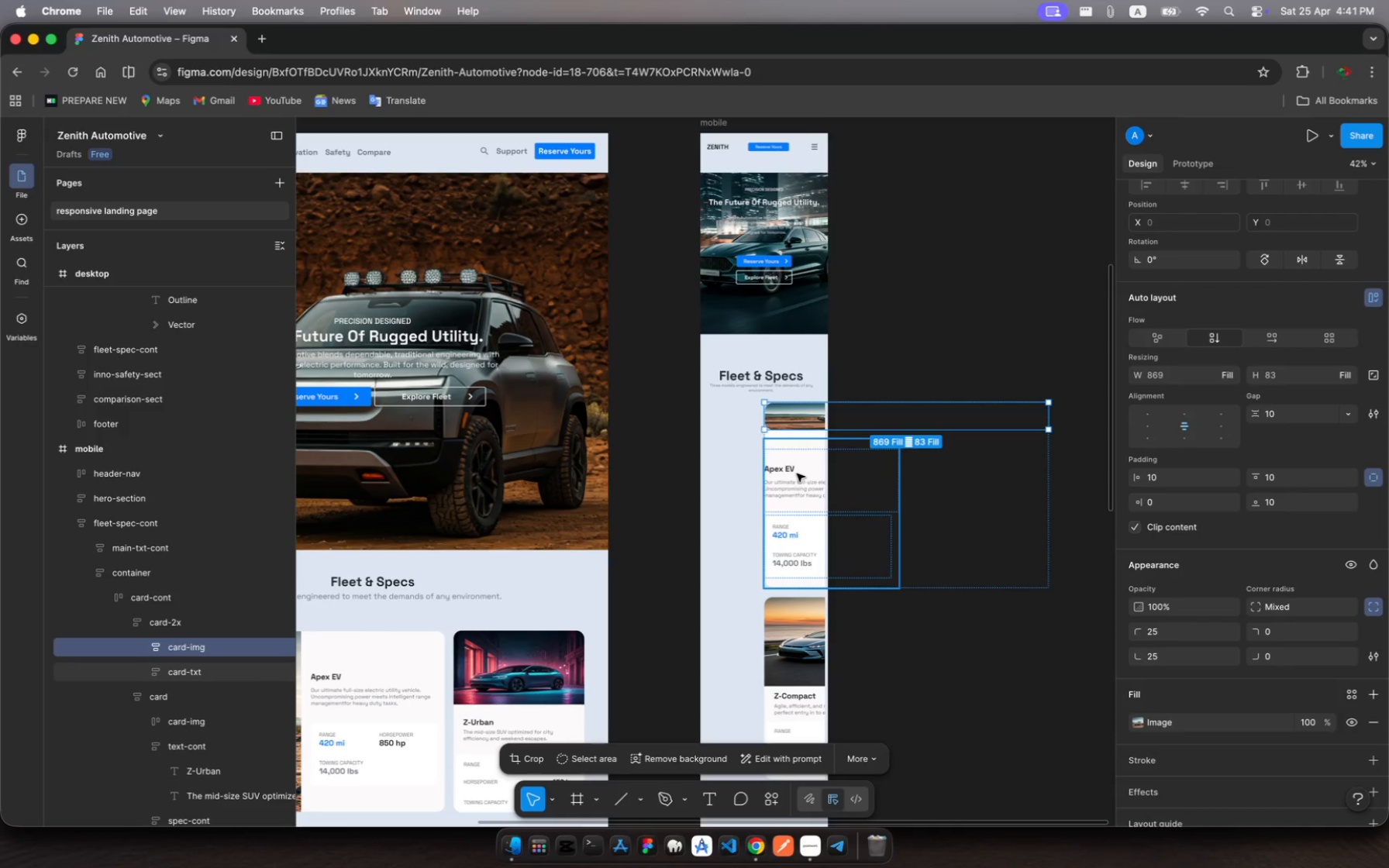 
left_click([967, 522])
 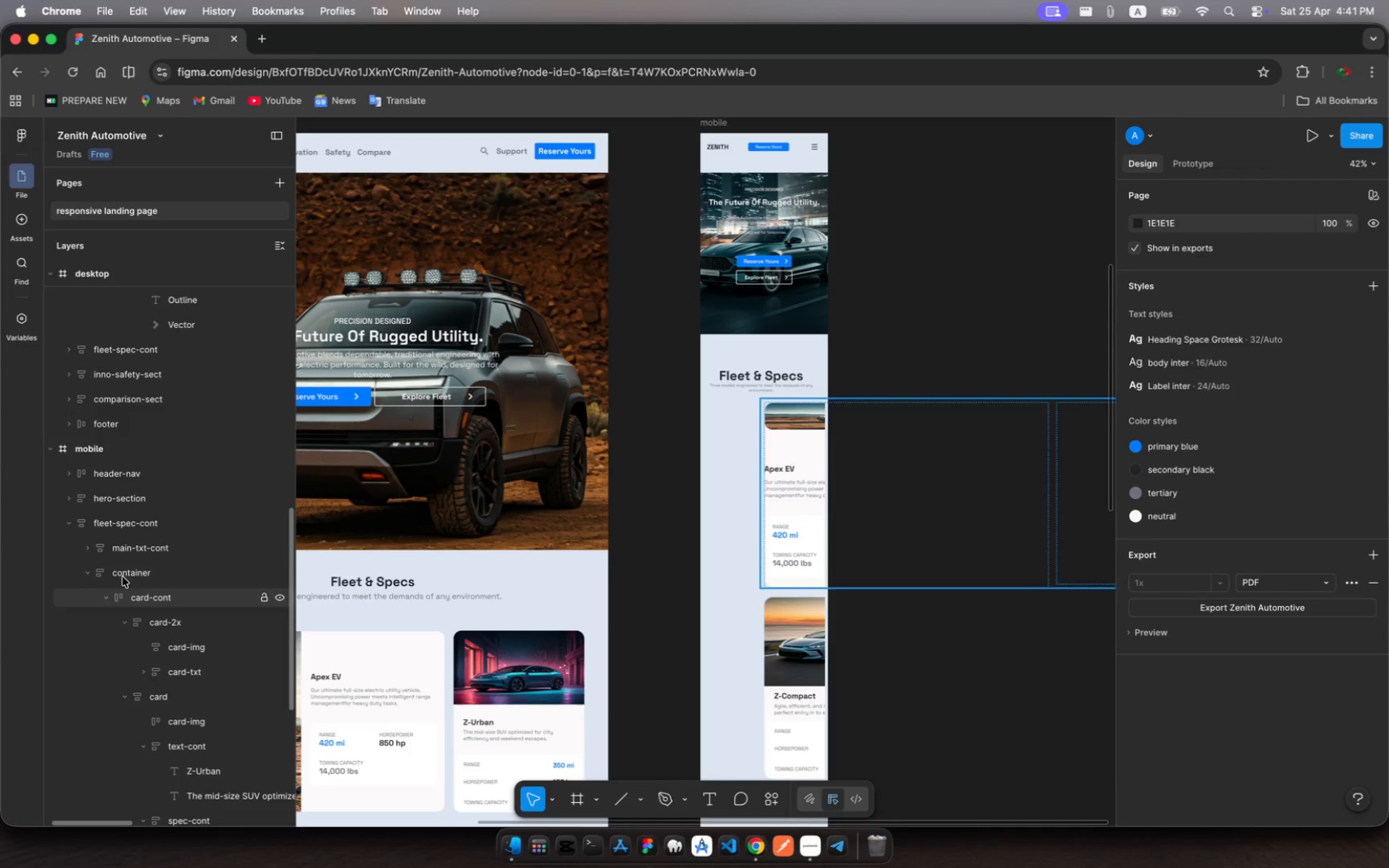 
wait(6.04)
 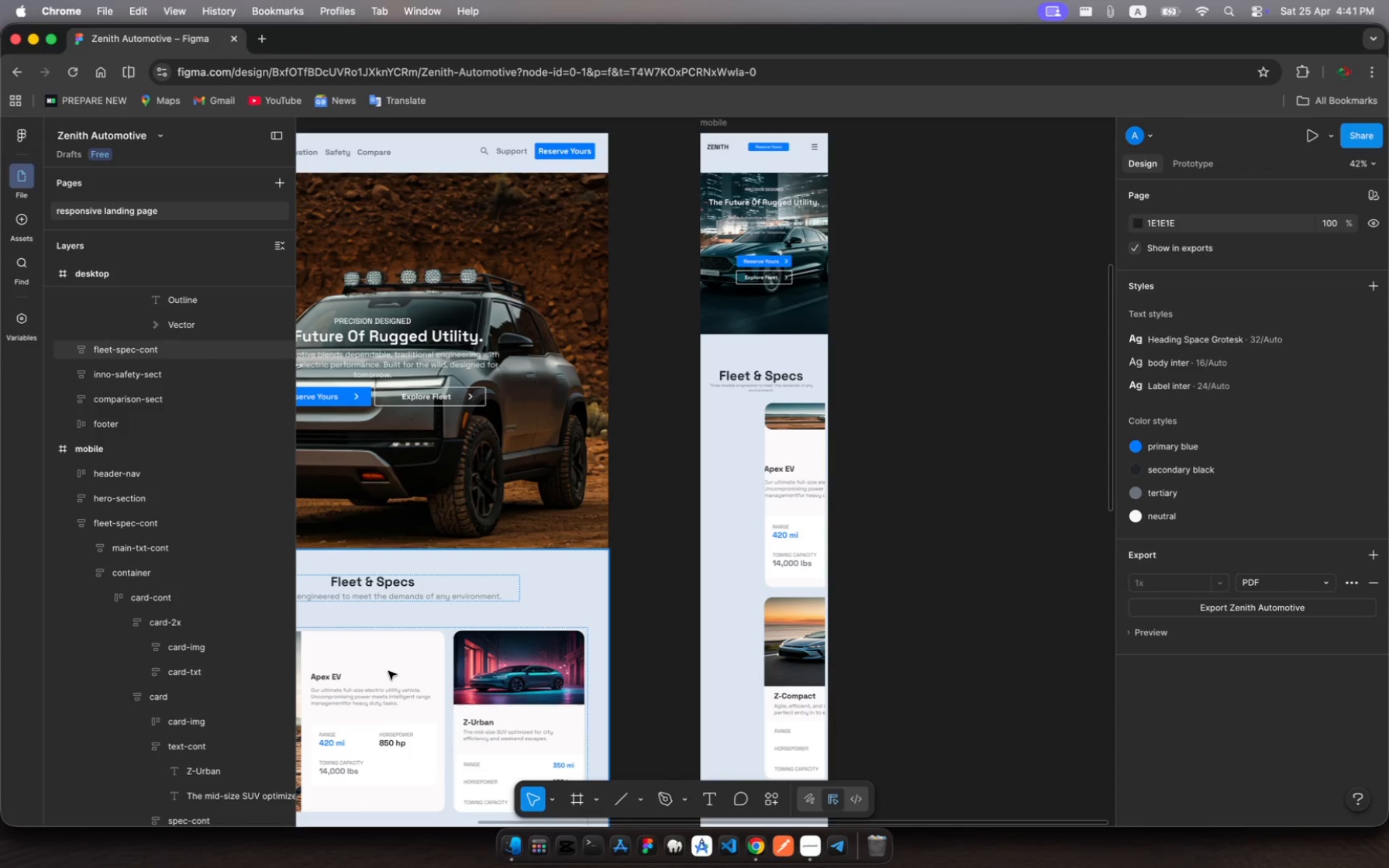 
left_click([128, 571])
 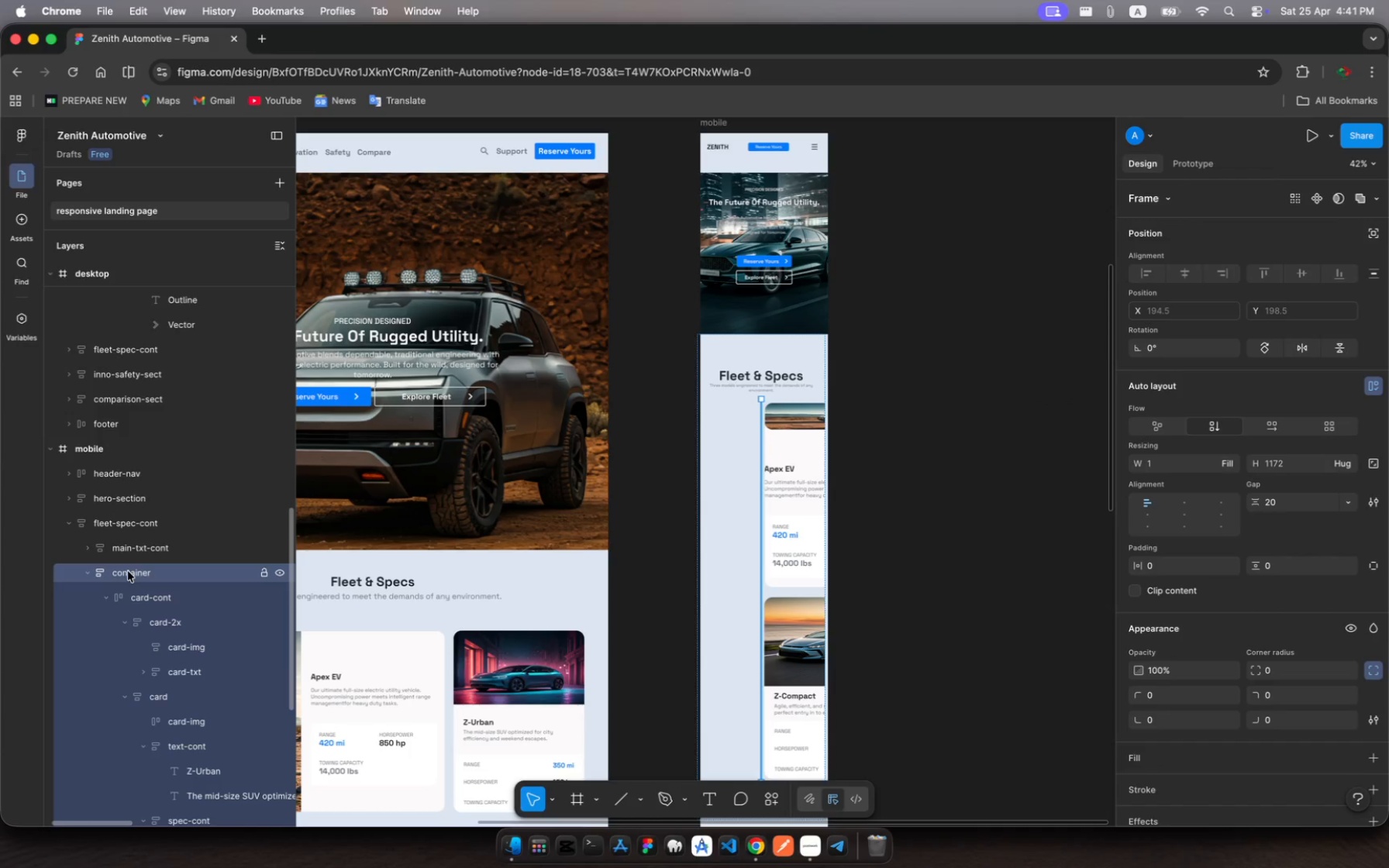 
scroll: coordinate [128, 571], scroll_direction: down, amount: 16.0
 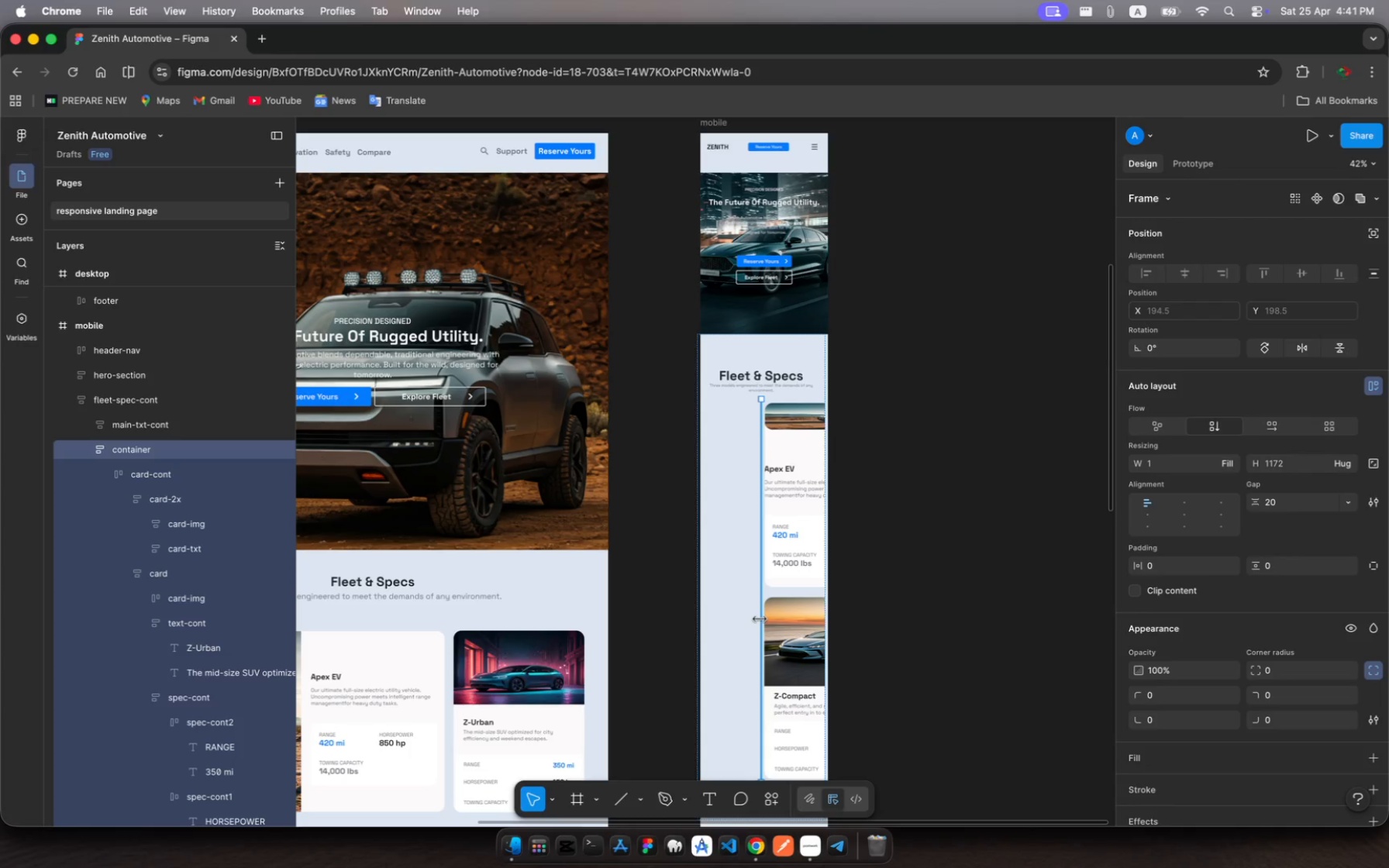 
left_click_drag(start_coordinate=[760, 618], to_coordinate=[697, 615])
 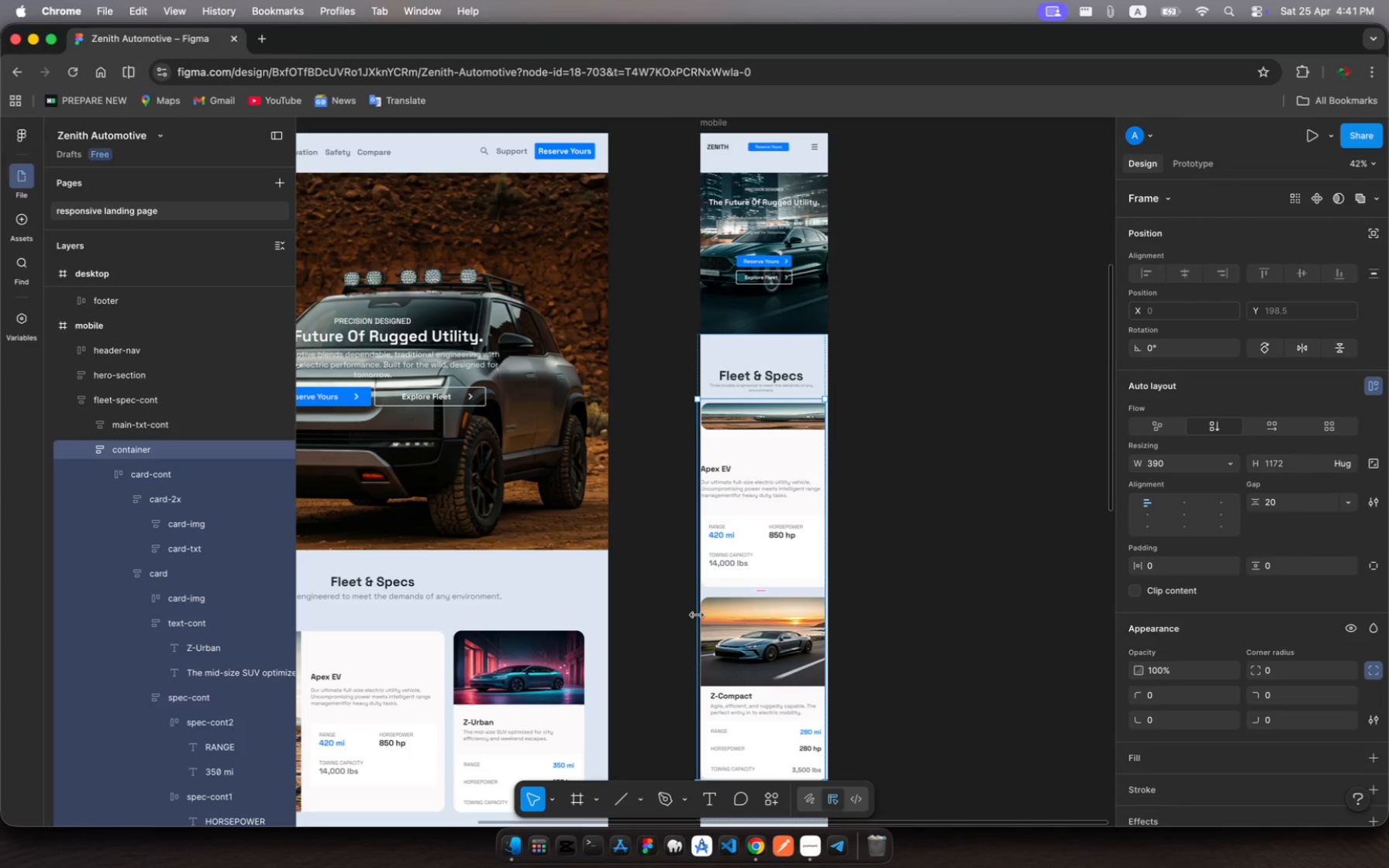 
mouse_move([747, 574])
 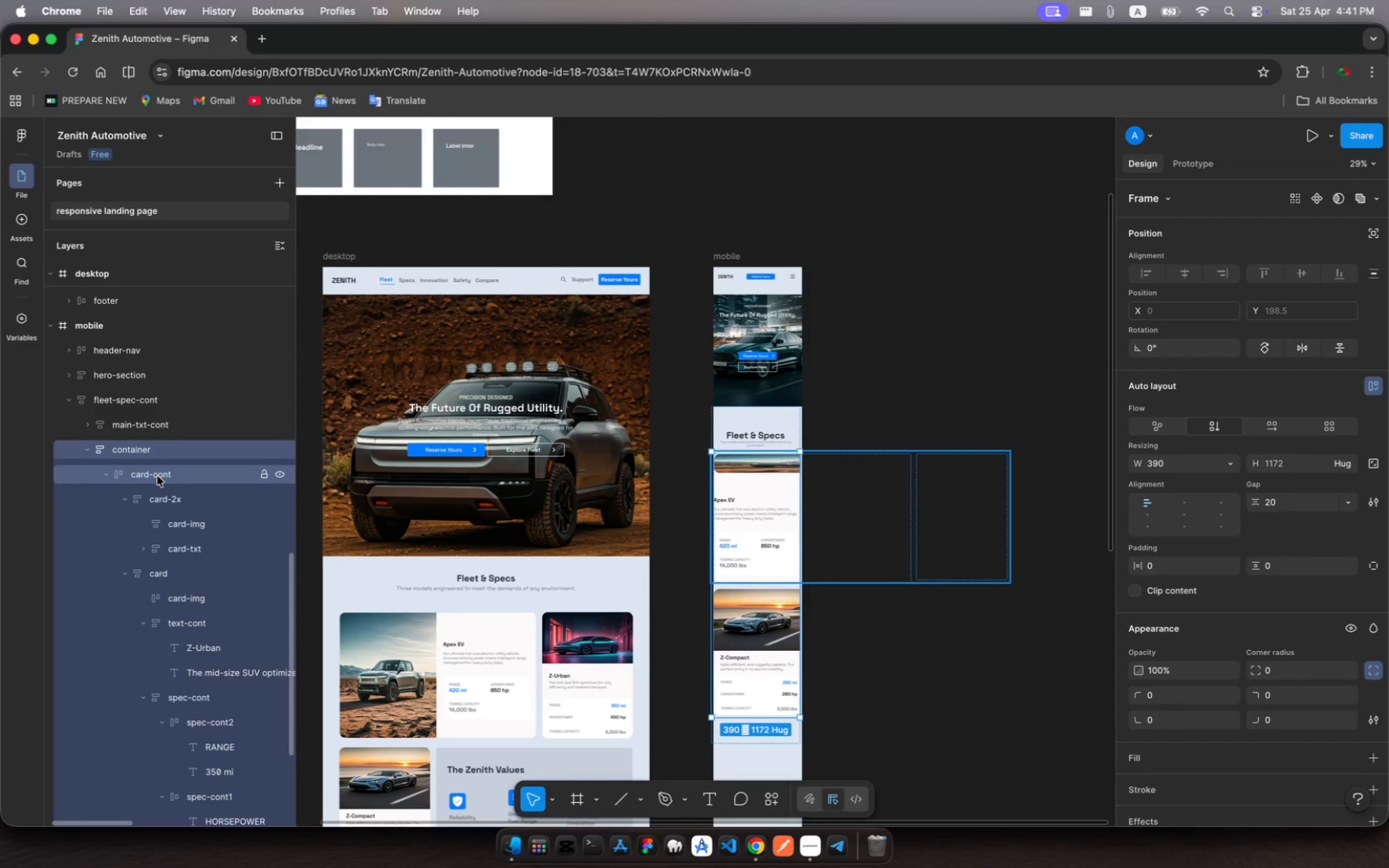 
wait(5.11)
 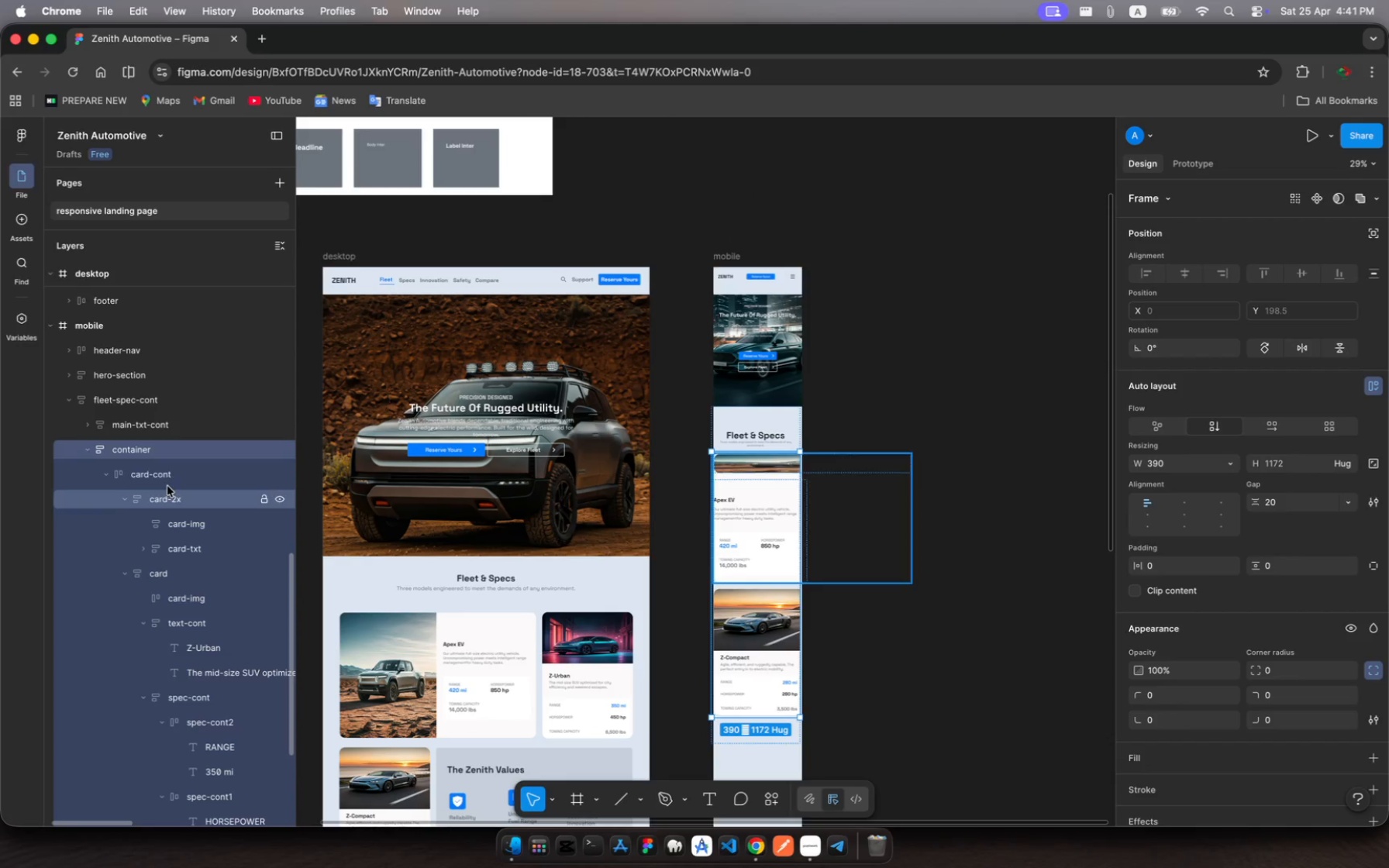 
left_click([157, 476])
 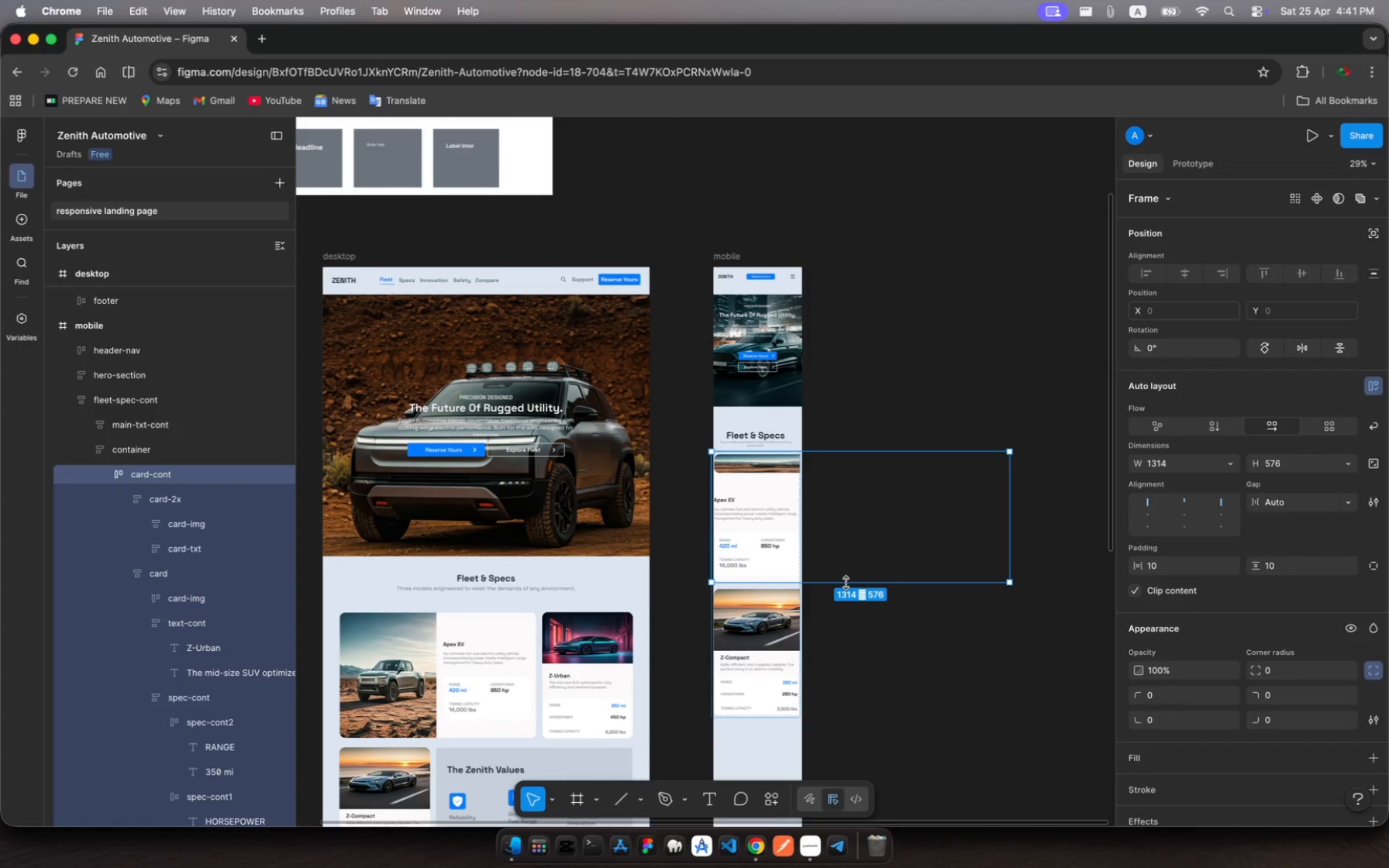 
left_click_drag(start_coordinate=[846, 583], to_coordinate=[849, 643])
 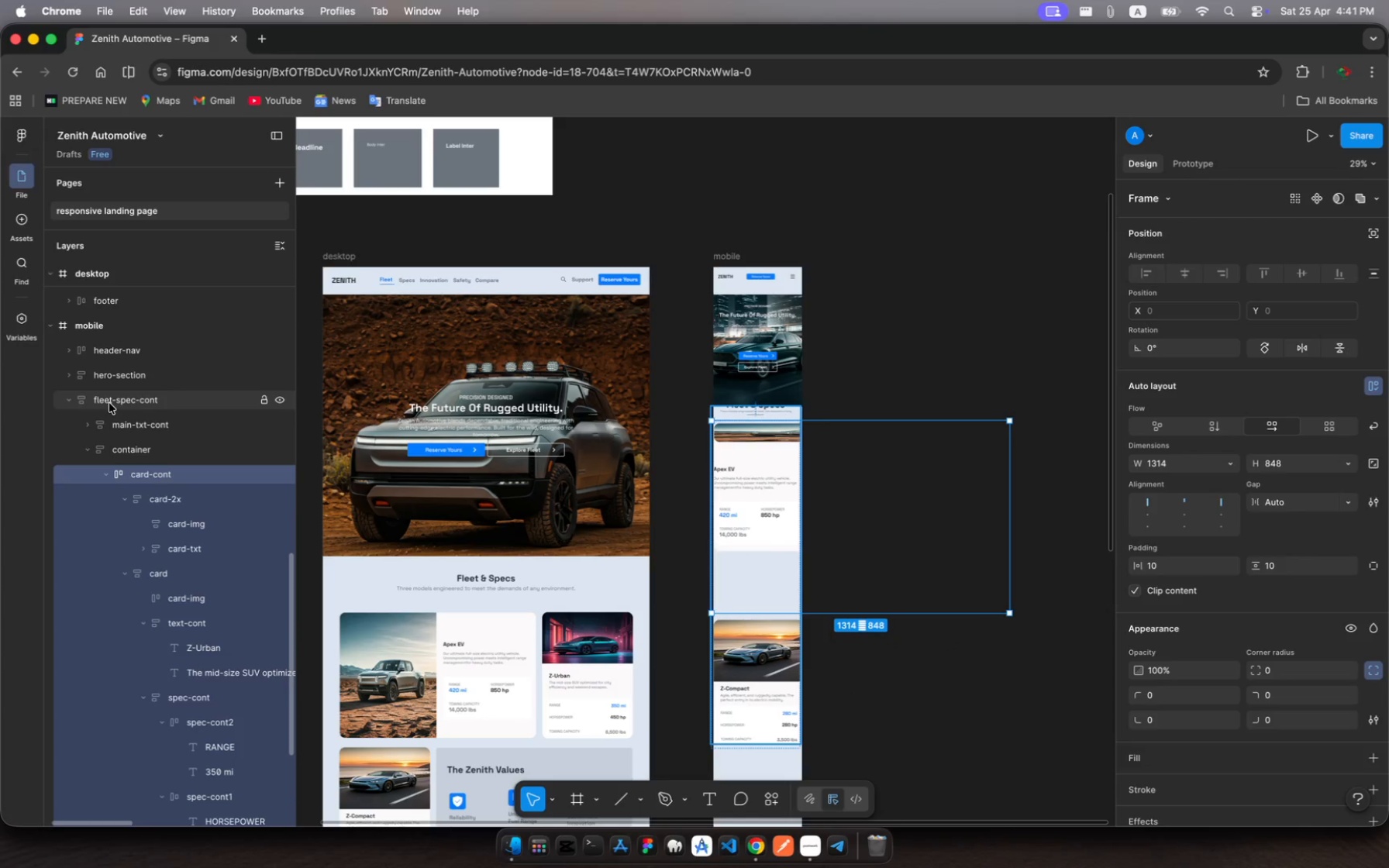 
left_click([109, 403])
 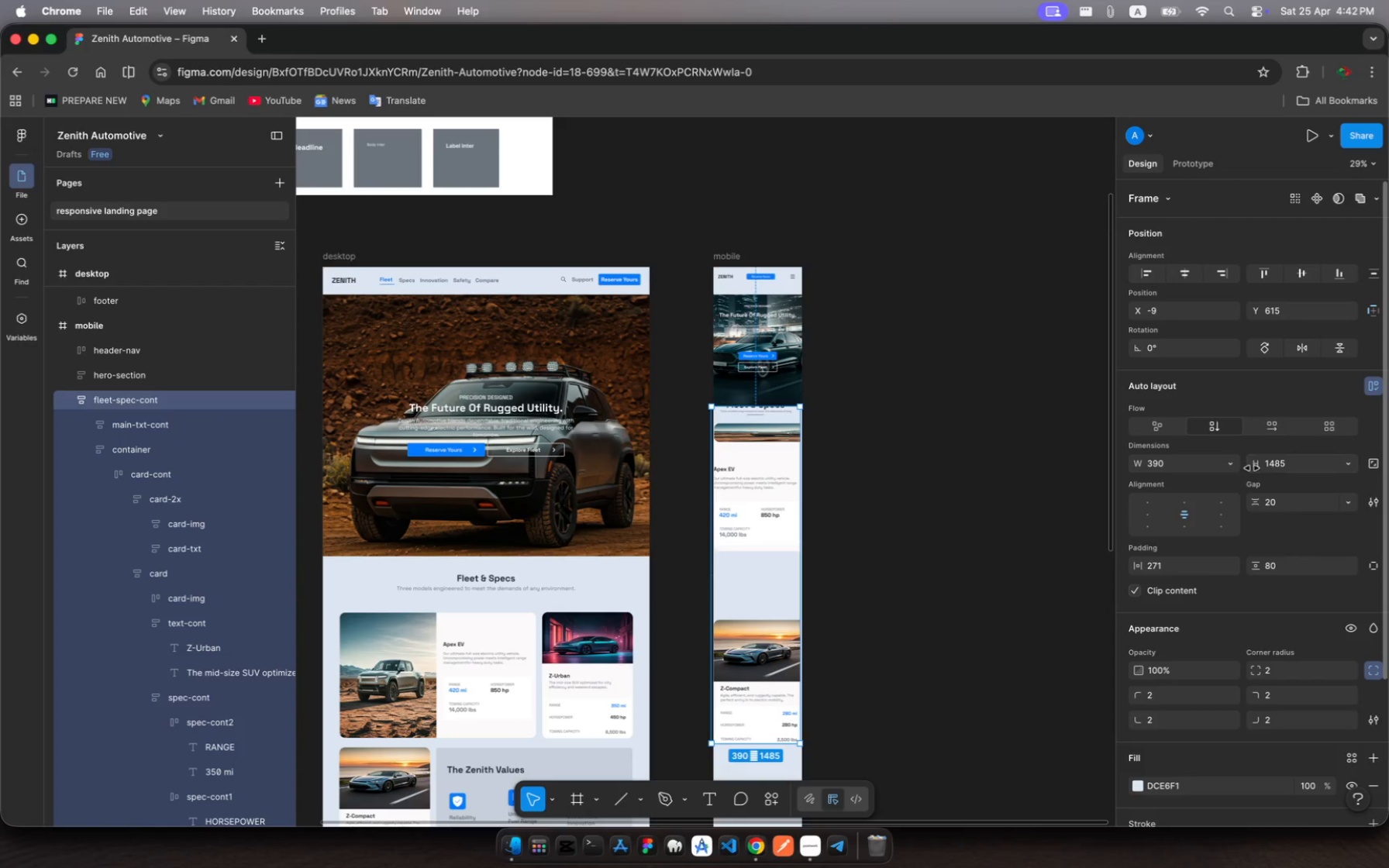 
wait(7.74)
 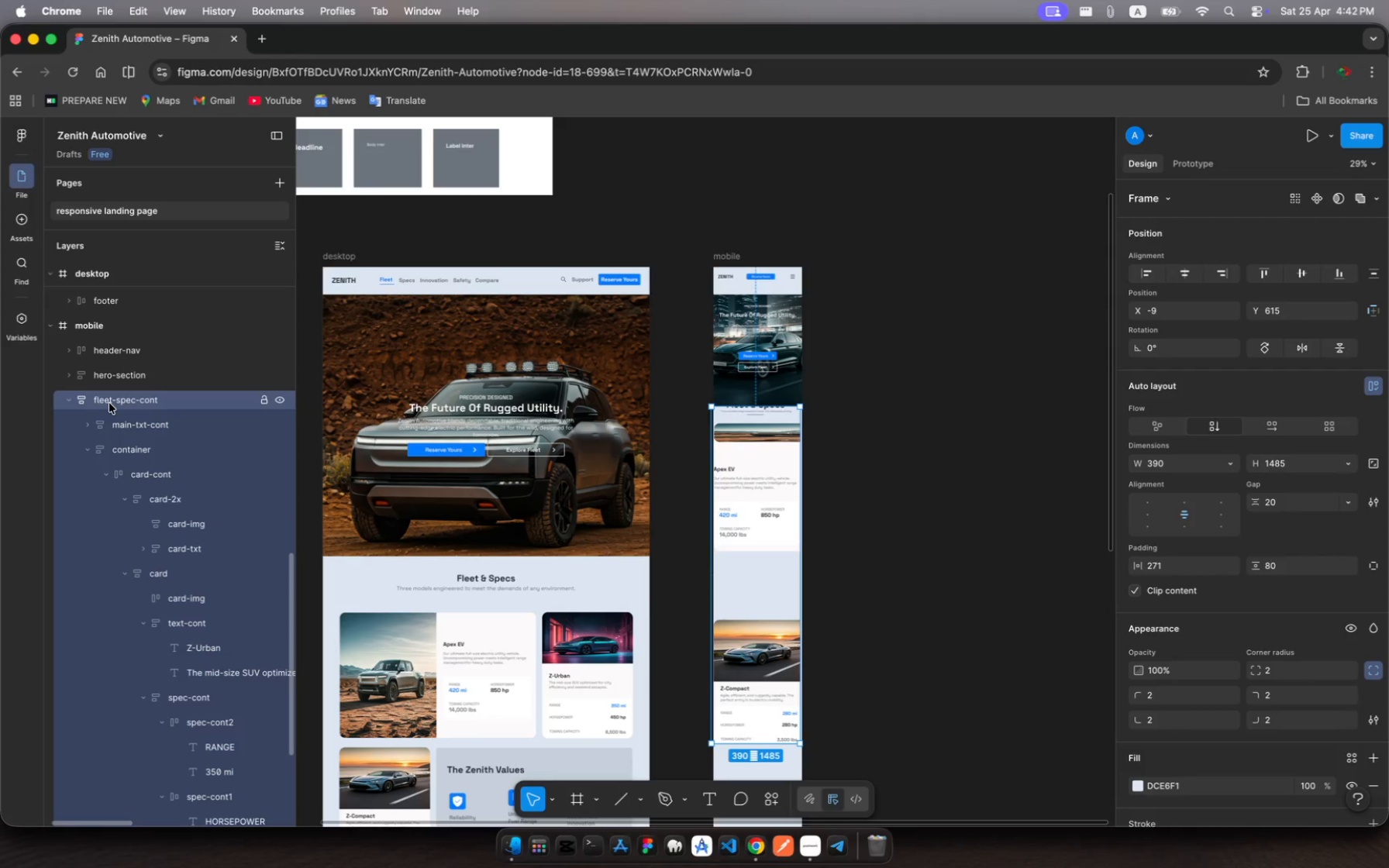 
left_click([1348, 463])
 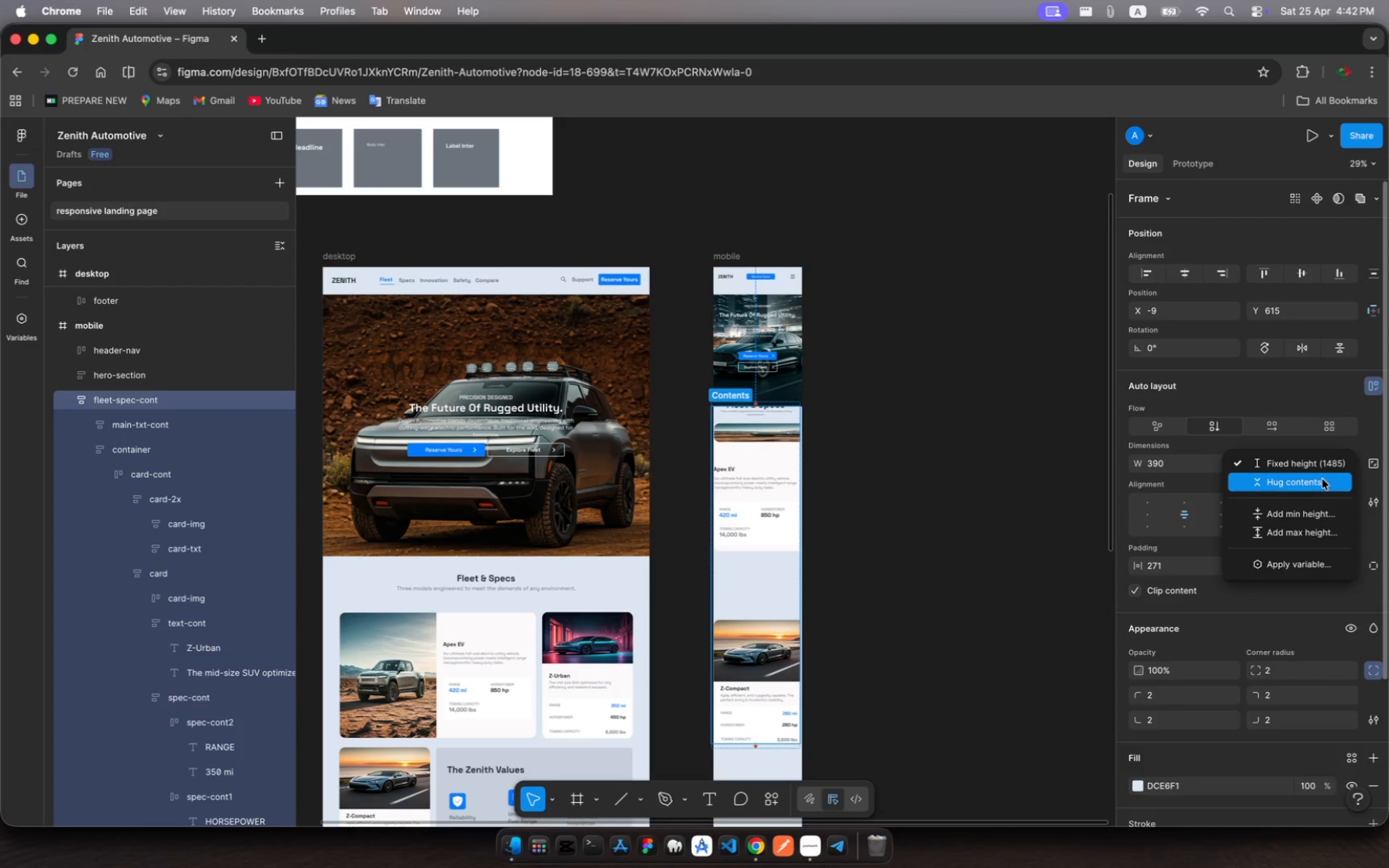 
left_click([1322, 479])
 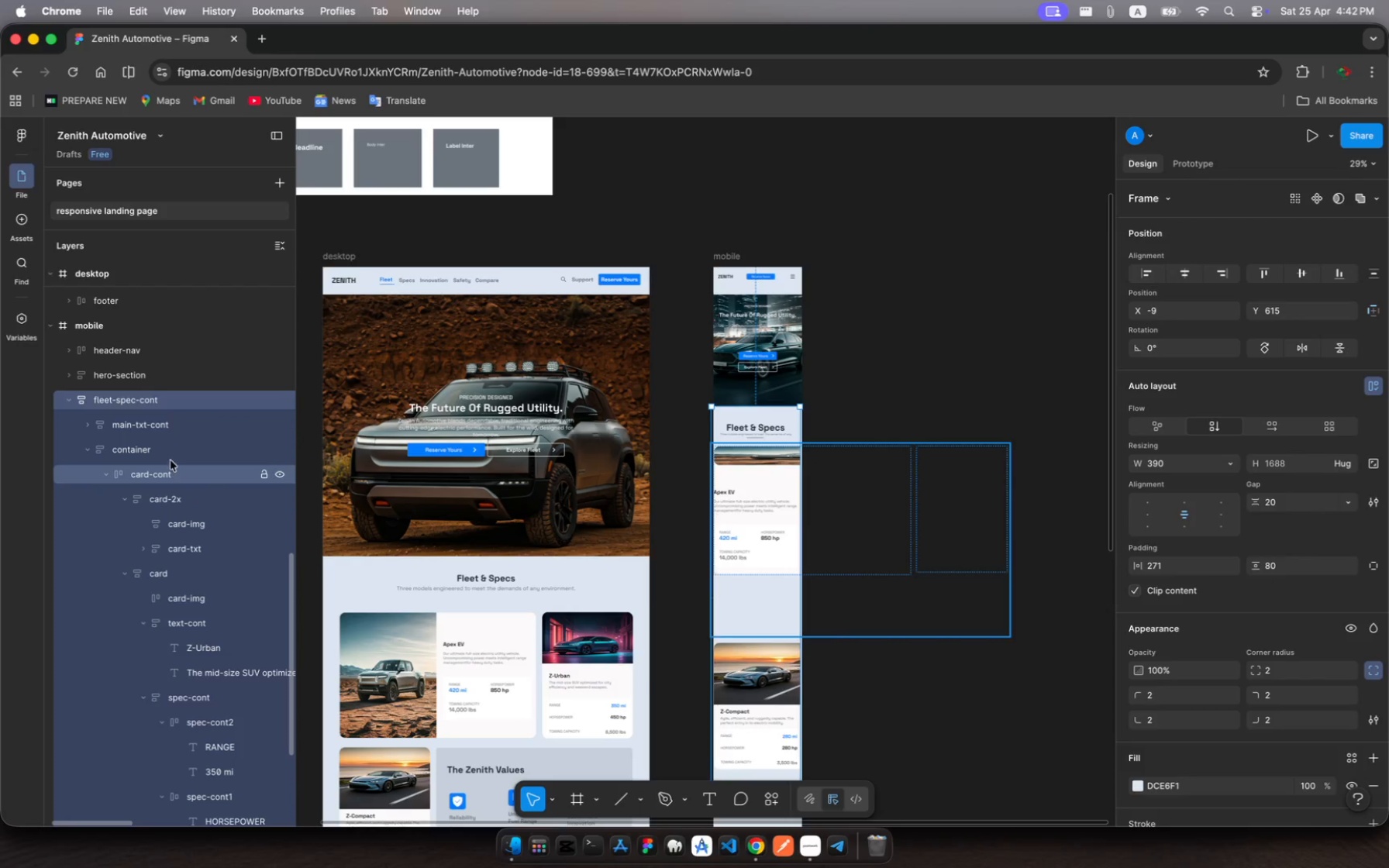 
left_click([161, 454])
 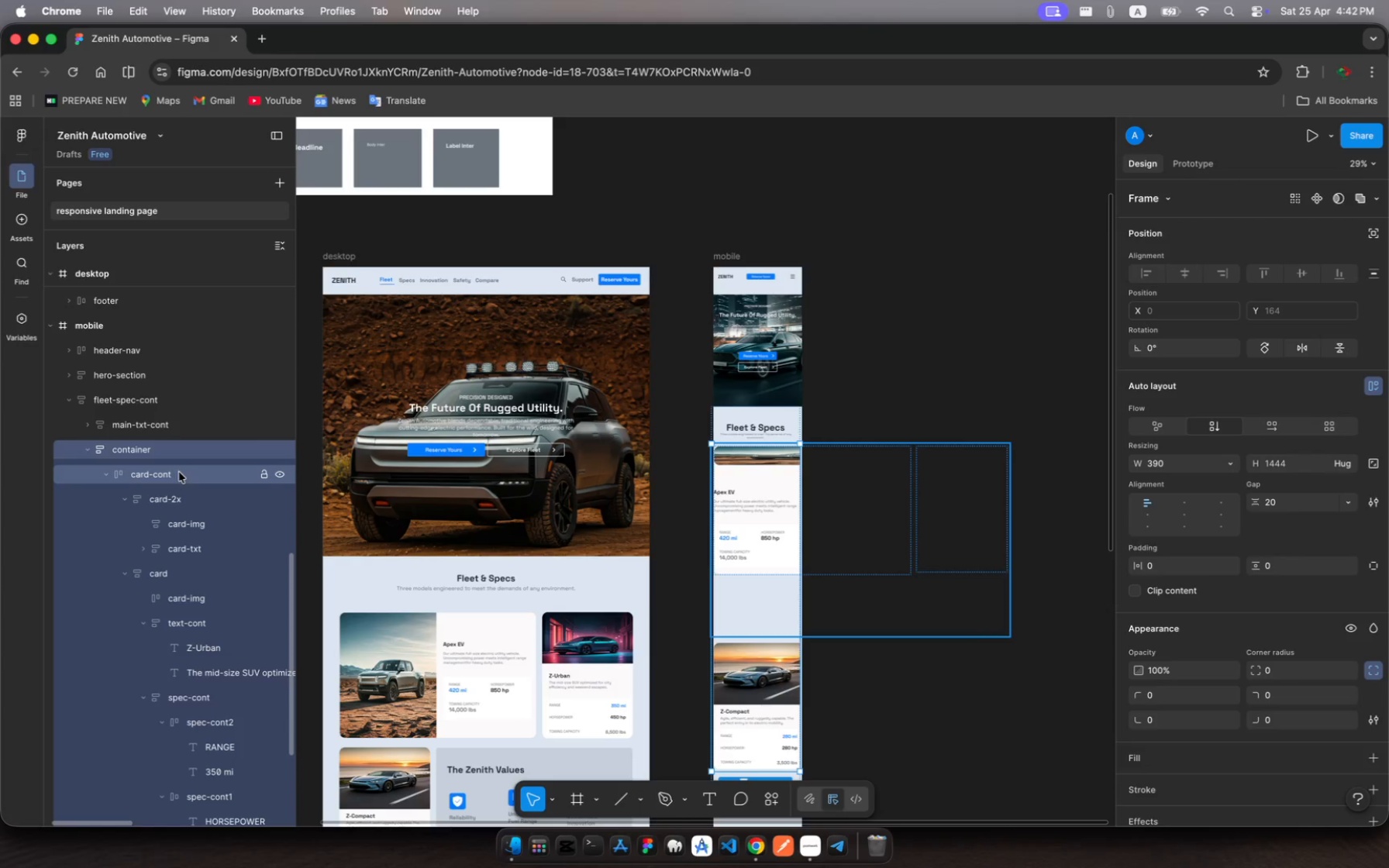 
left_click([180, 475])
 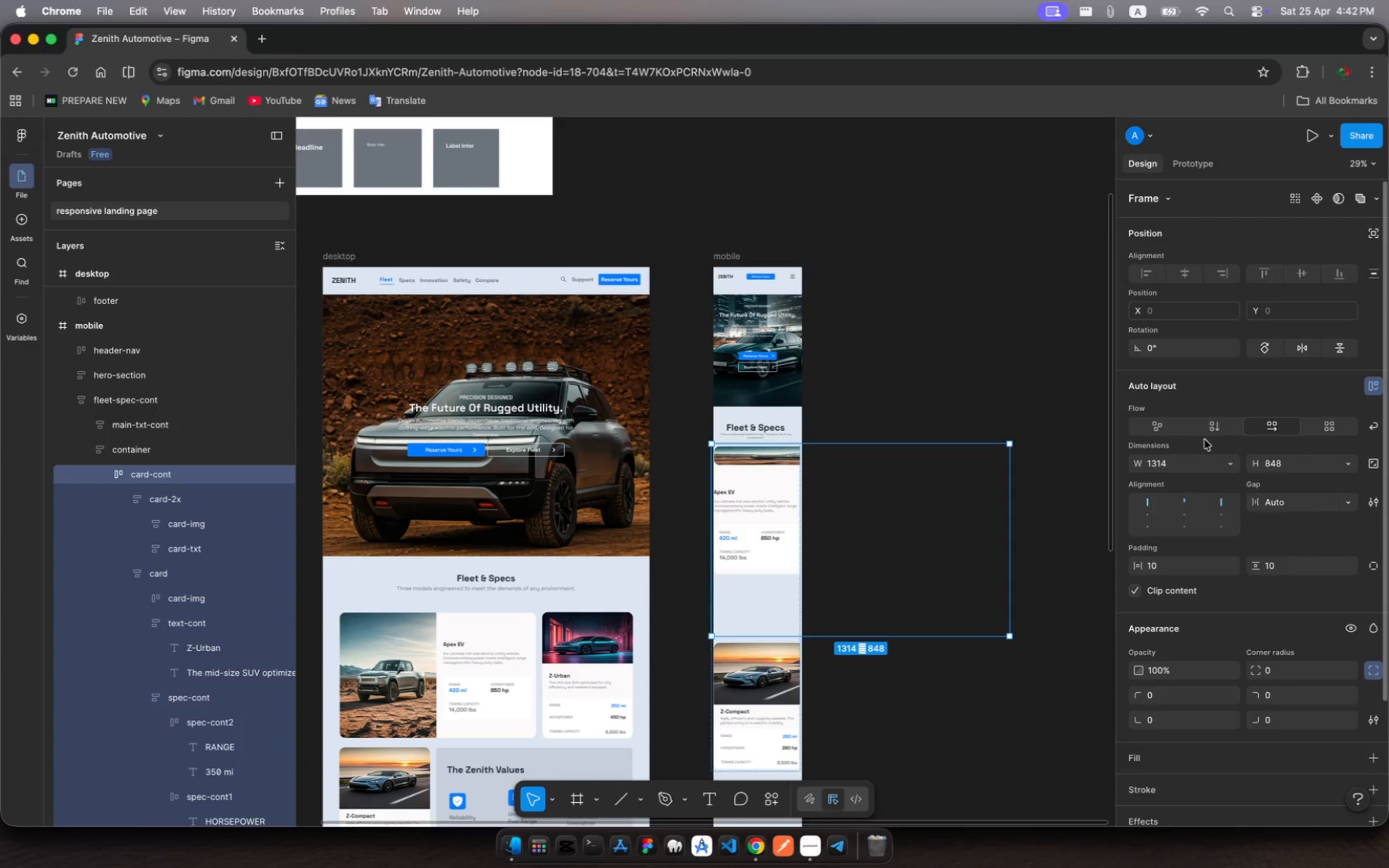 
left_click([1346, 461])
 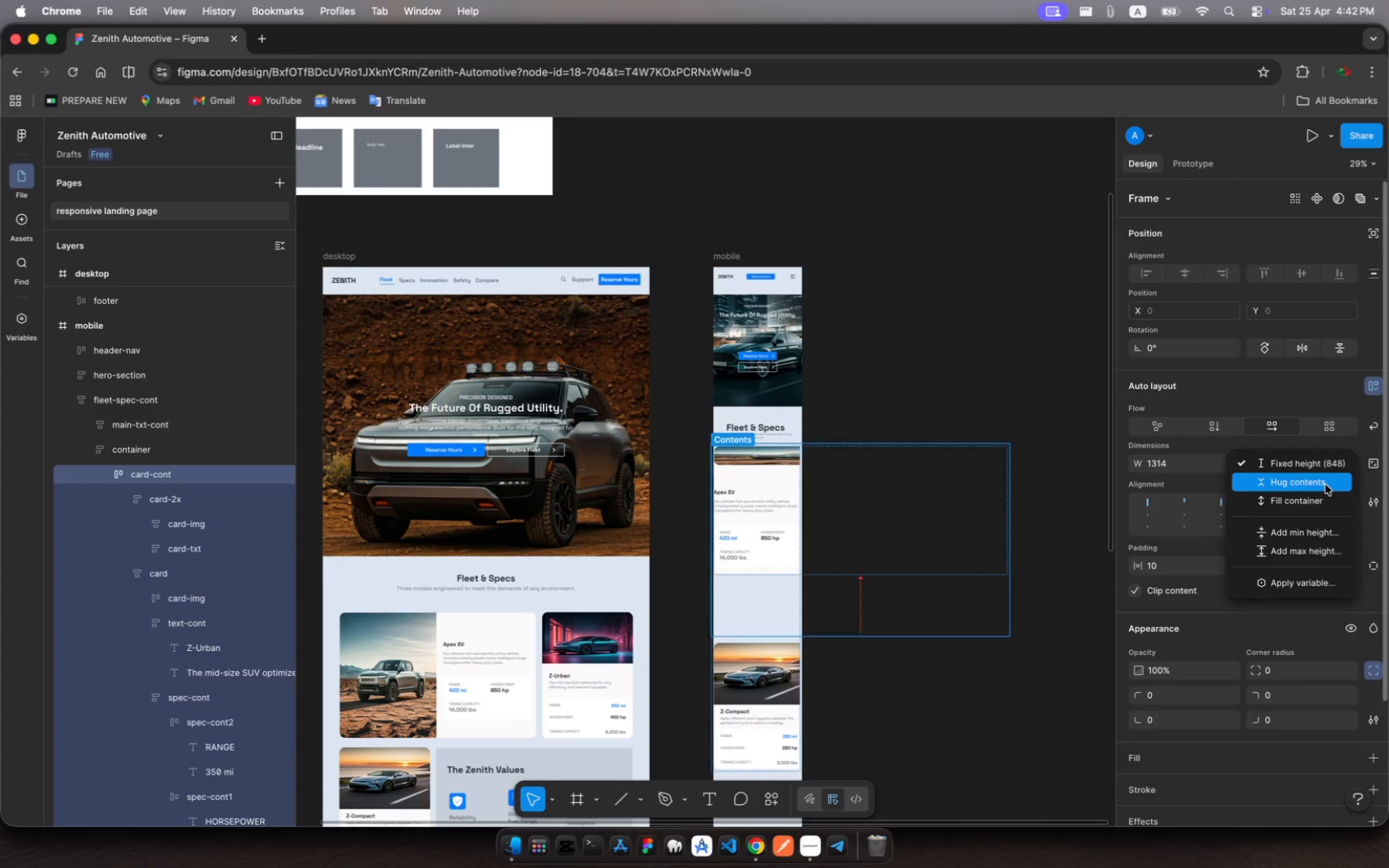 
left_click([1325, 484])
 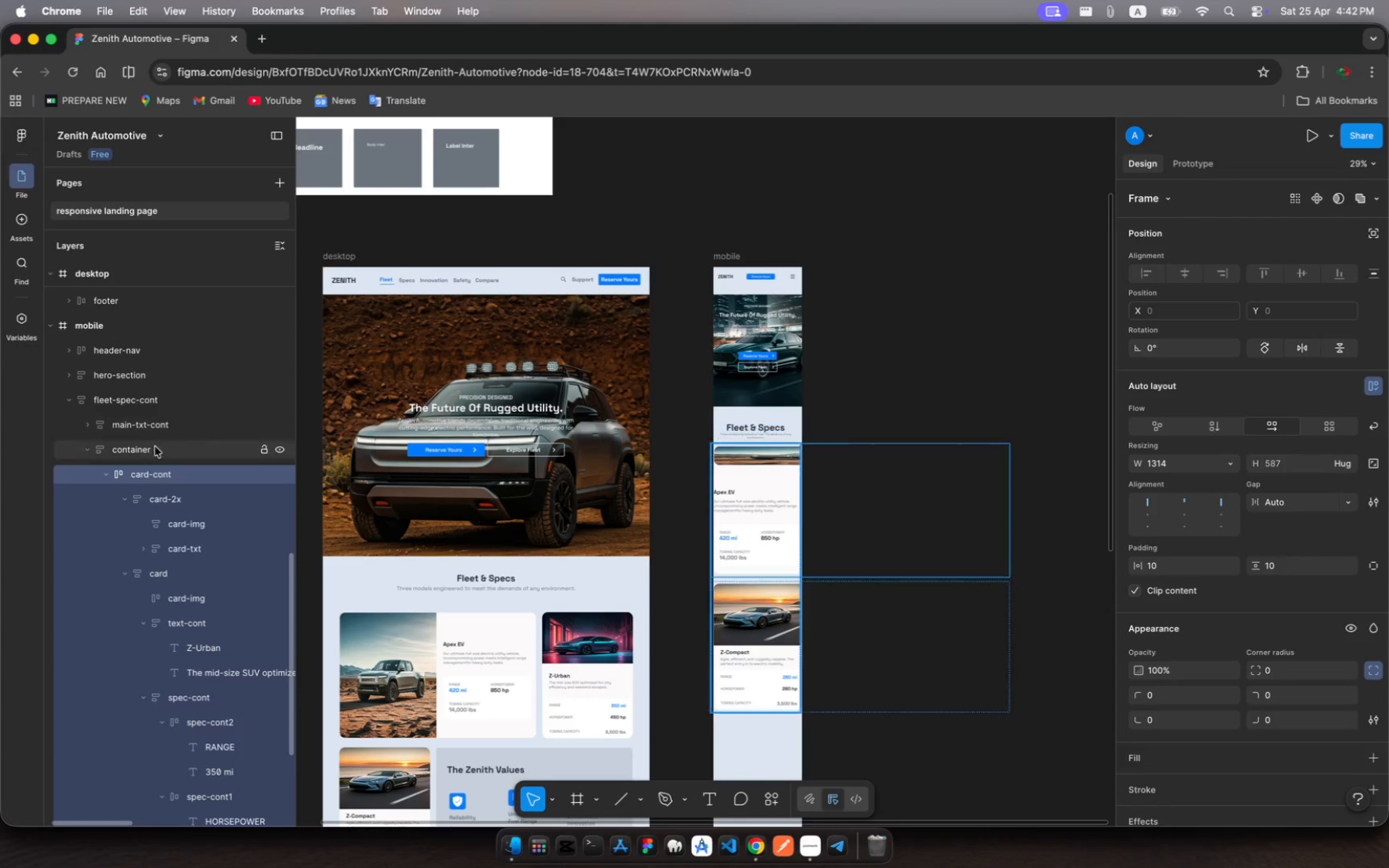 
left_click([164, 482])
 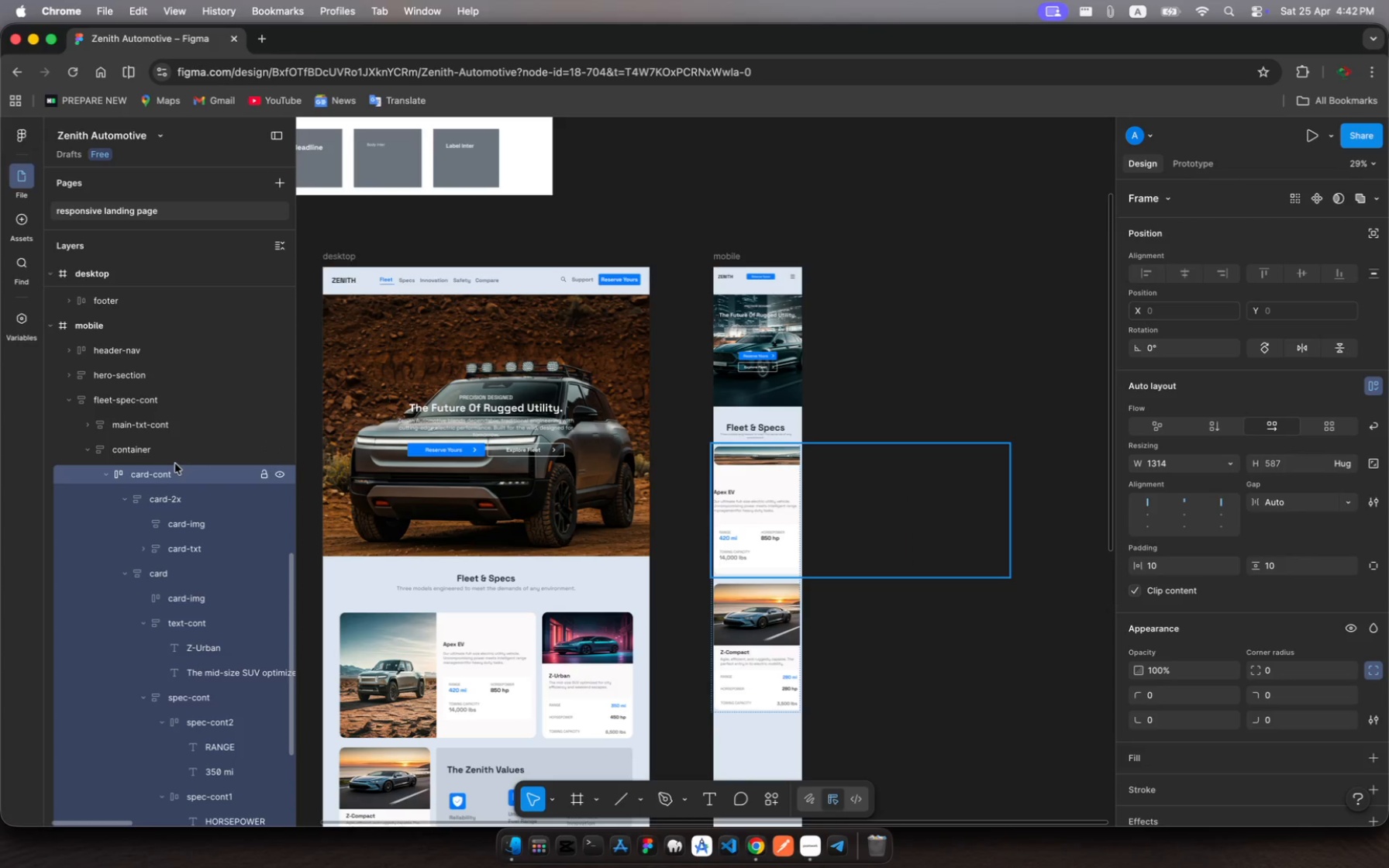 
wait(11.08)
 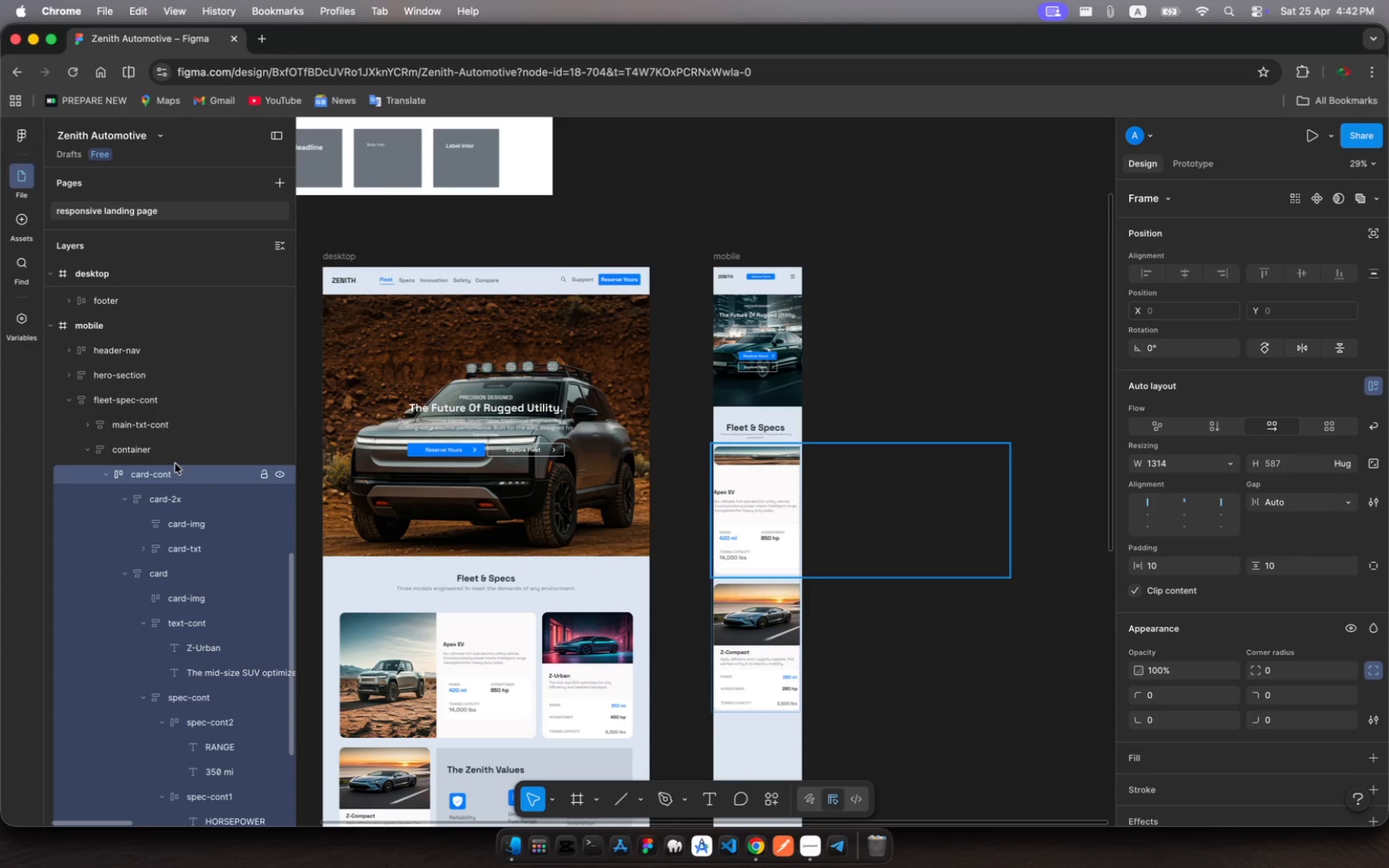 
left_click([145, 444])
 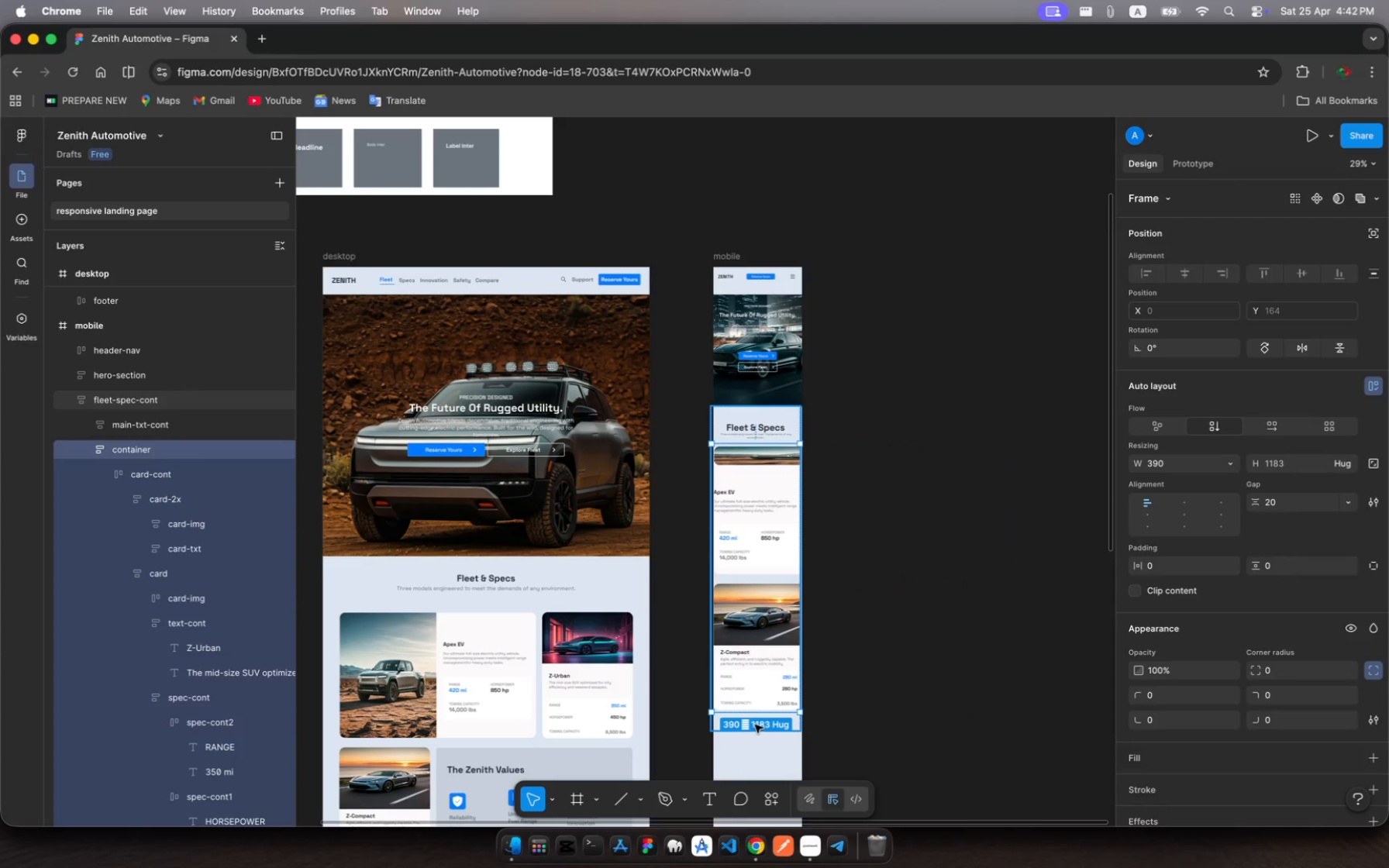 
left_click_drag(start_coordinate=[758, 712], to_coordinate=[769, 720])
 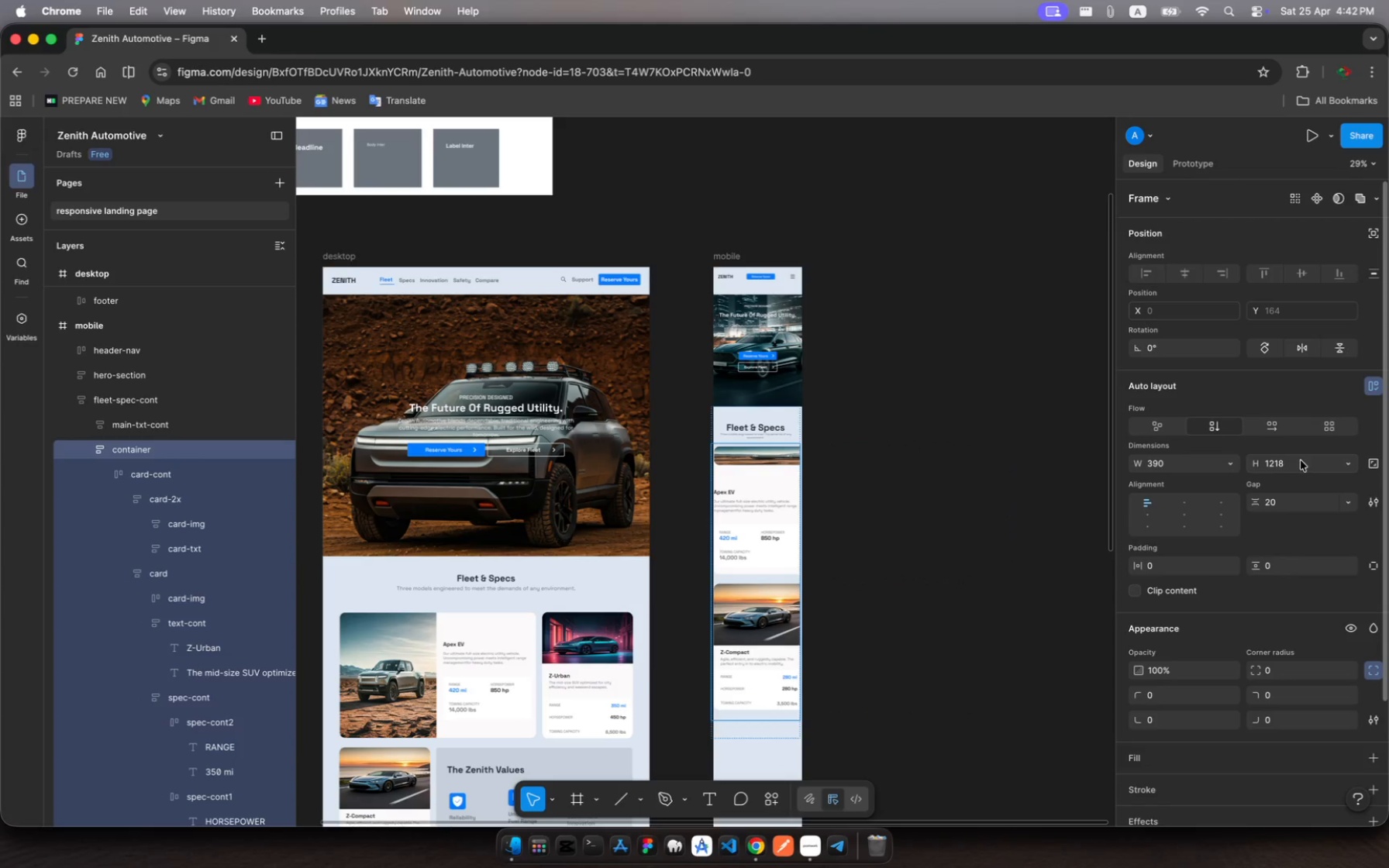 
left_click([1306, 463])
 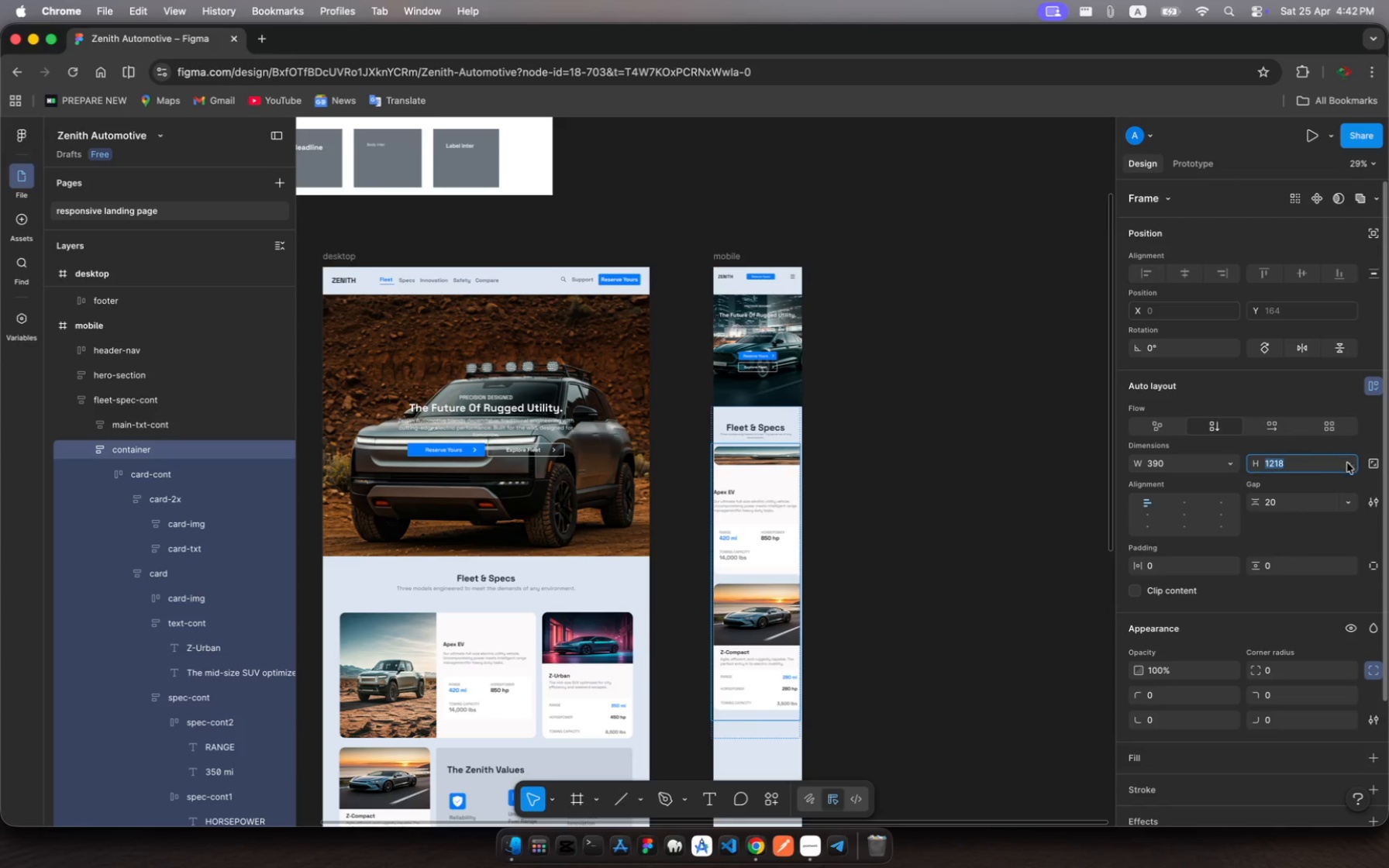 
left_click([1351, 463])
 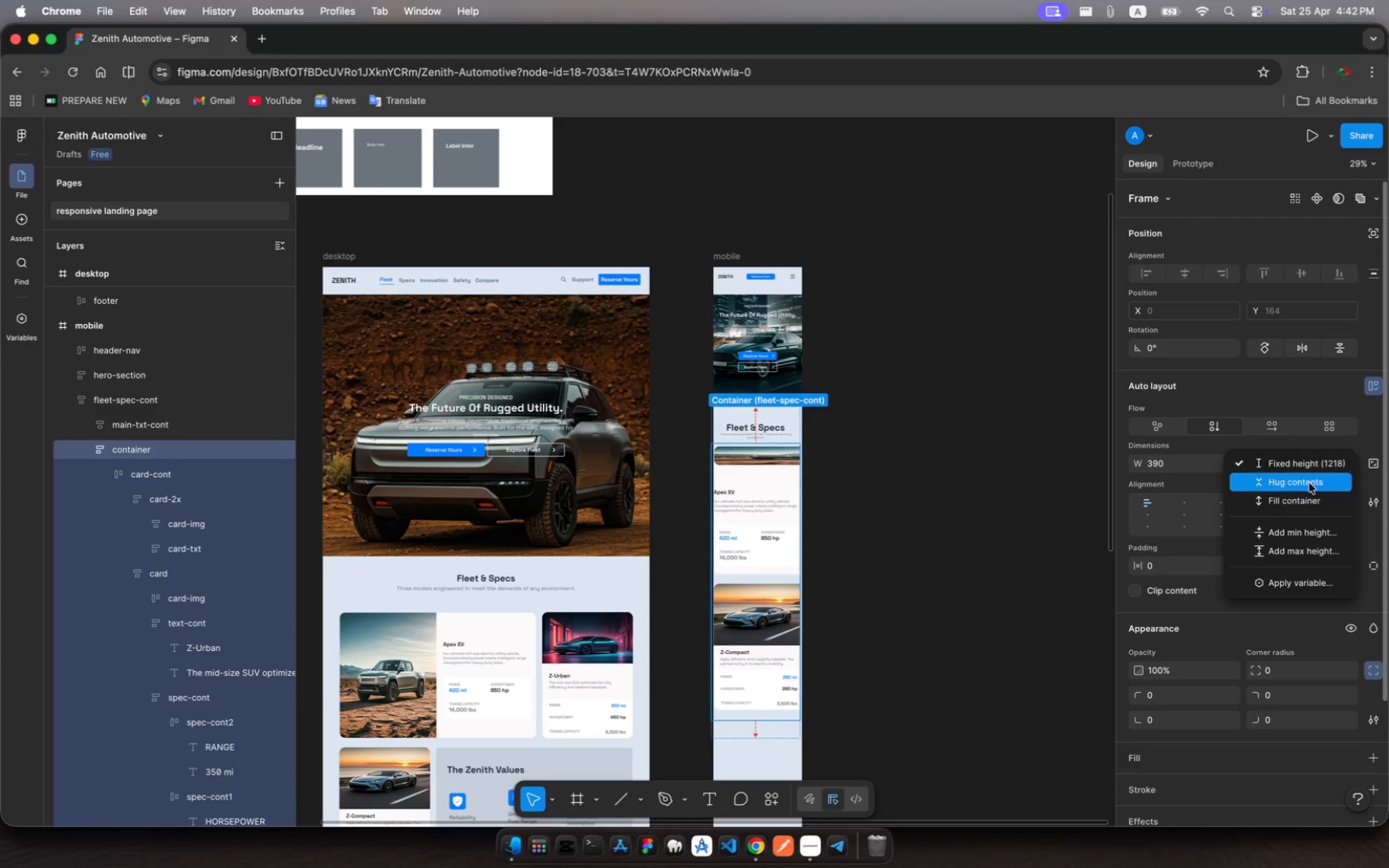 
left_click([1309, 483])
 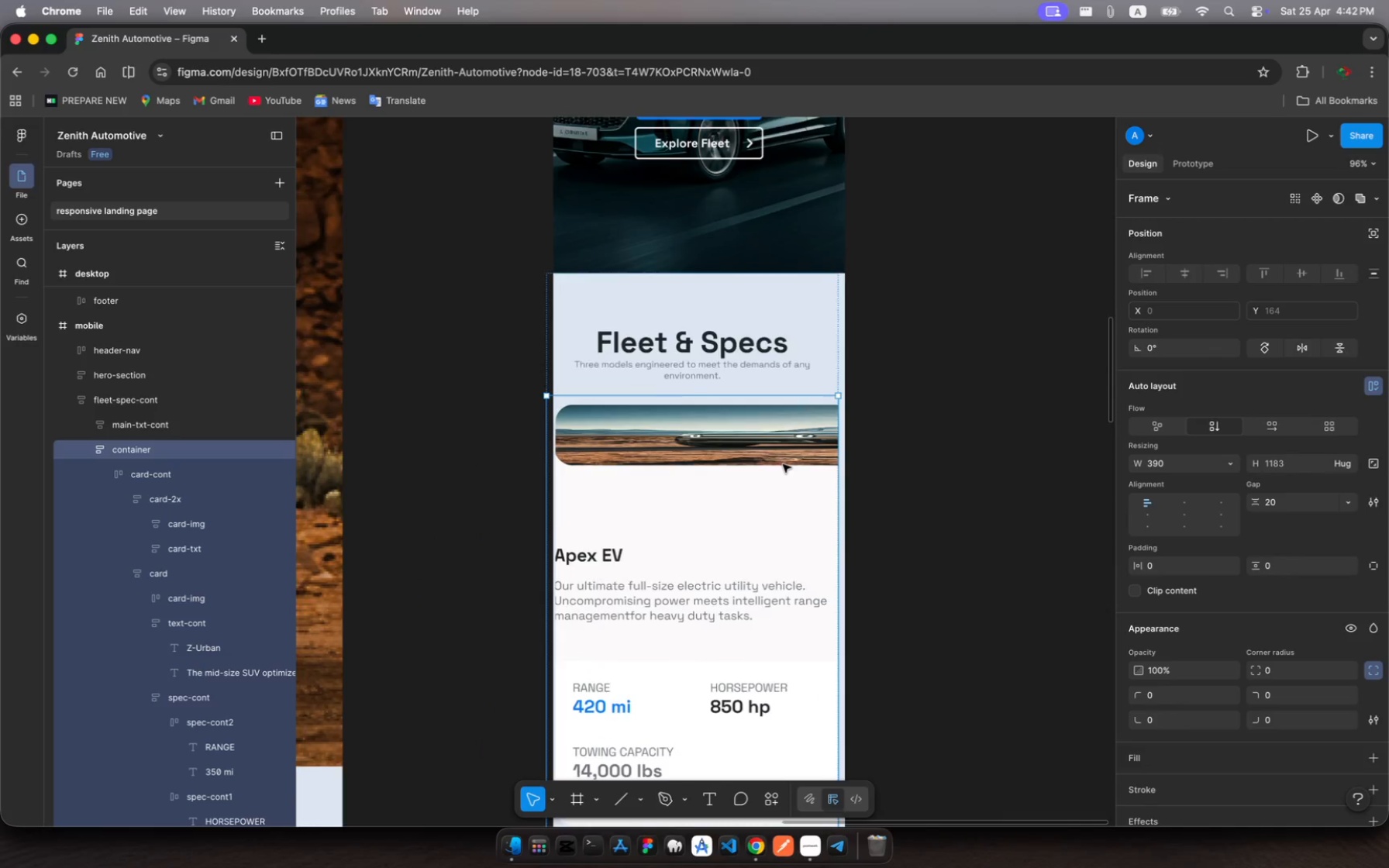 
scroll: coordinate [783, 464], scroll_direction: down, amount: 19.0
 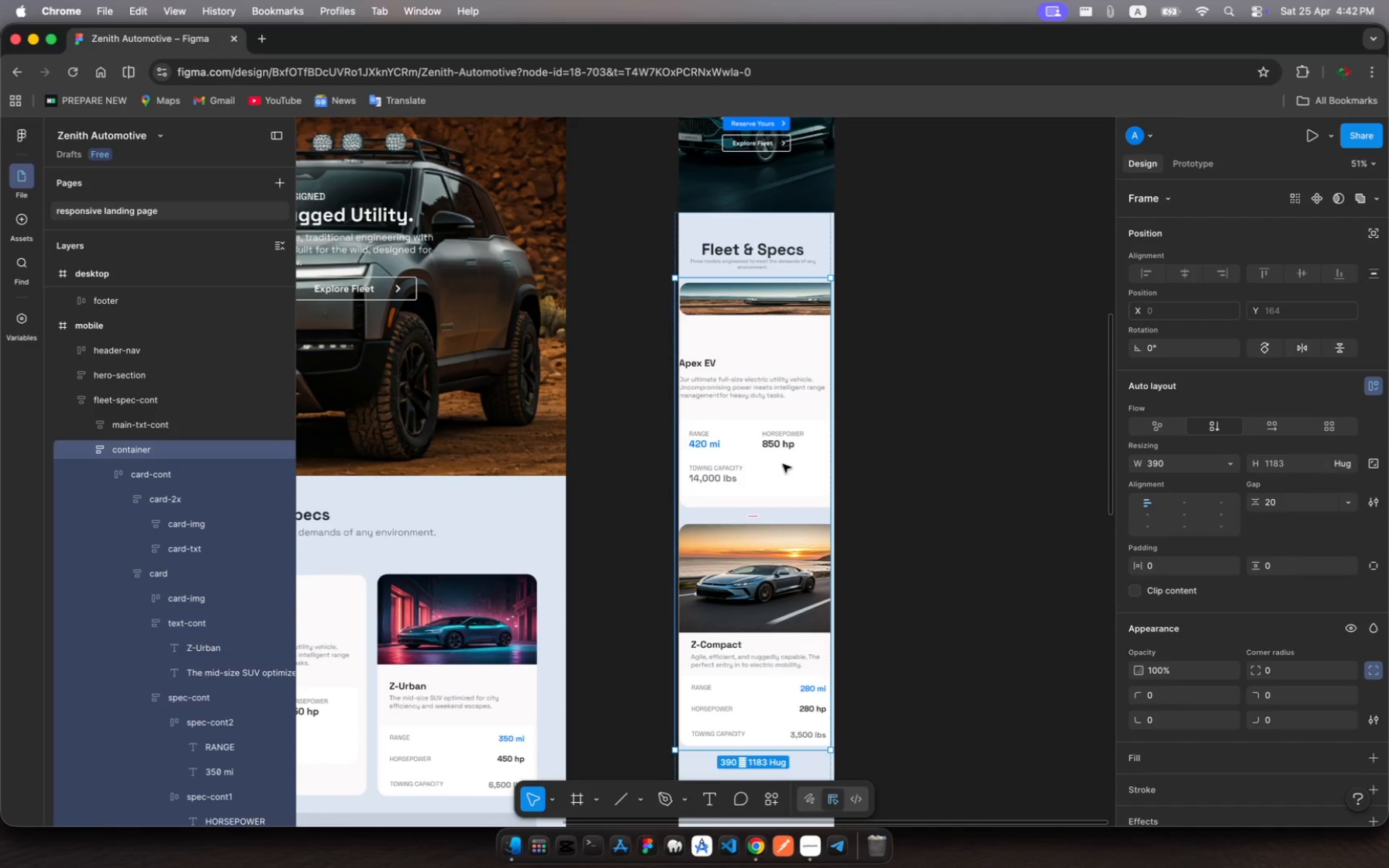 
scroll: coordinate [783, 464], scroll_direction: up, amount: 3.0
 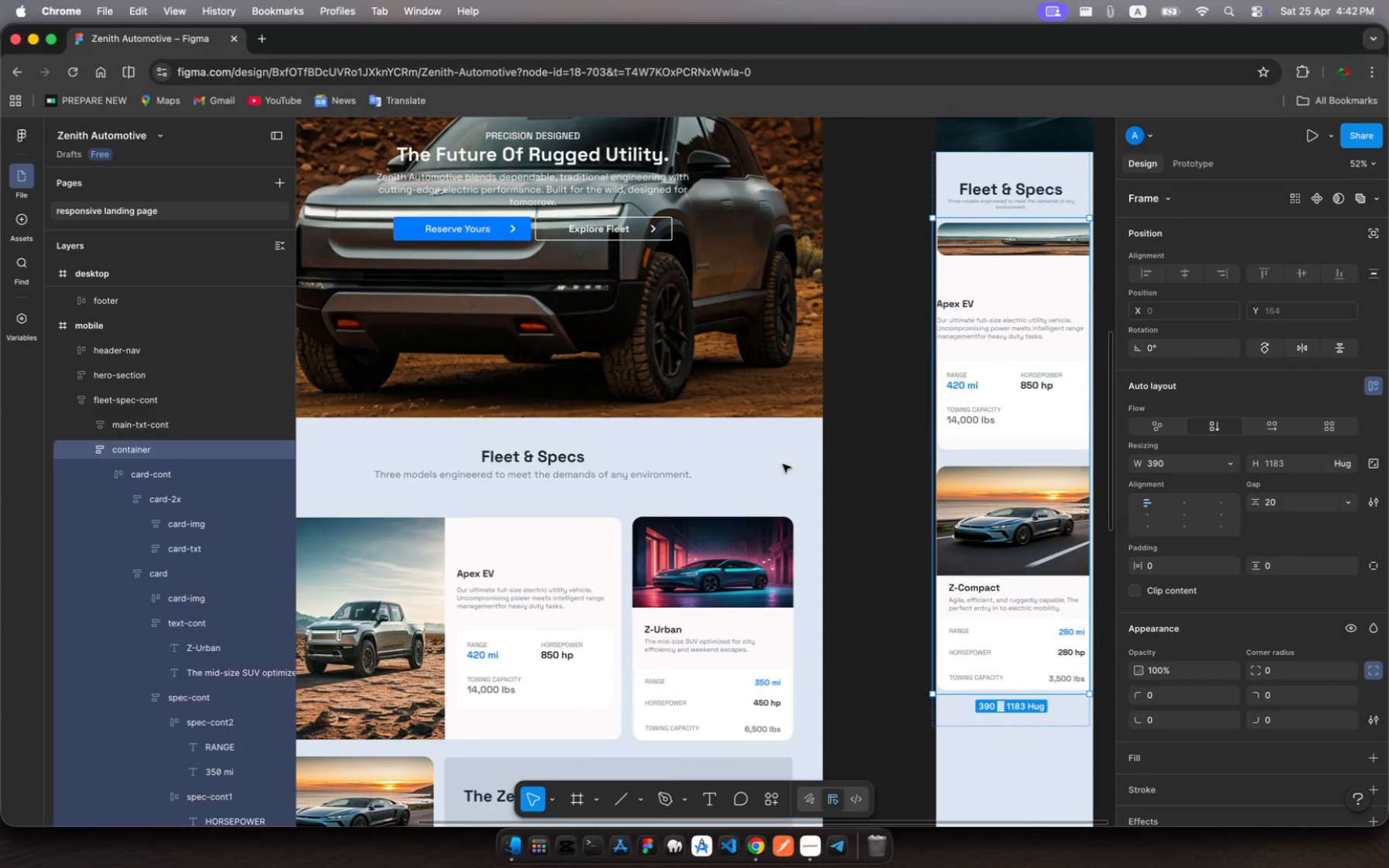 
scroll: coordinate [783, 464], scroll_direction: down, amount: 8.0
 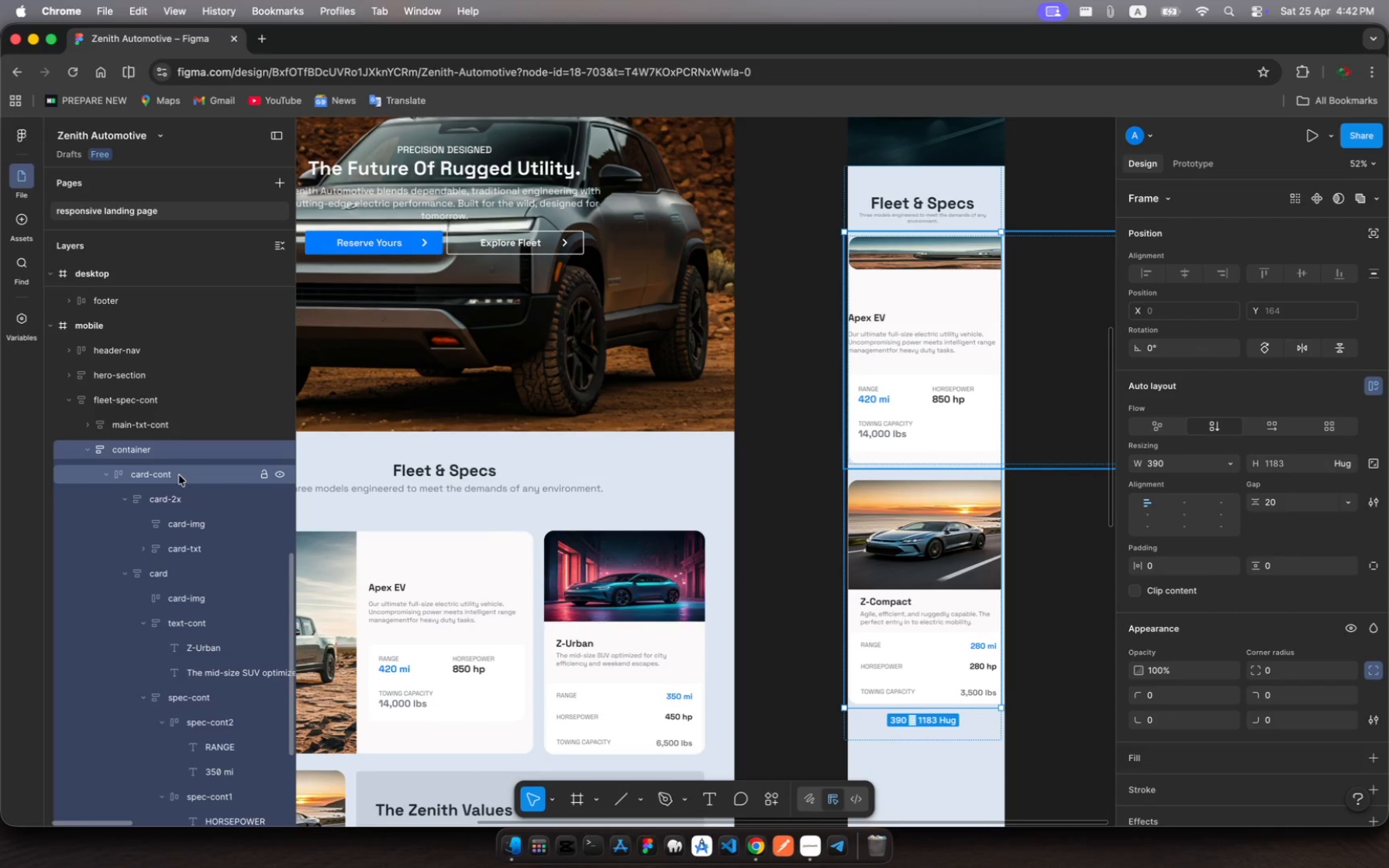 
left_click([179, 475])
 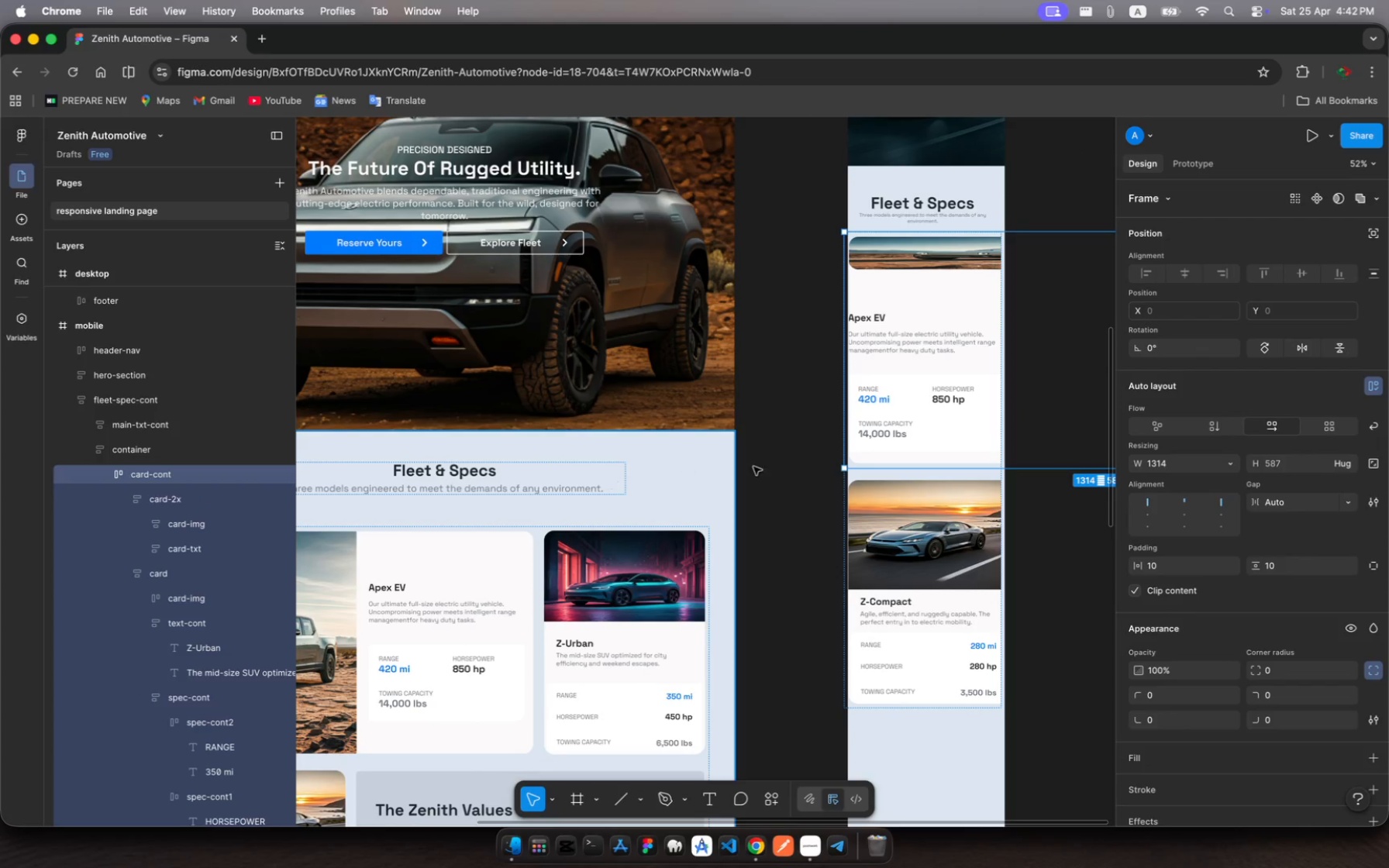 
scroll: coordinate [765, 467], scroll_direction: down, amount: 13.0
 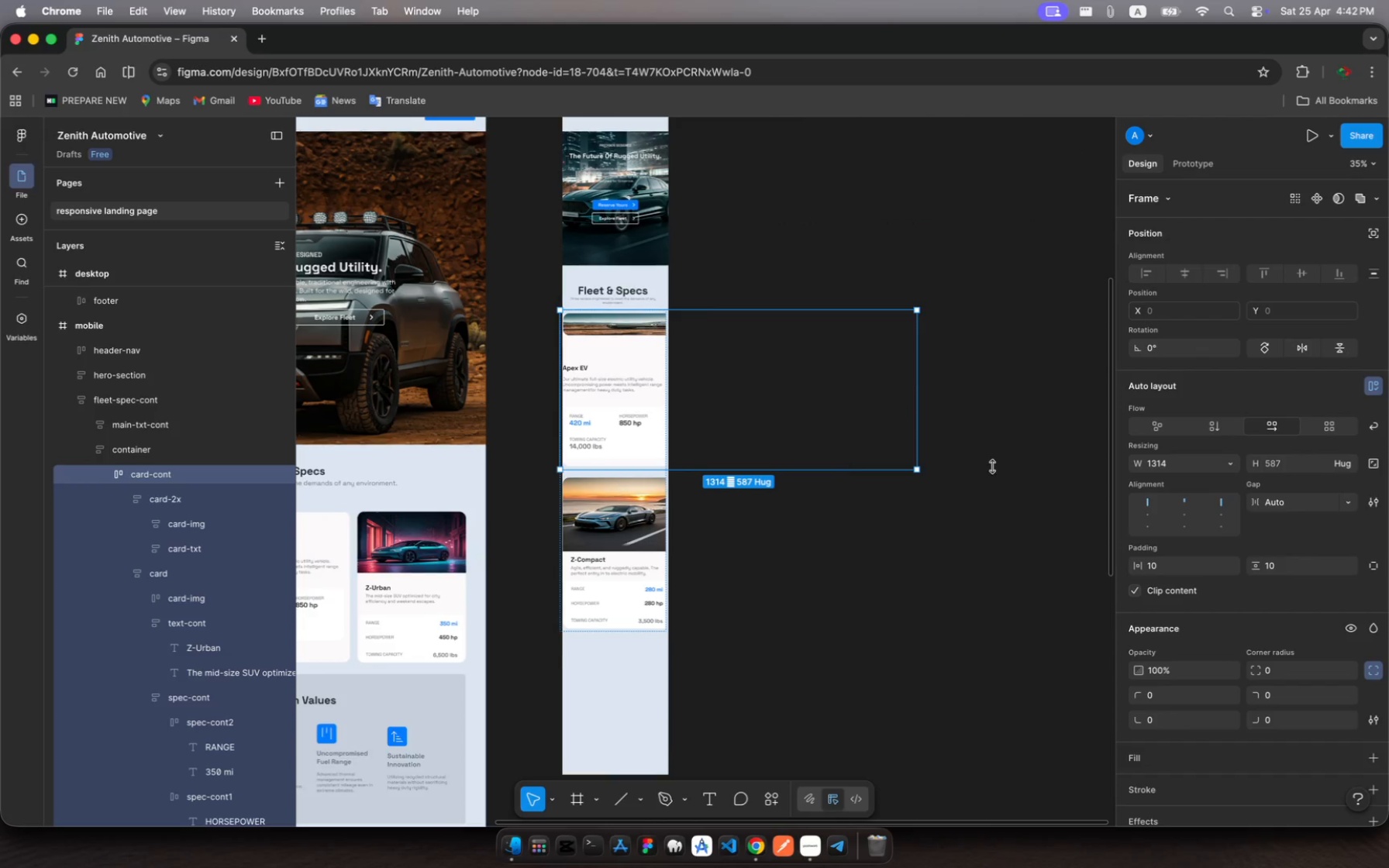 
left_click([1217, 424])
 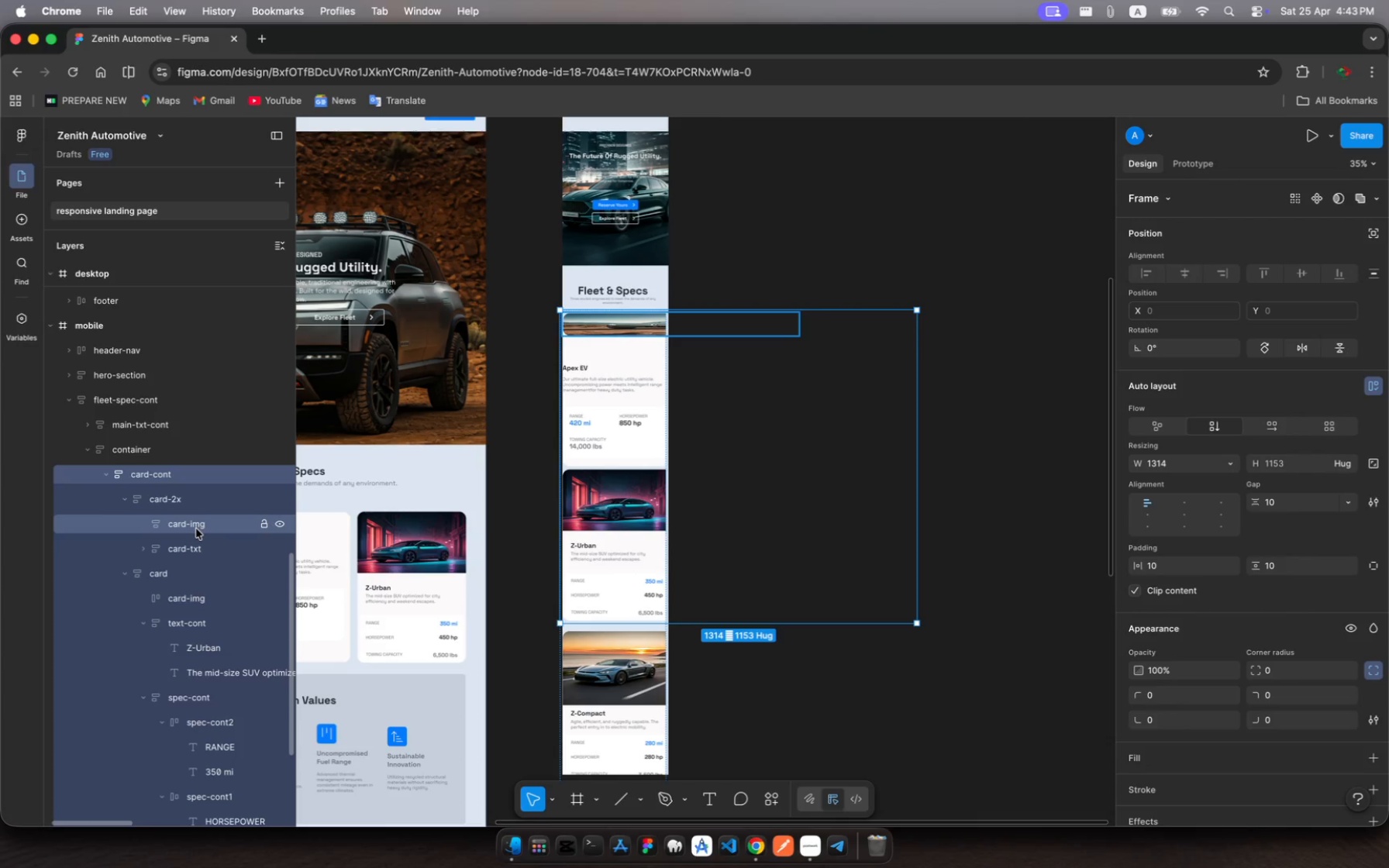 
wait(9.51)
 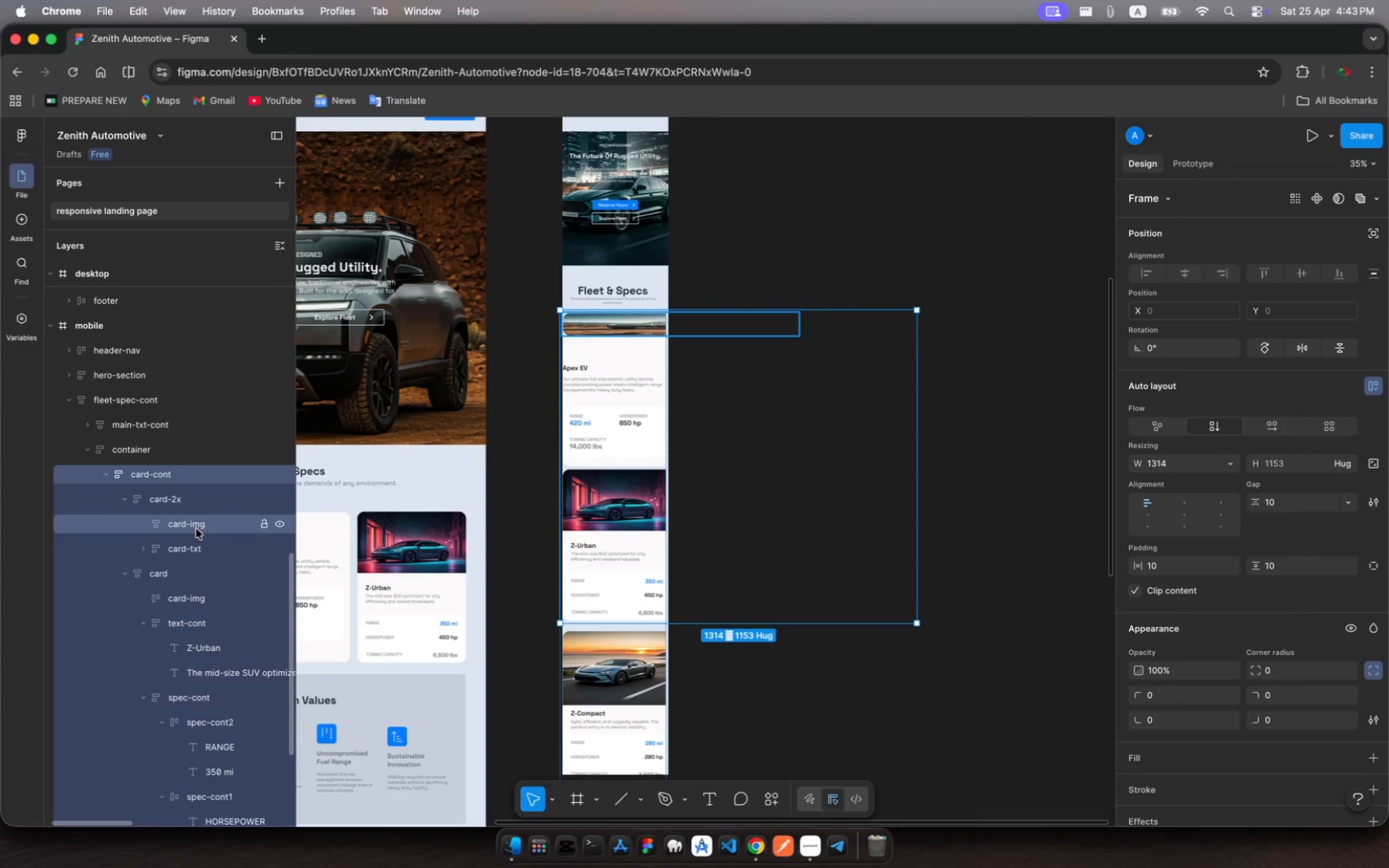 
left_click([208, 528])
 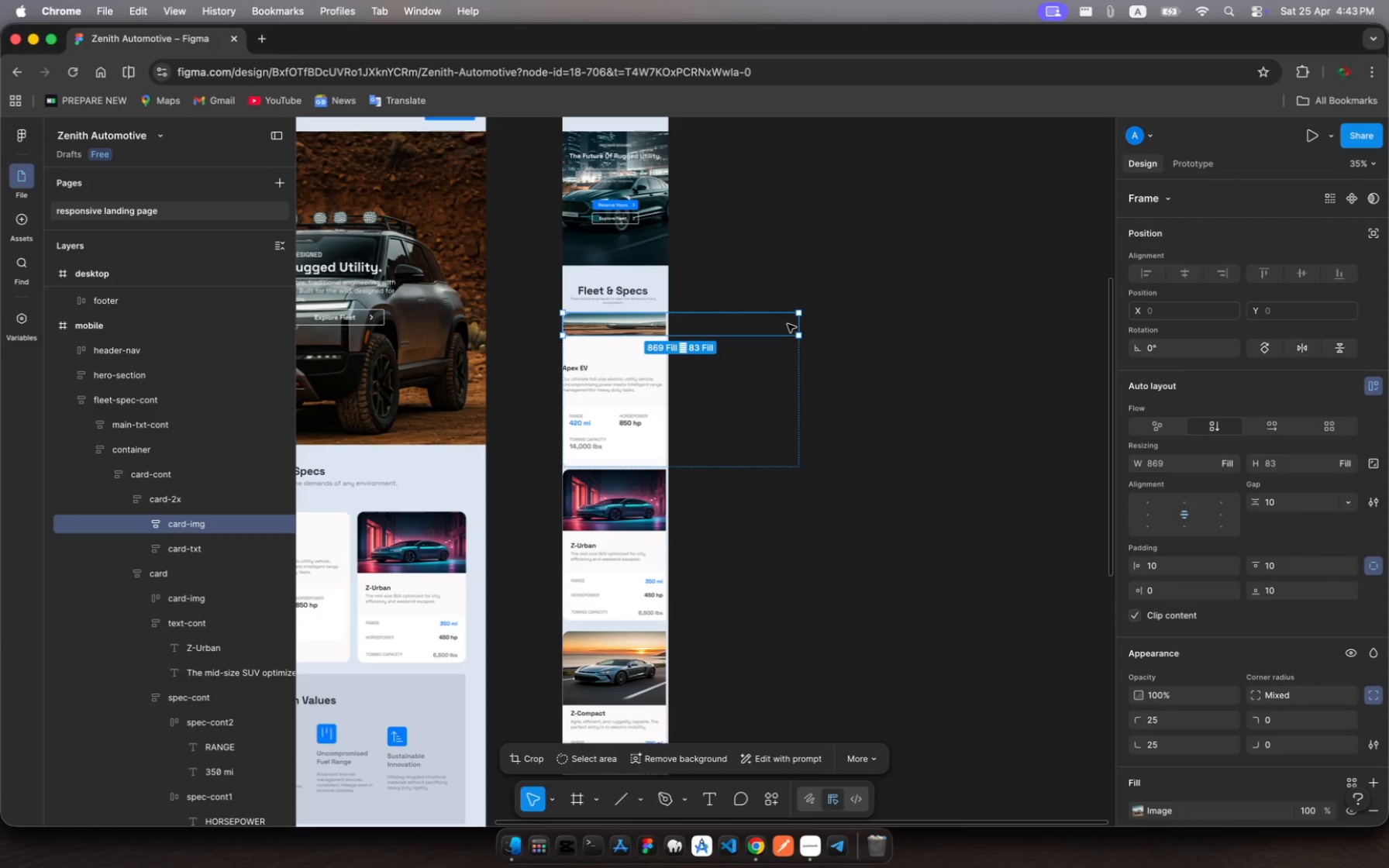 
left_click_drag(start_coordinate=[798, 325], to_coordinate=[664, 343])
 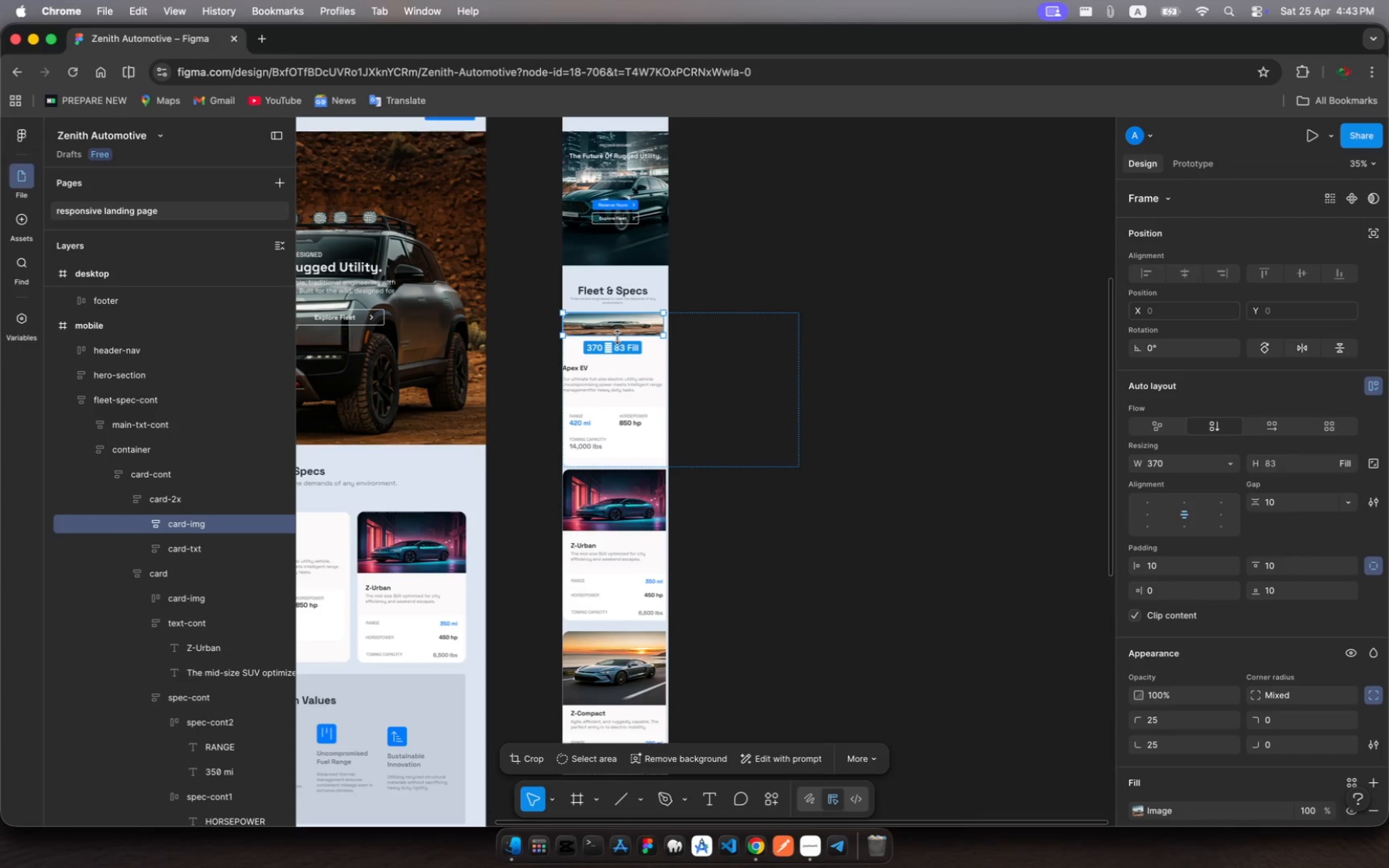 
left_click_drag(start_coordinate=[617, 337], to_coordinate=[636, 391])
 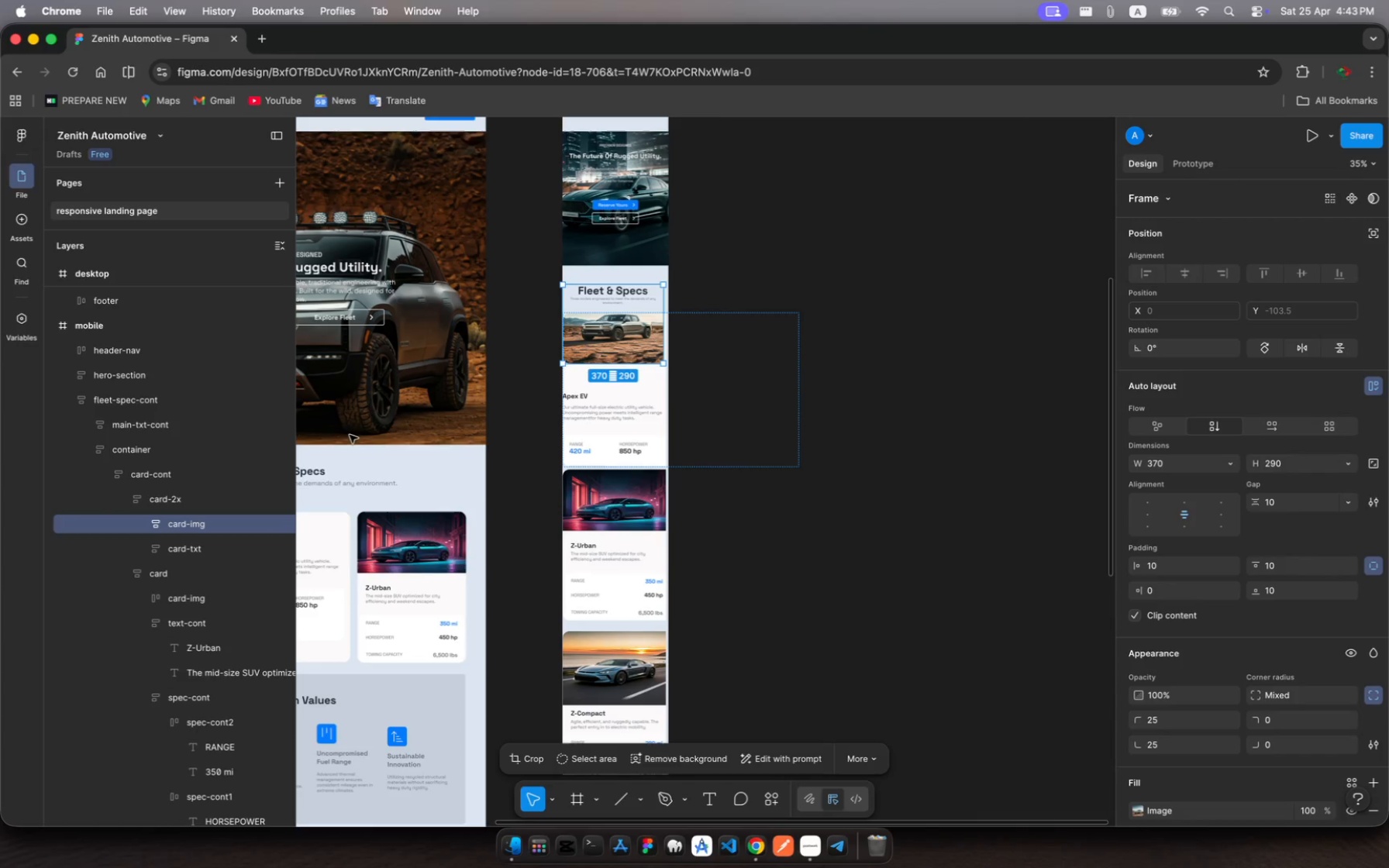 
left_click([225, 525])
 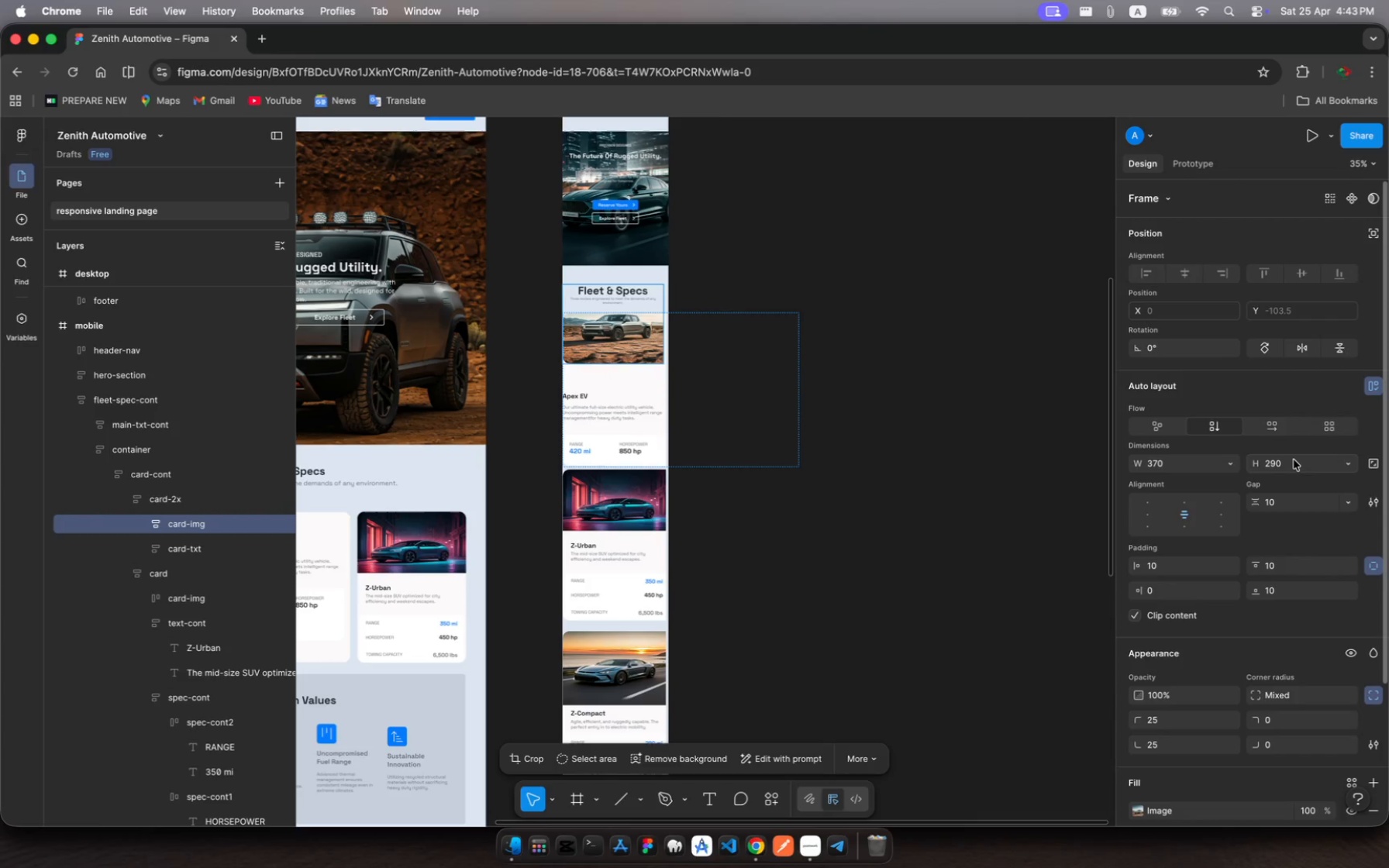 
wait(6.35)
 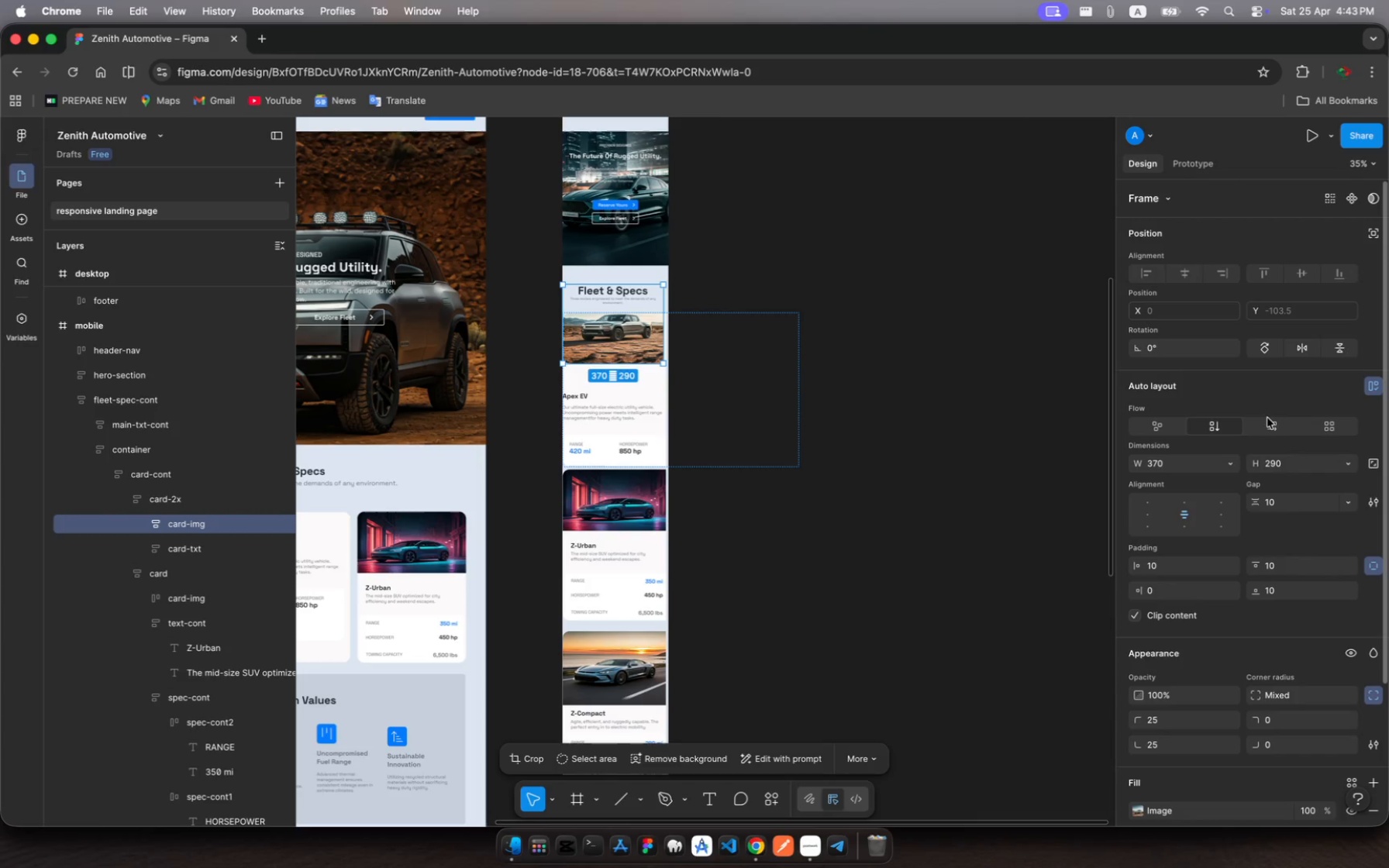 
left_click([1311, 463])
 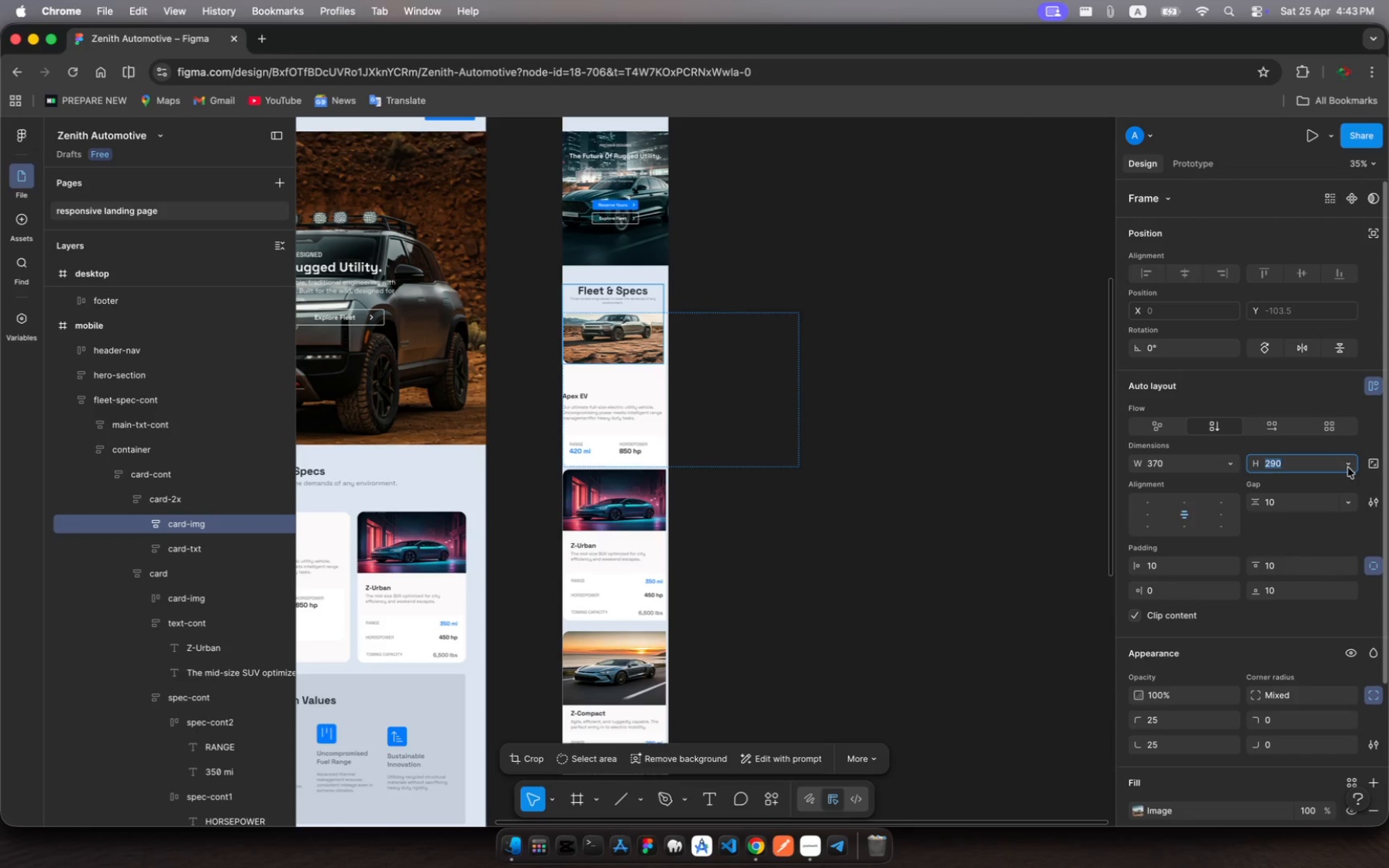 
left_click([1348, 467])
 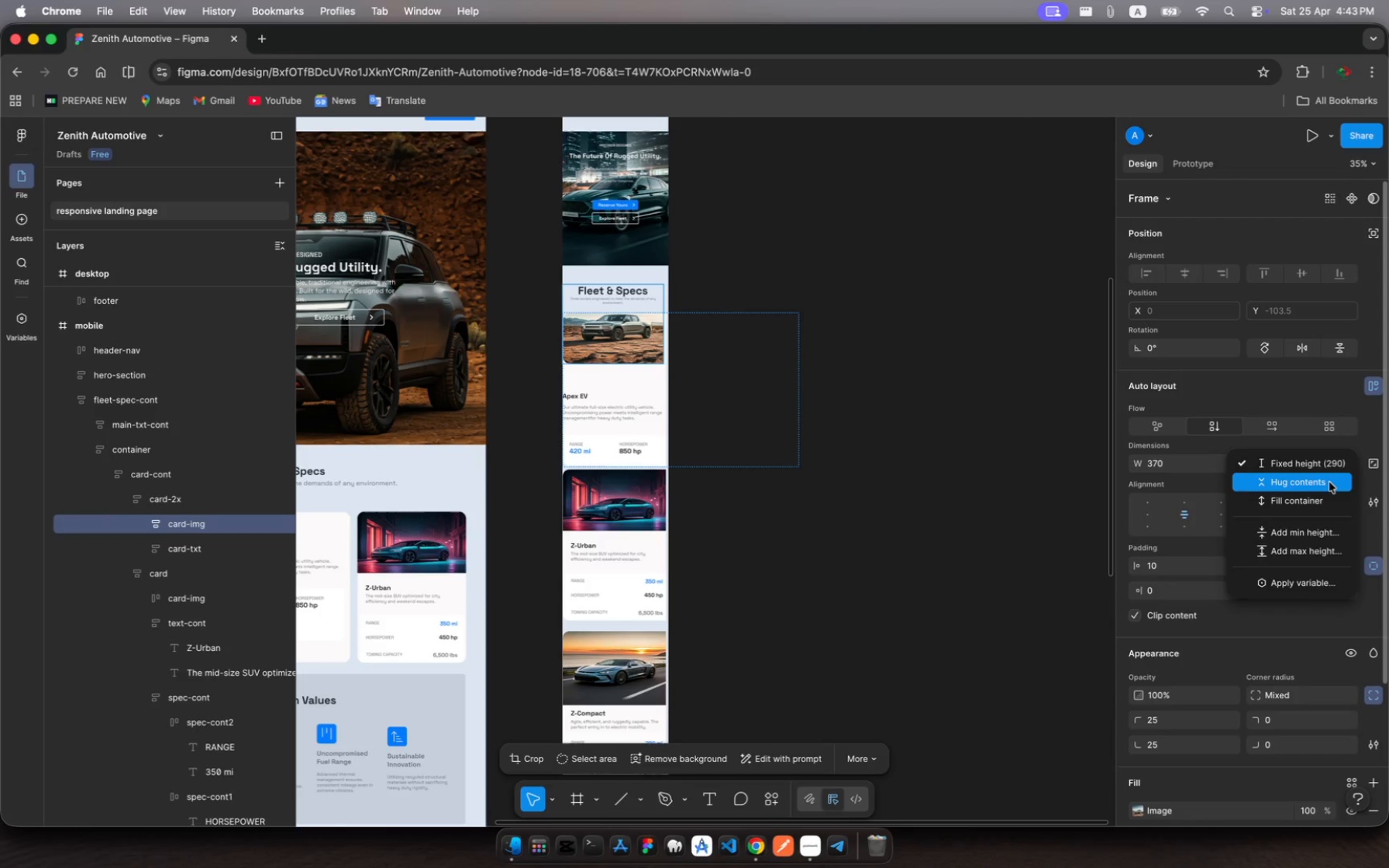 
left_click([1329, 482])
 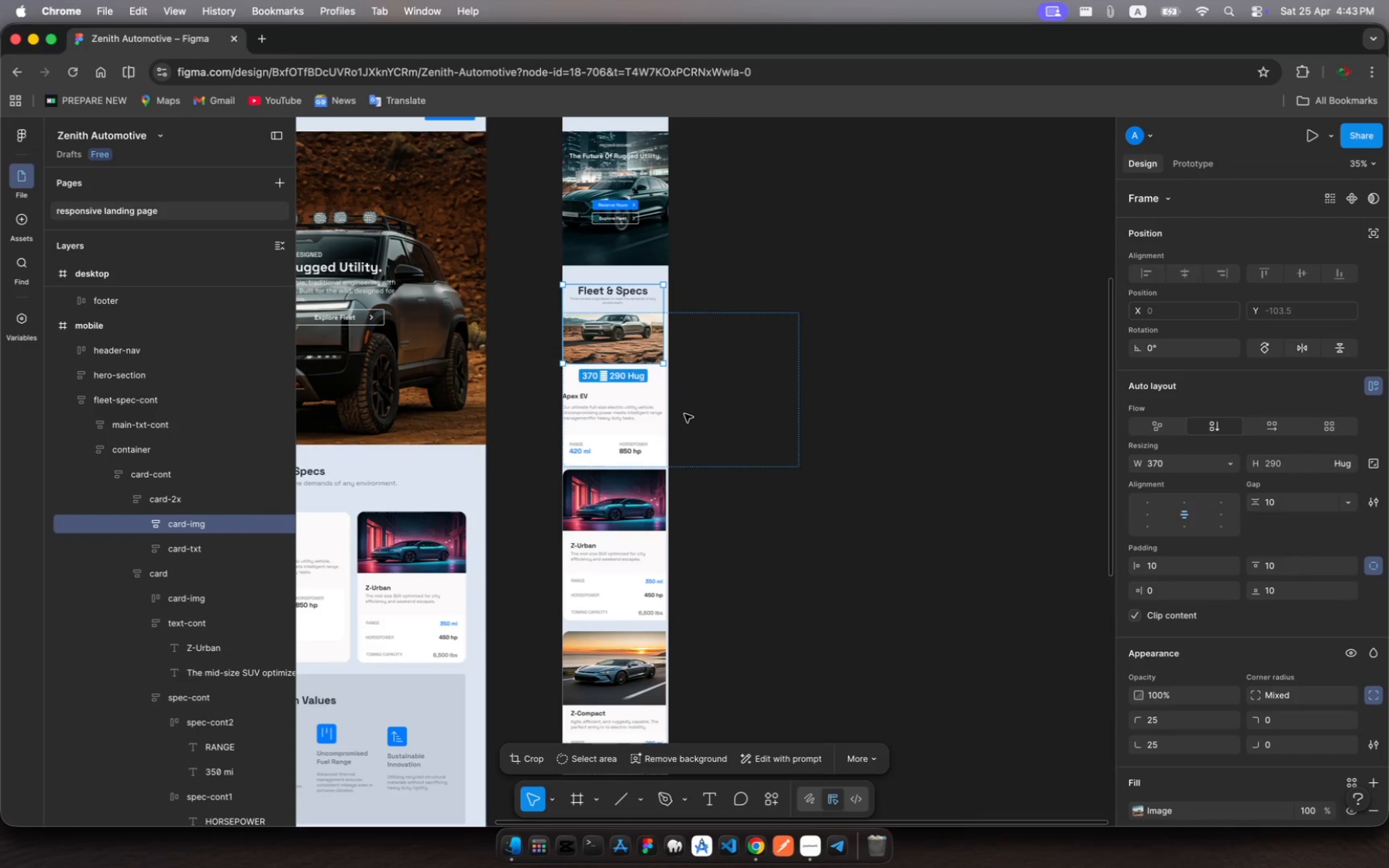 
wait(8.35)
 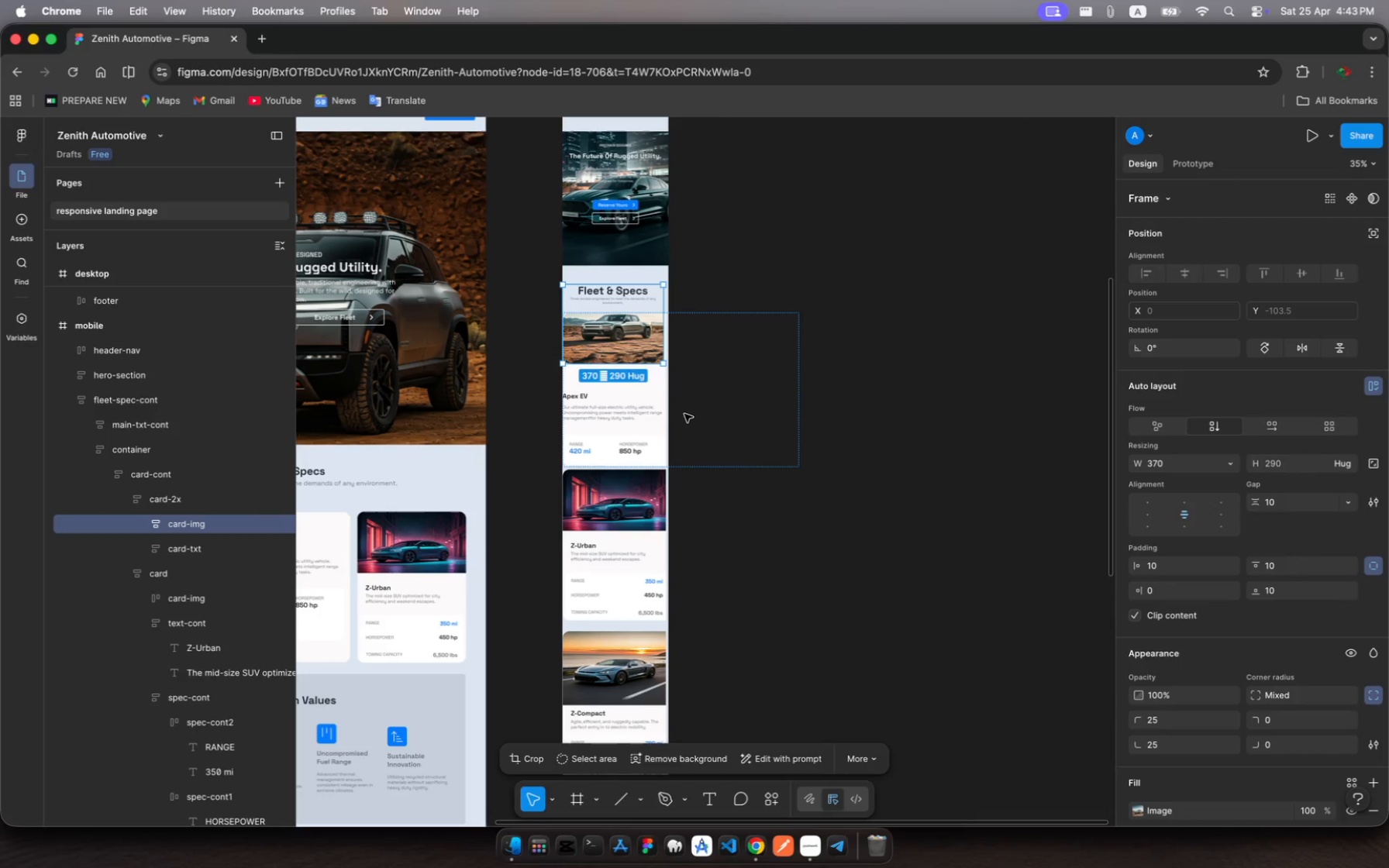 
left_click([196, 489])
 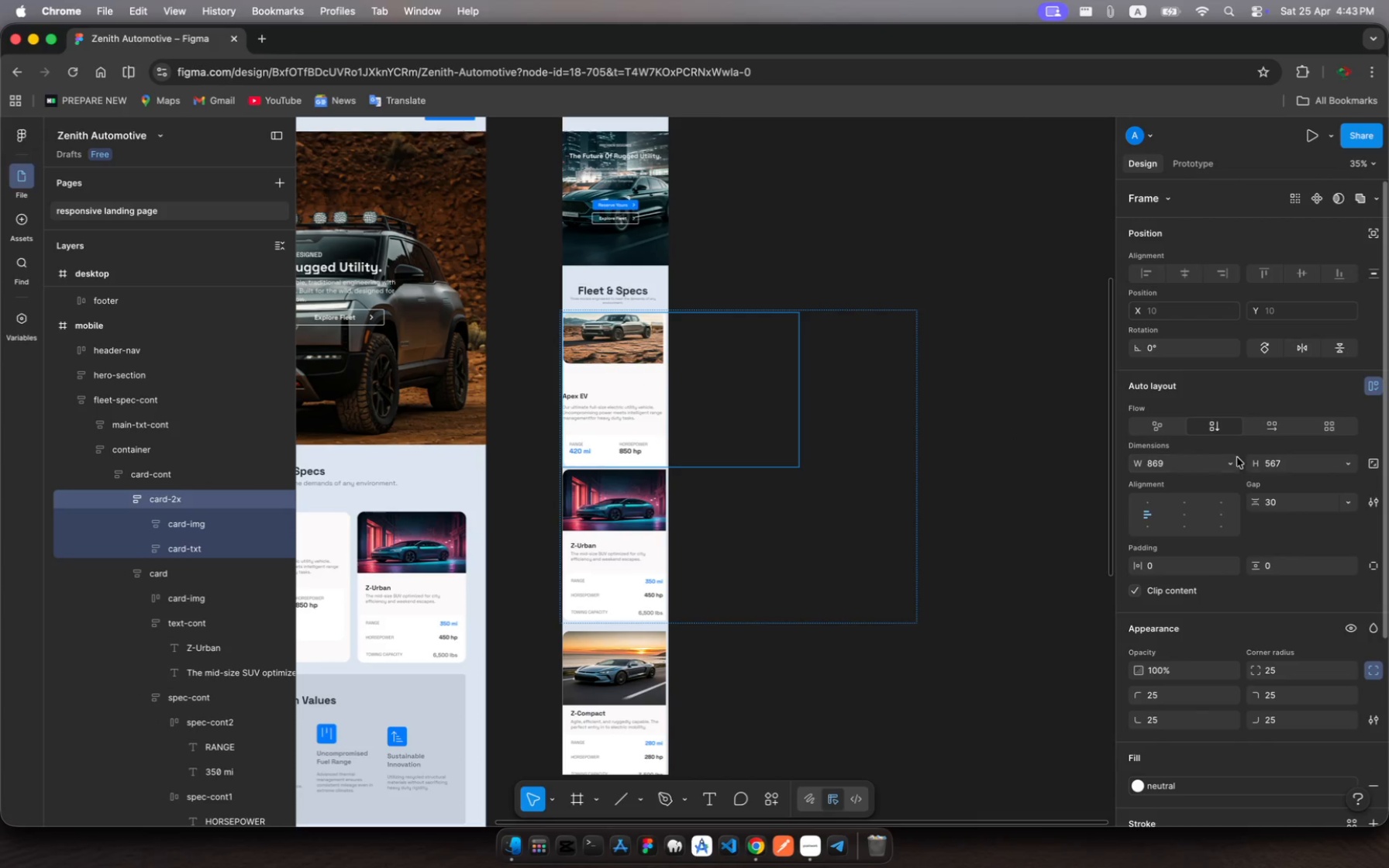 
wait(5.11)
 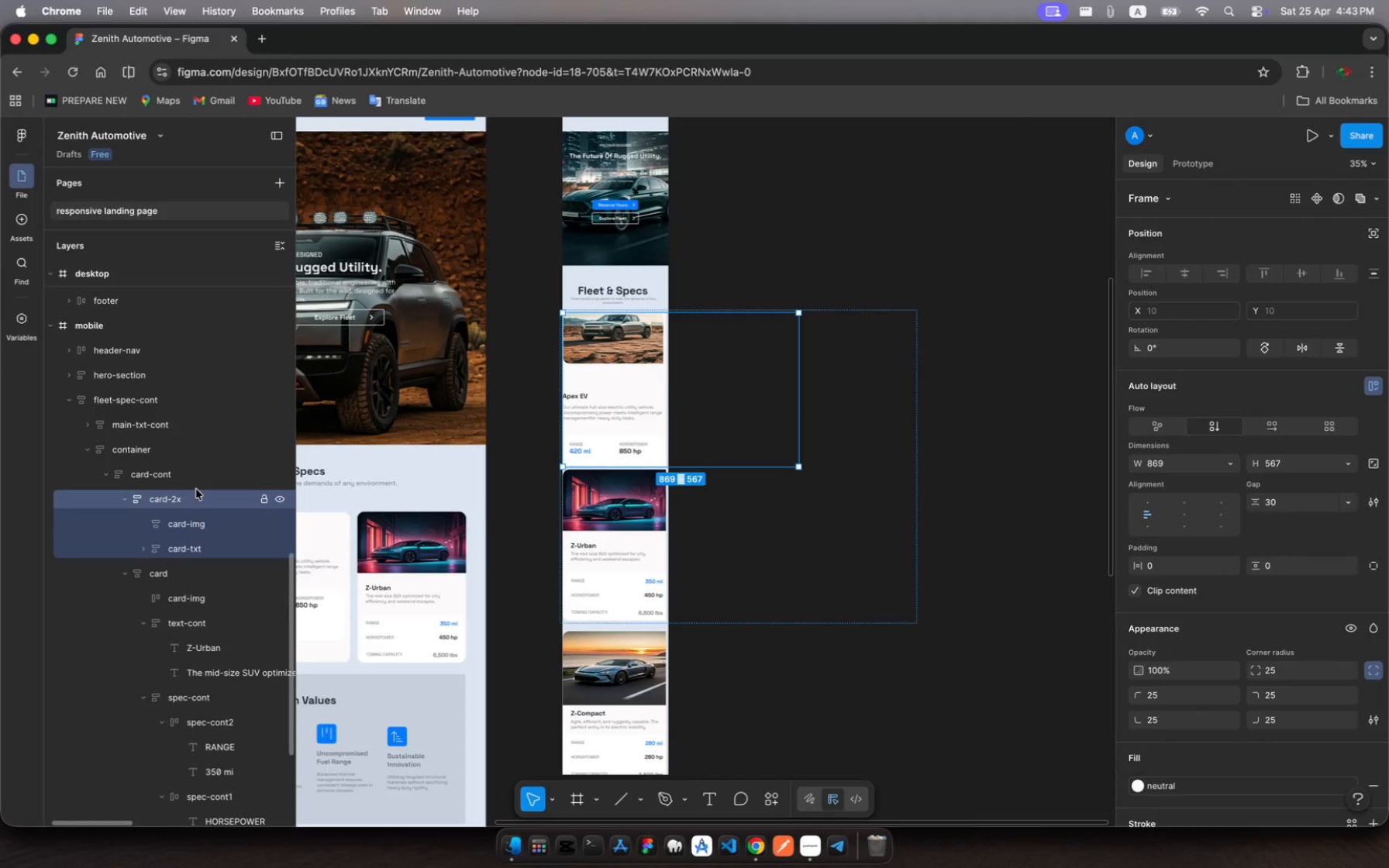 
left_click([1226, 461])
 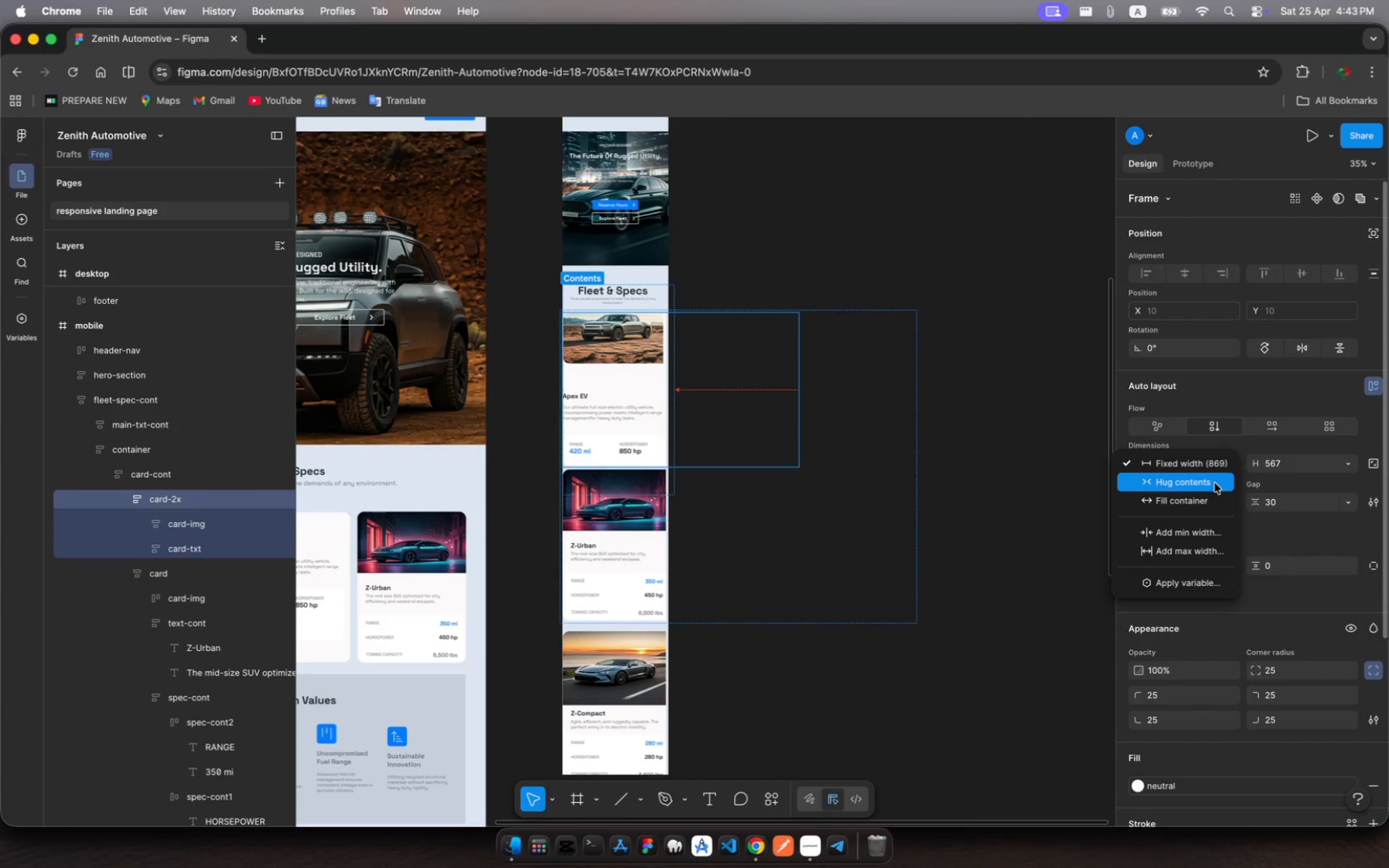 
left_click([1215, 483])
 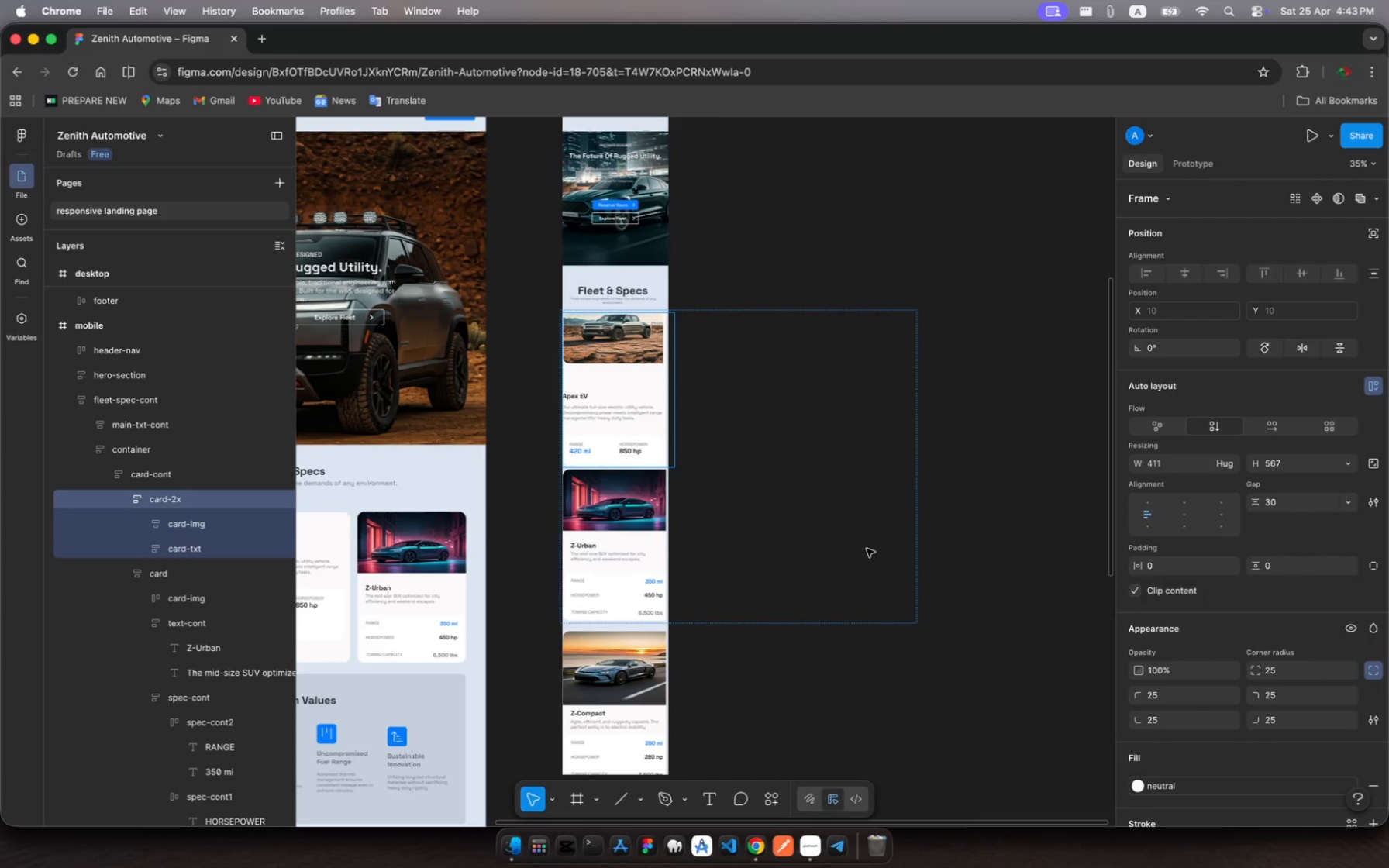 
left_click([867, 549])
 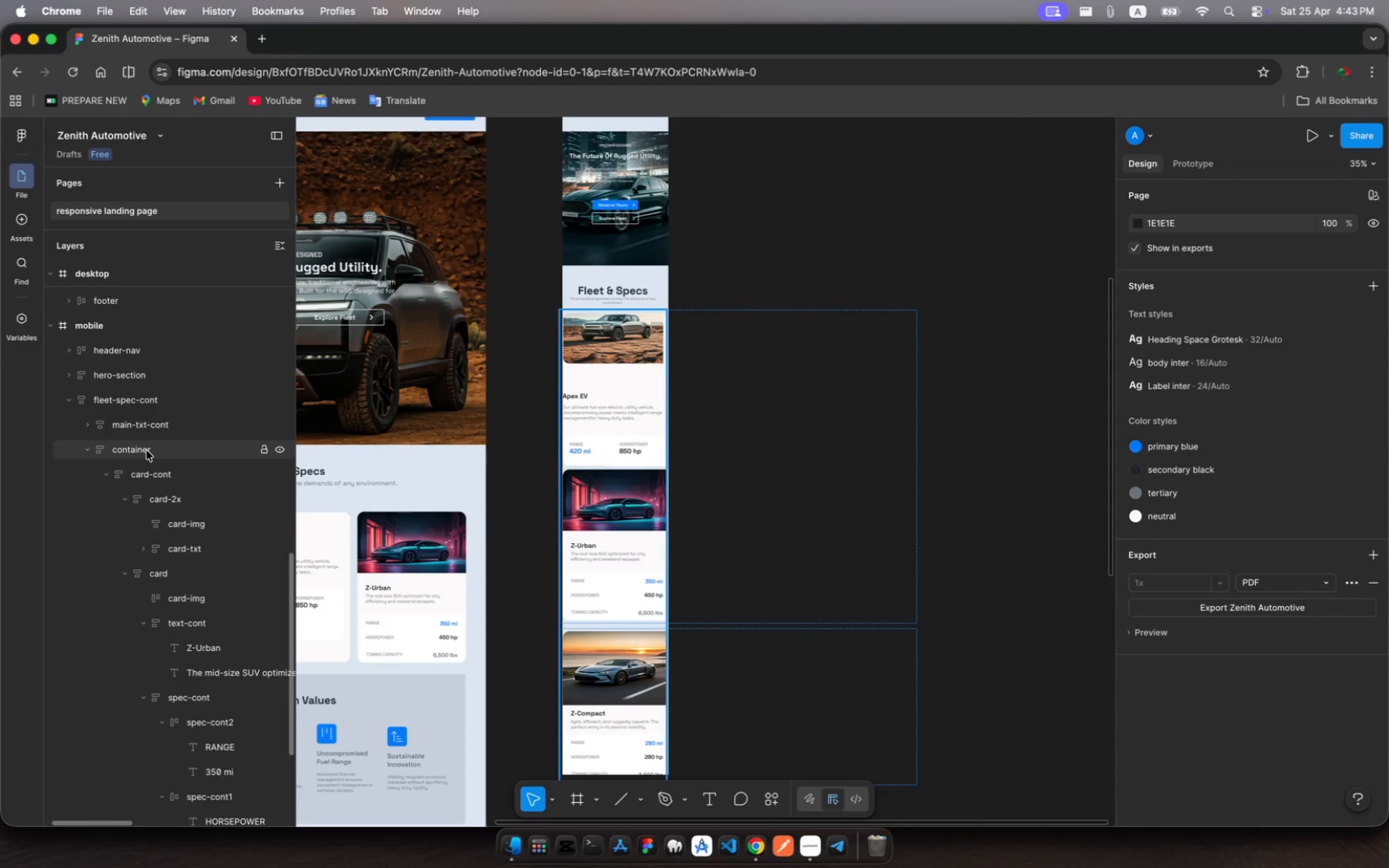 
left_click([146, 450])
 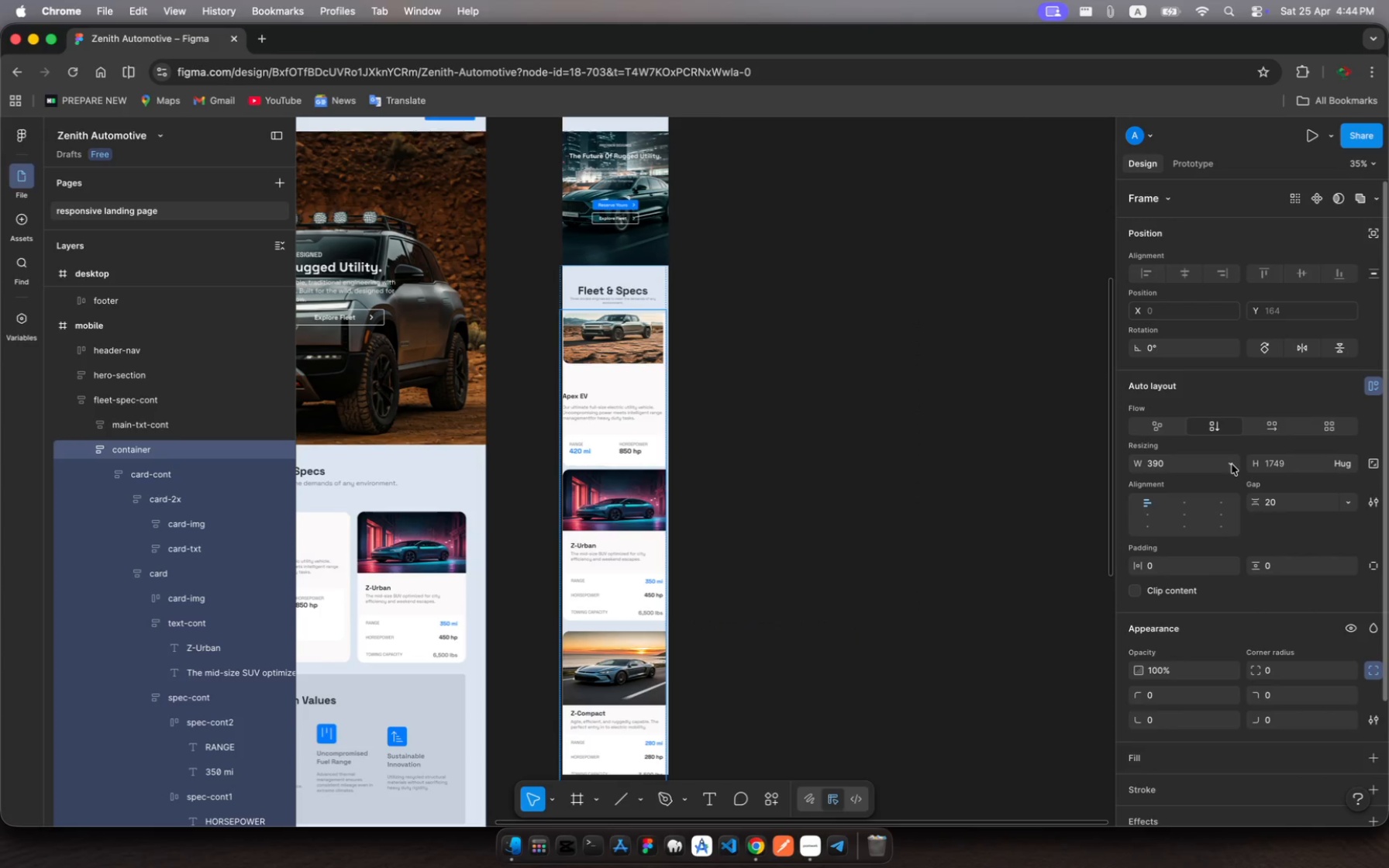 
wait(8.76)
 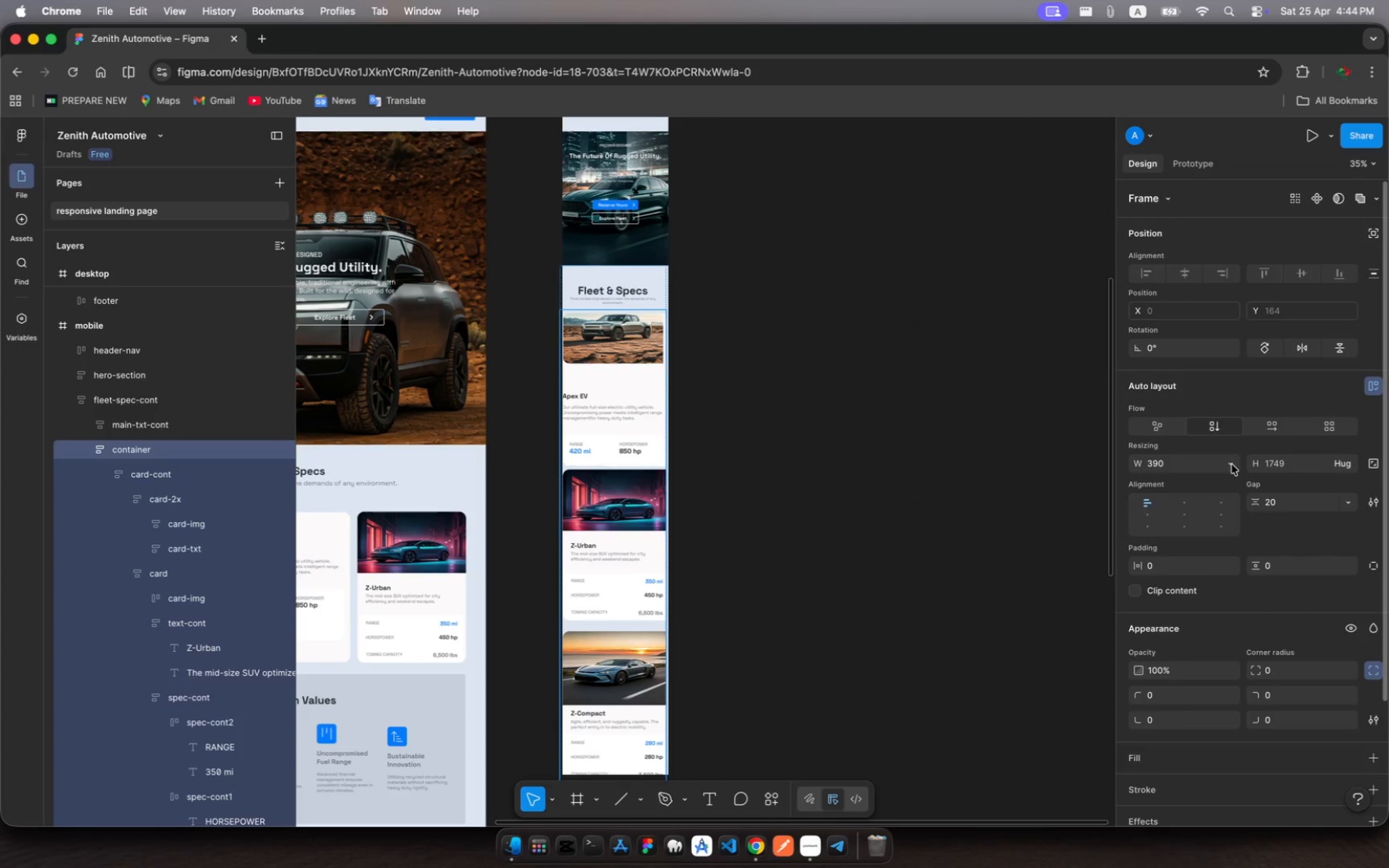 
left_click([183, 422])
 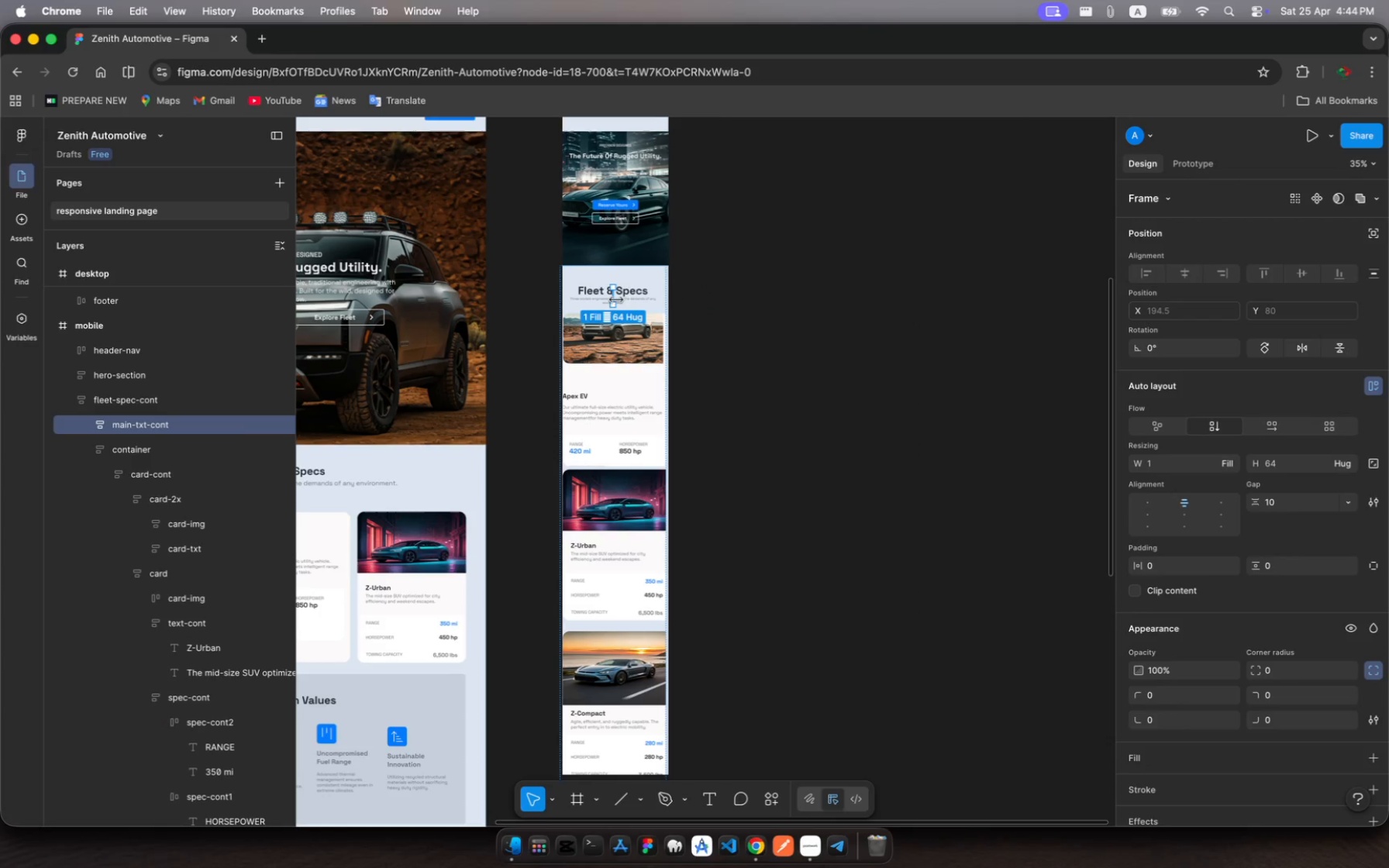 
left_click_drag(start_coordinate=[614, 299], to_coordinate=[659, 299])
 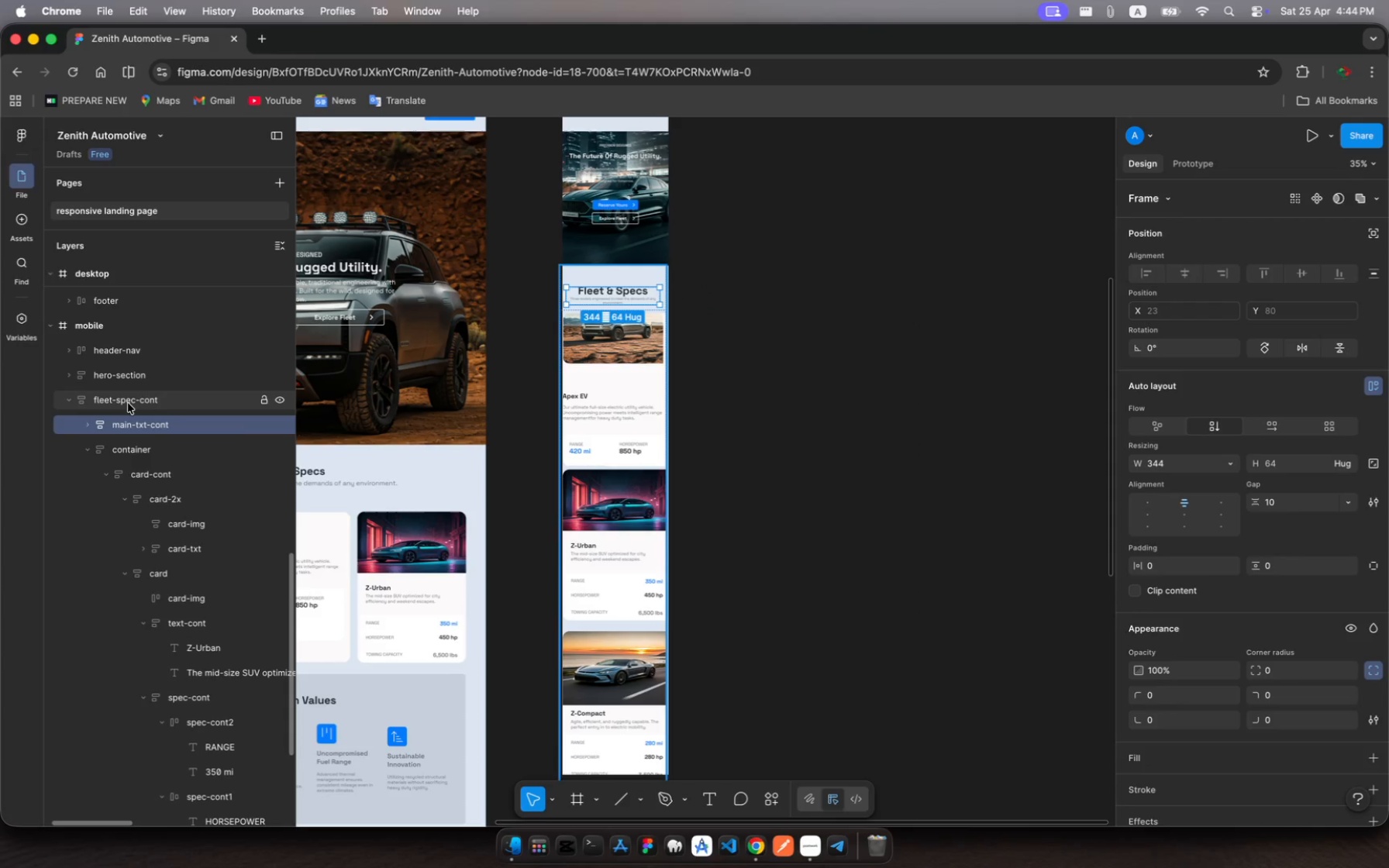 
left_click([128, 403])
 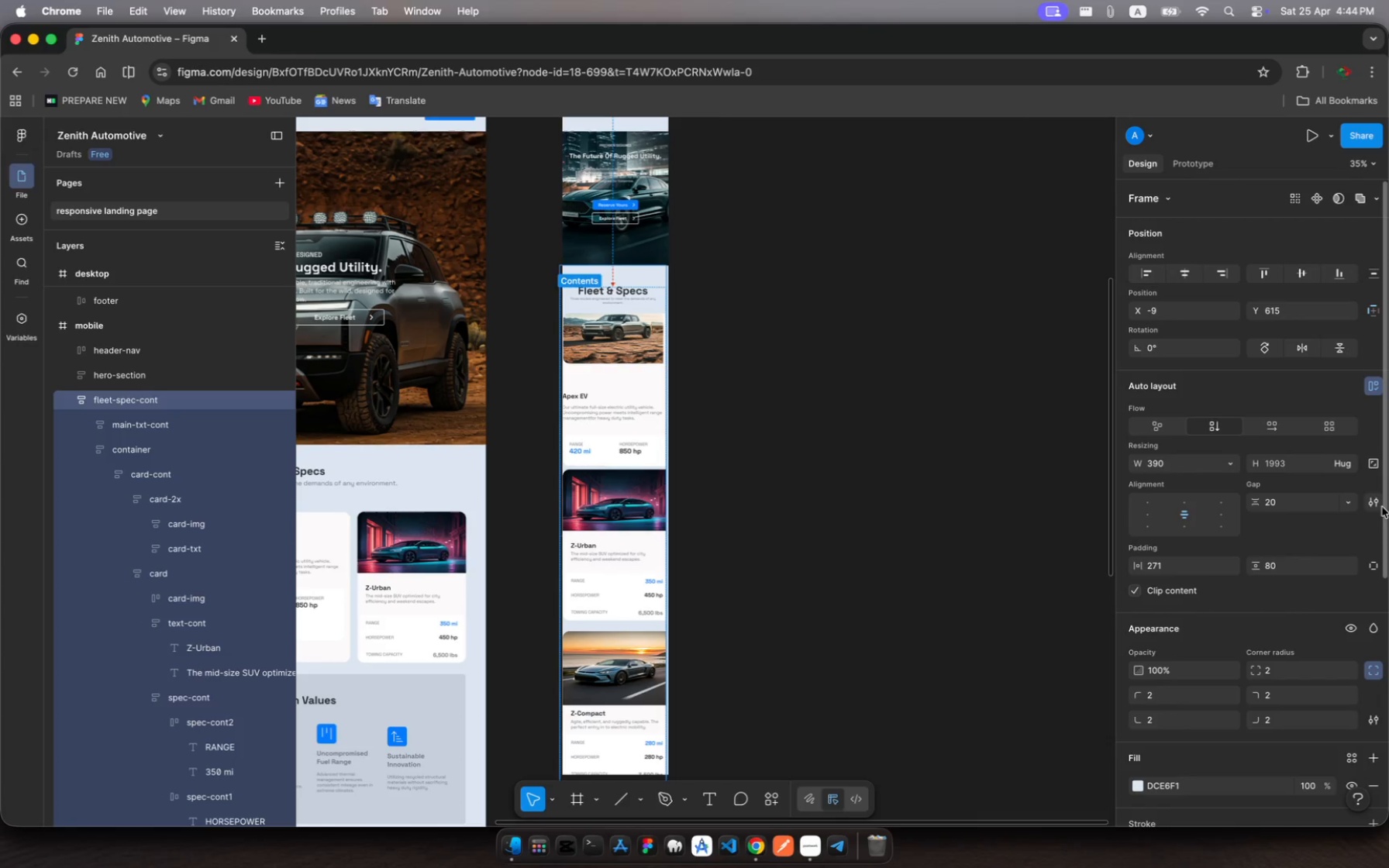 
wait(10.09)
 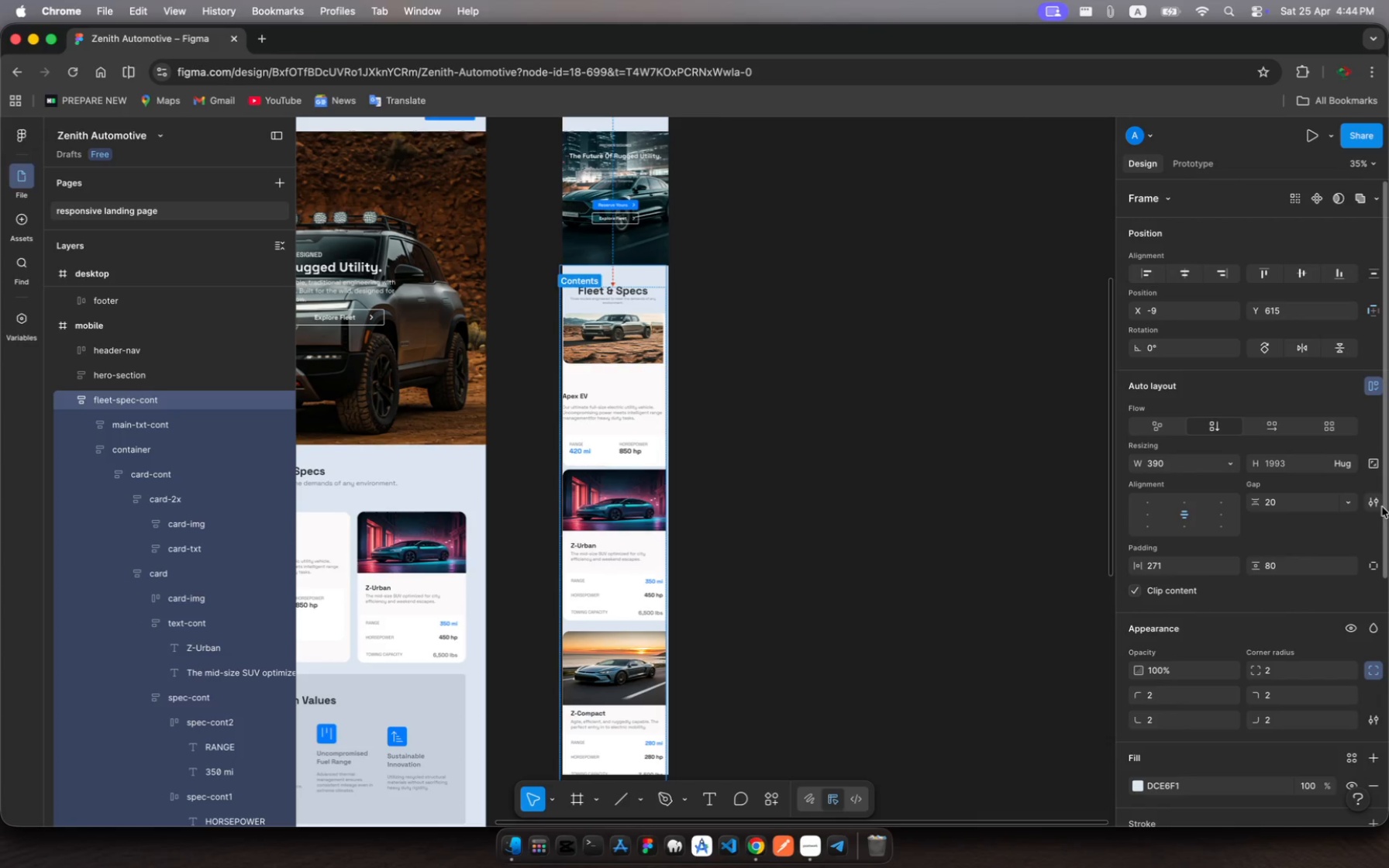 
left_click([164, 401])
 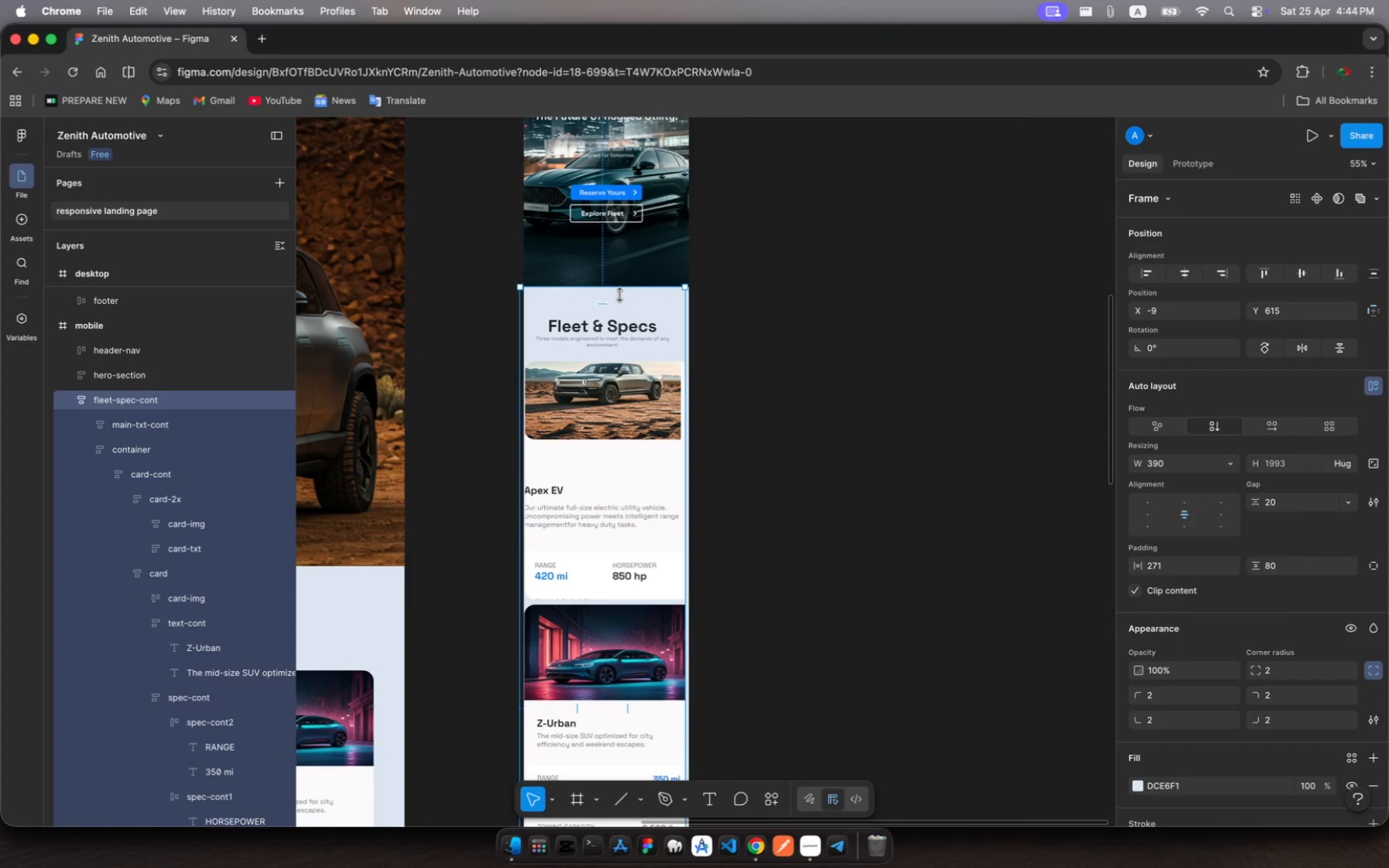 
left_click_drag(start_coordinate=[620, 311], to_coordinate=[626, 311])
 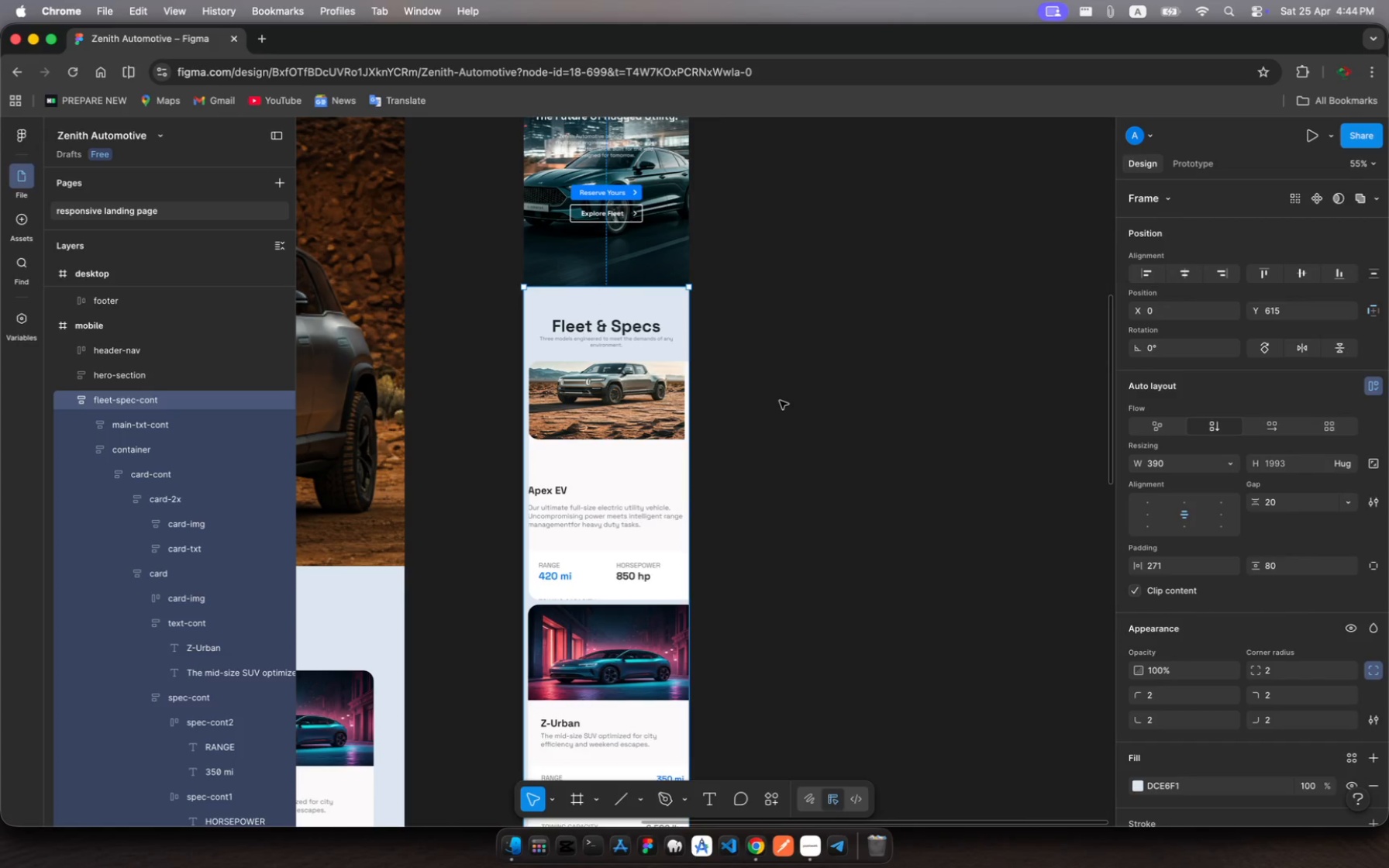 
wait(6.11)
 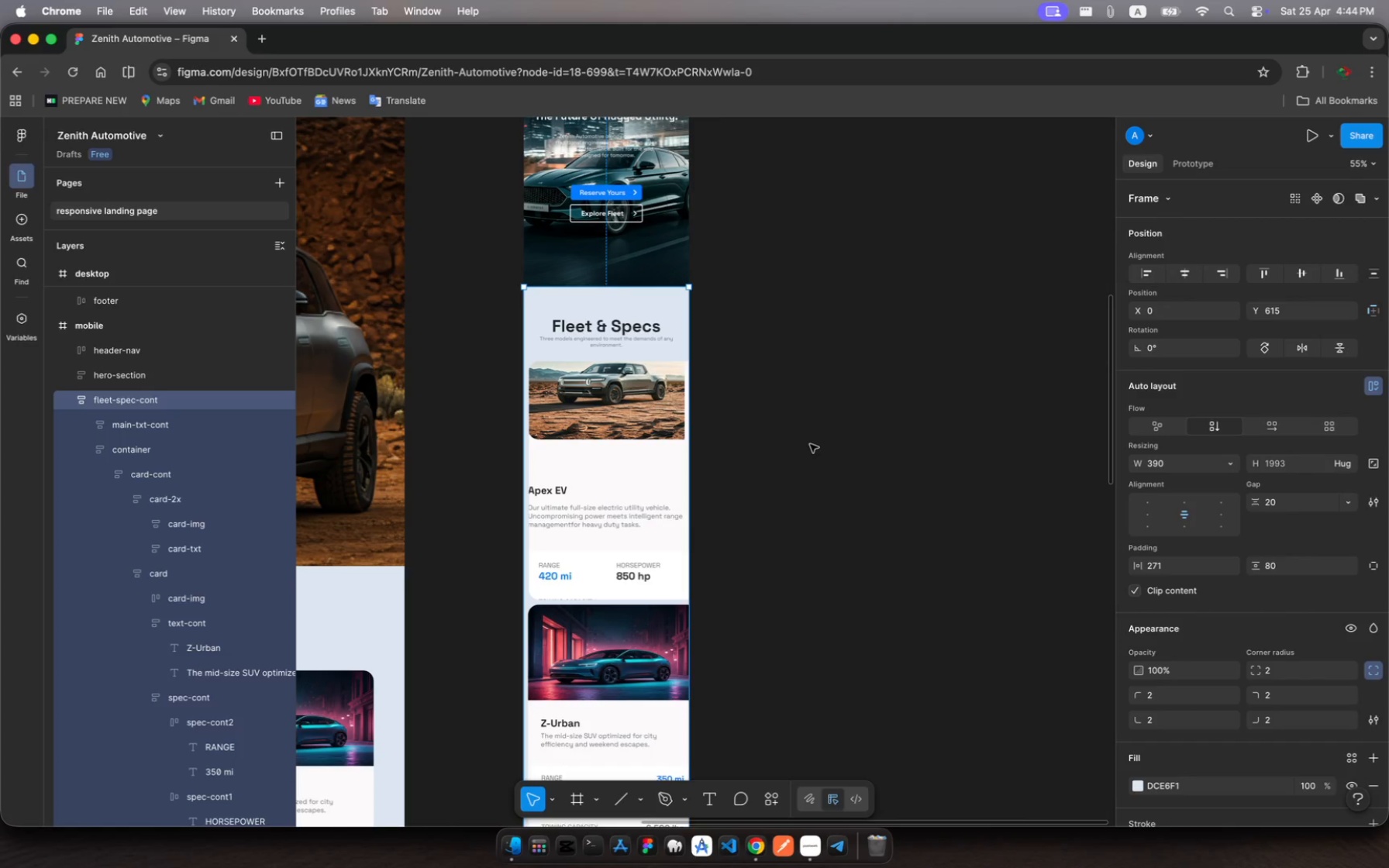 
left_click([633, 299])
 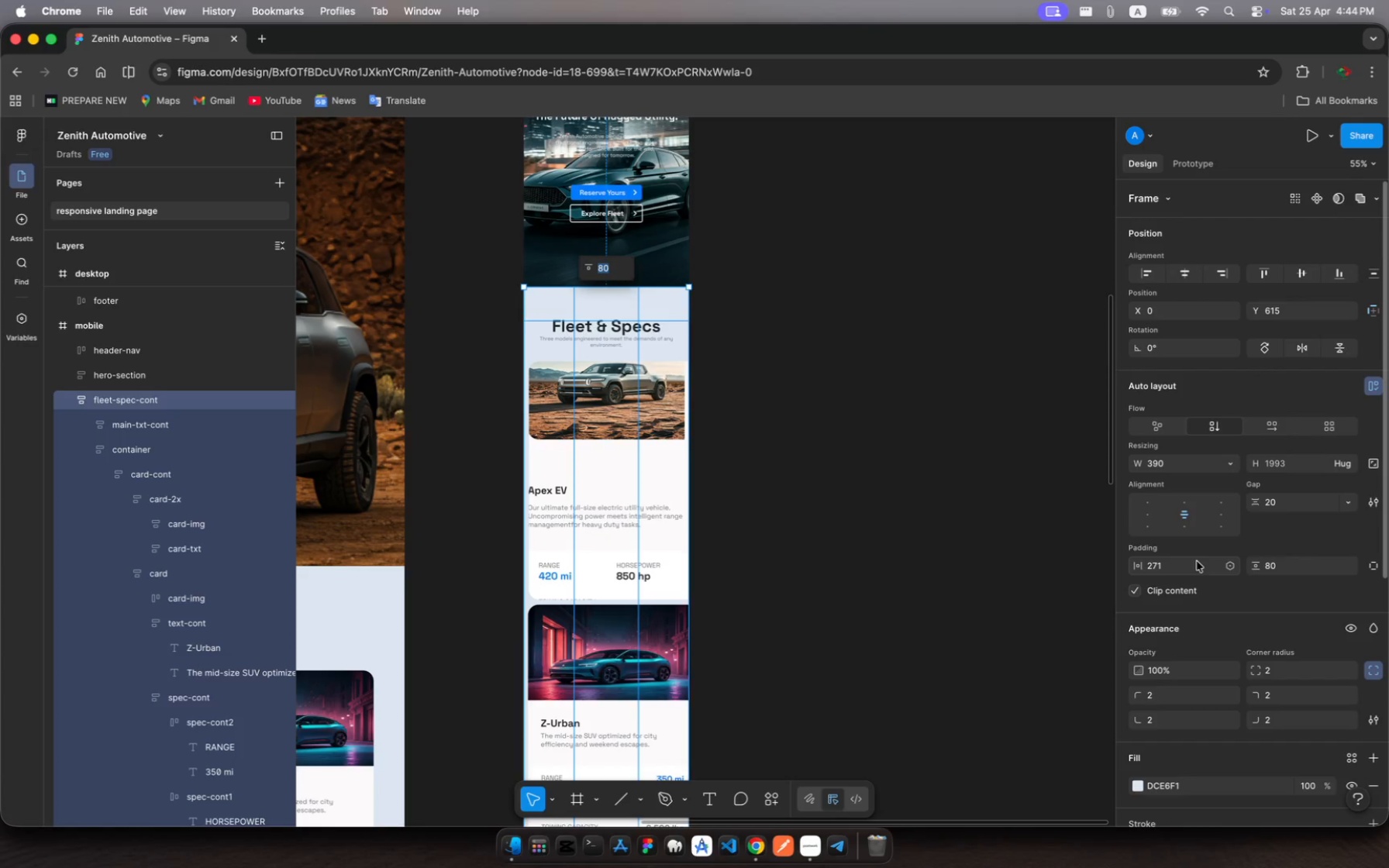 
wait(6.3)
 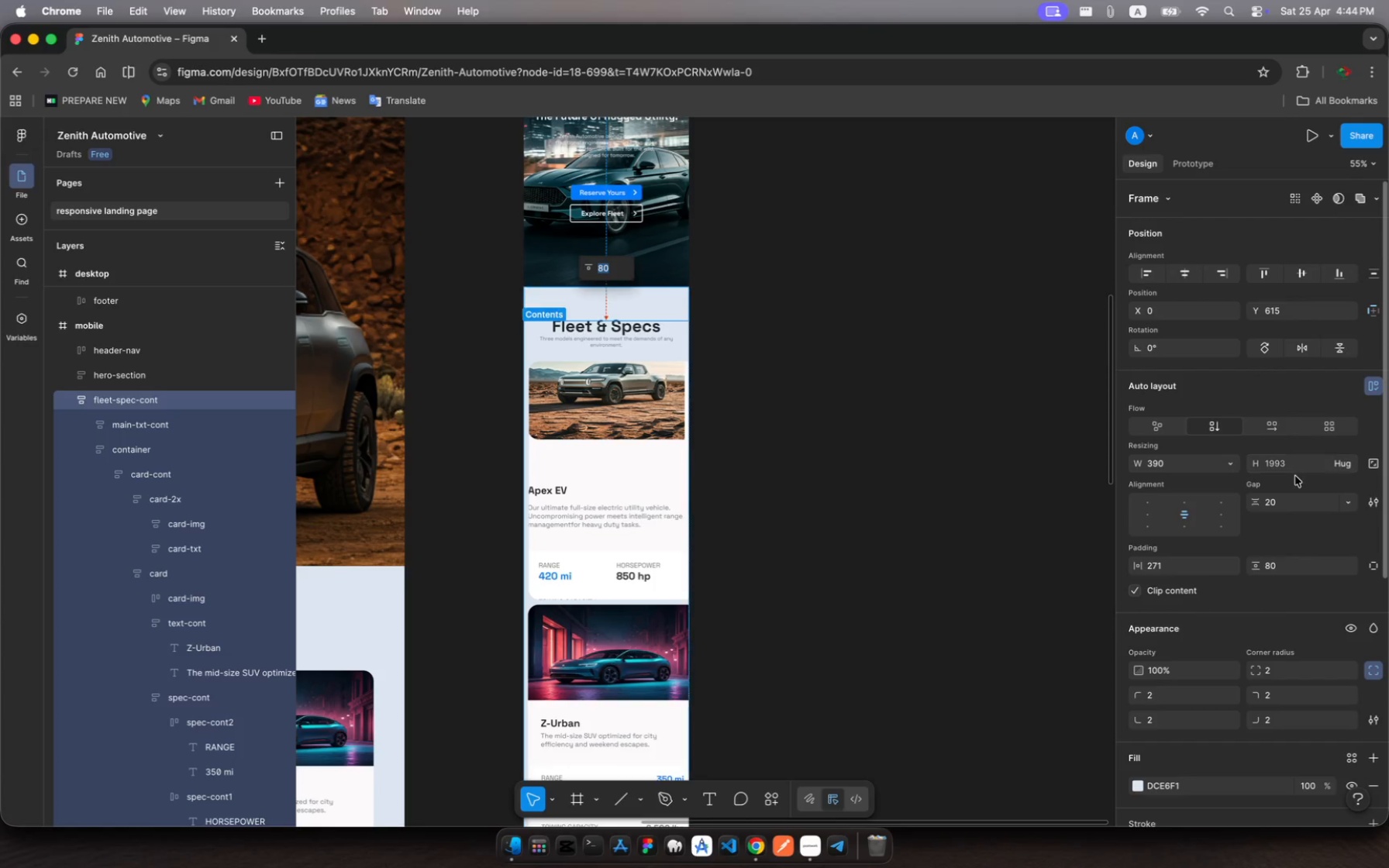 
left_click([1174, 567])
 